 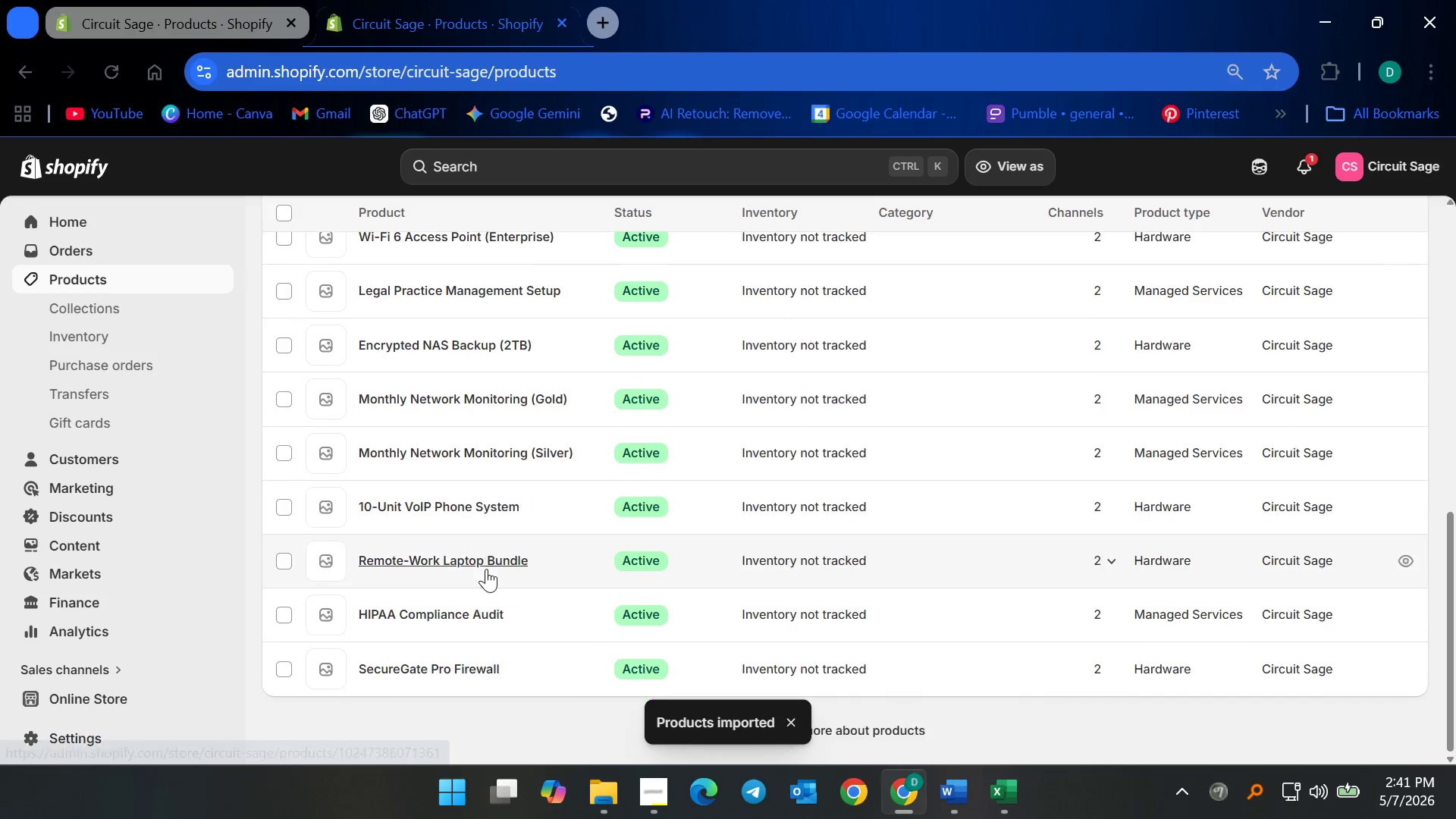 
scroll: coordinate [488, 581], scroll_direction: down, amount: 5.0
 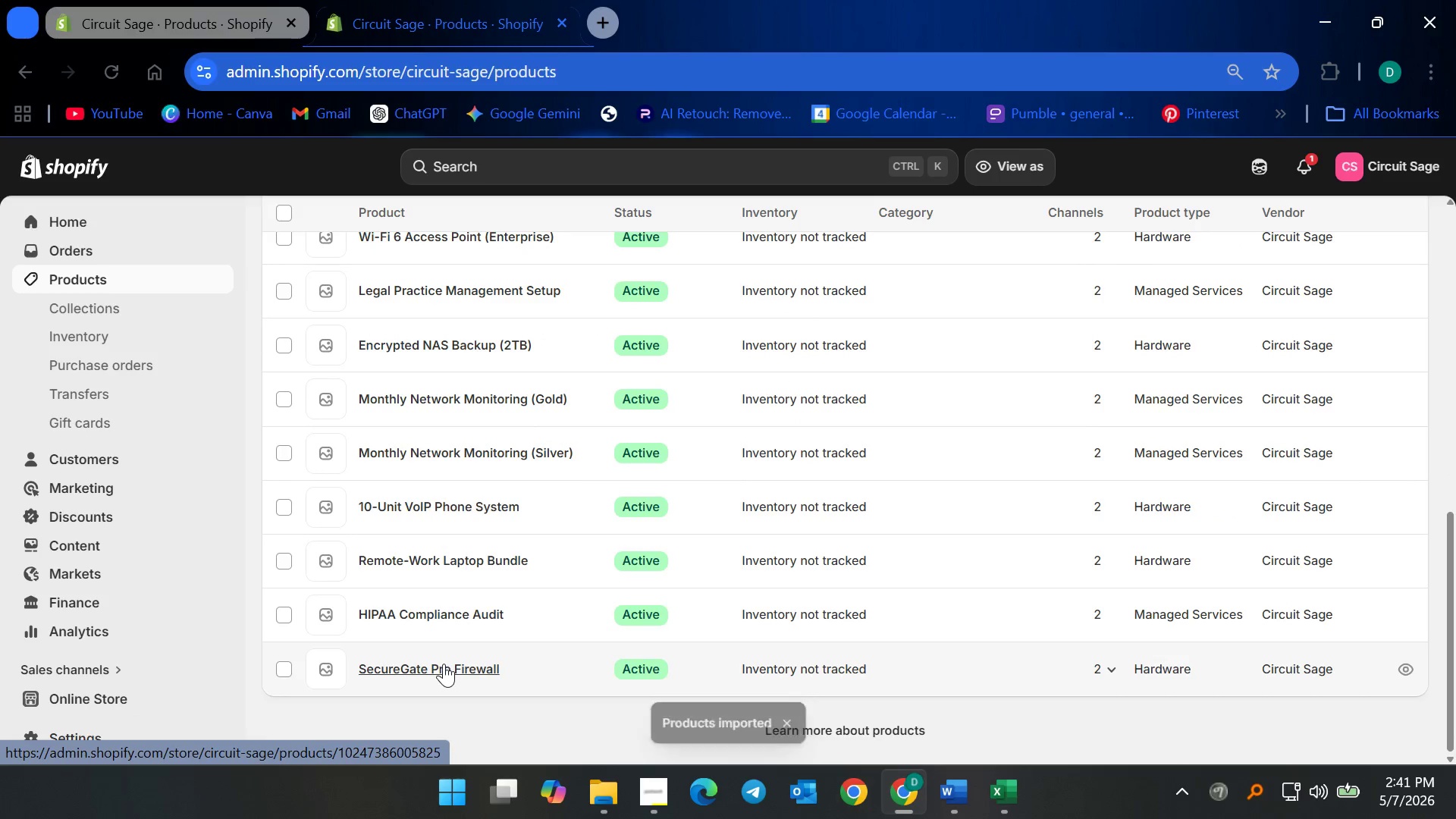 
left_click([444, 664])
 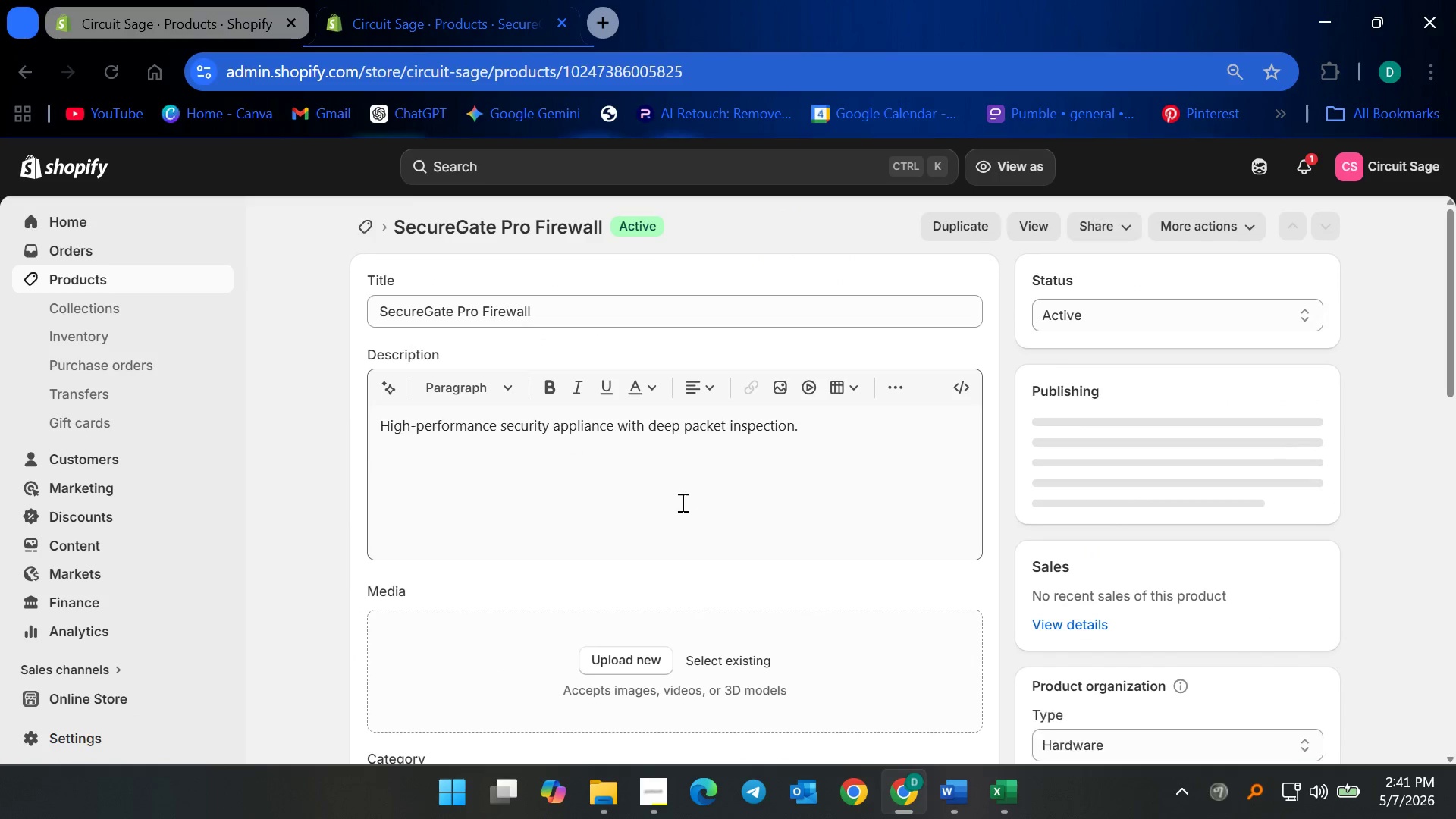 
scroll: coordinate [886, 585], scroll_direction: down, amount: 10.0
 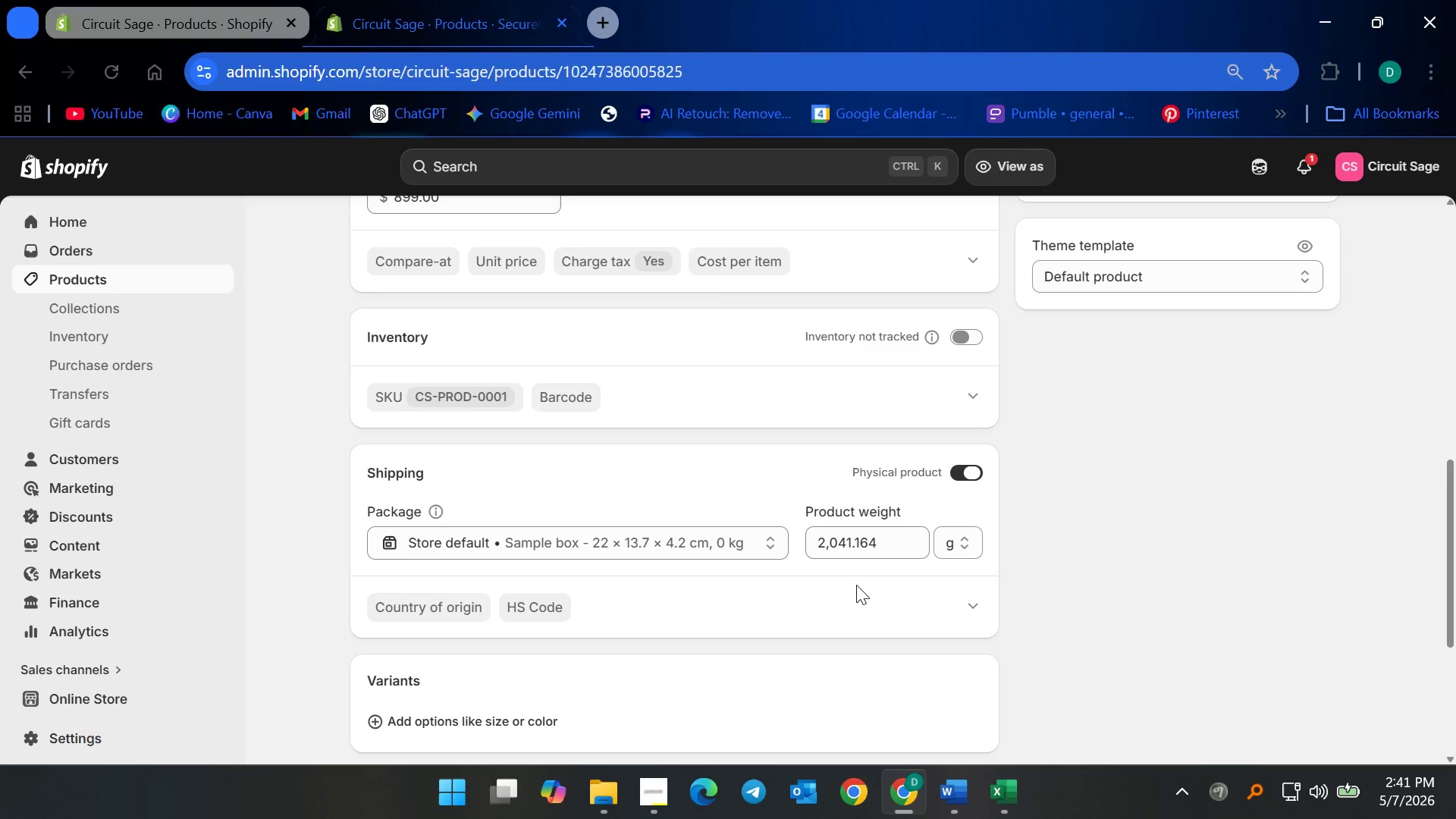 
left_click([170, 284])
 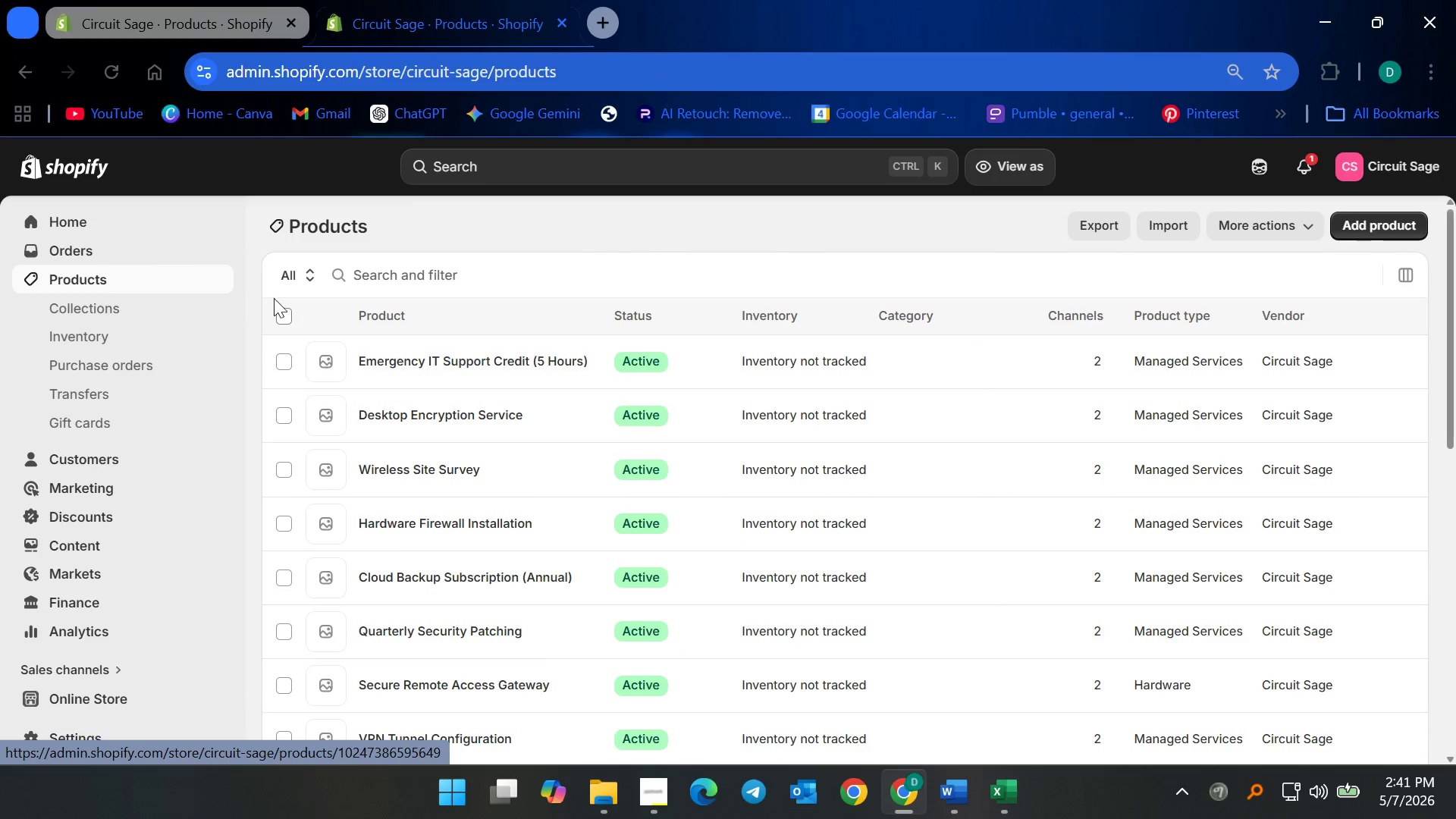 
left_click([279, 305])
 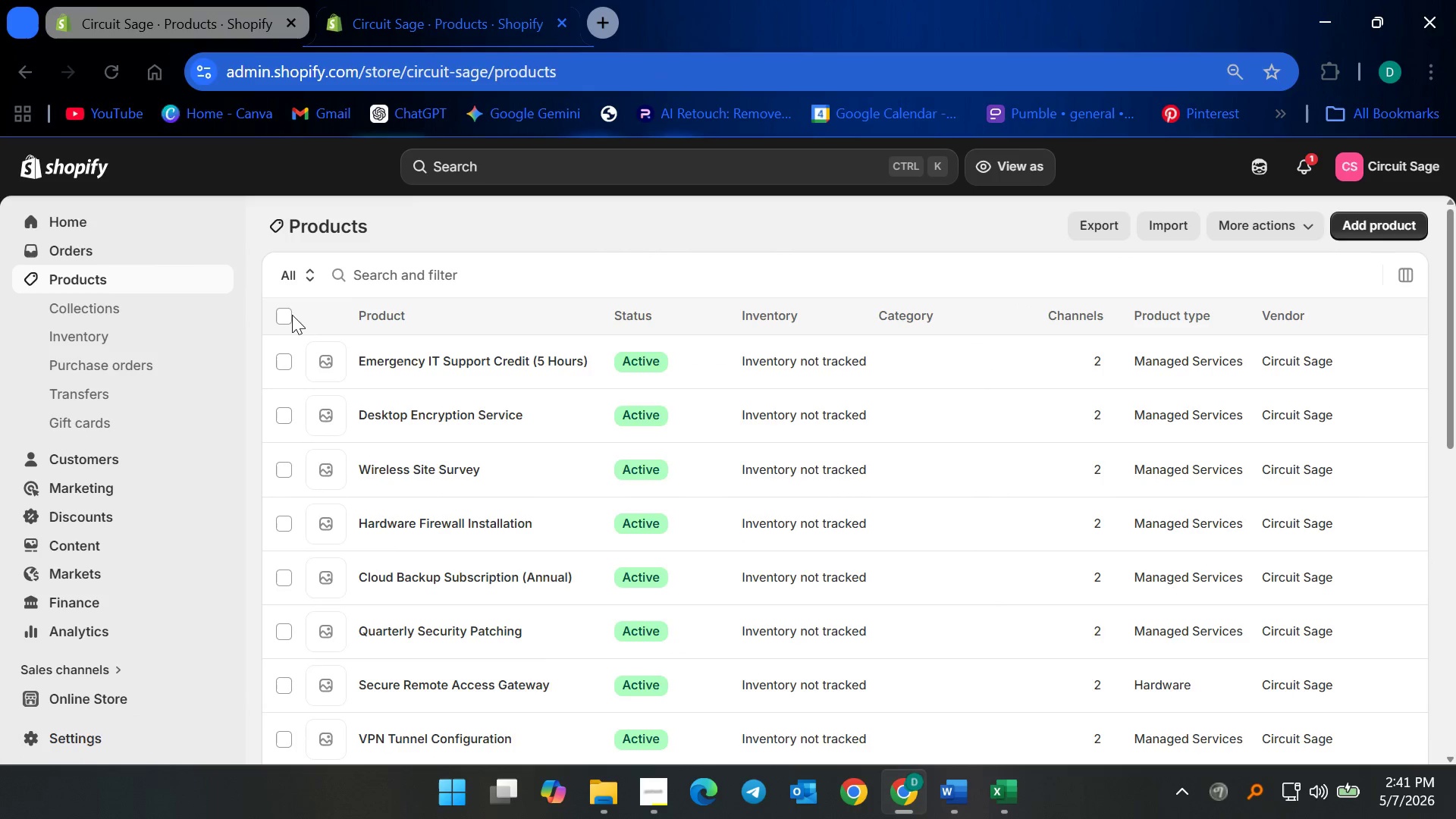 
left_click([286, 315])
 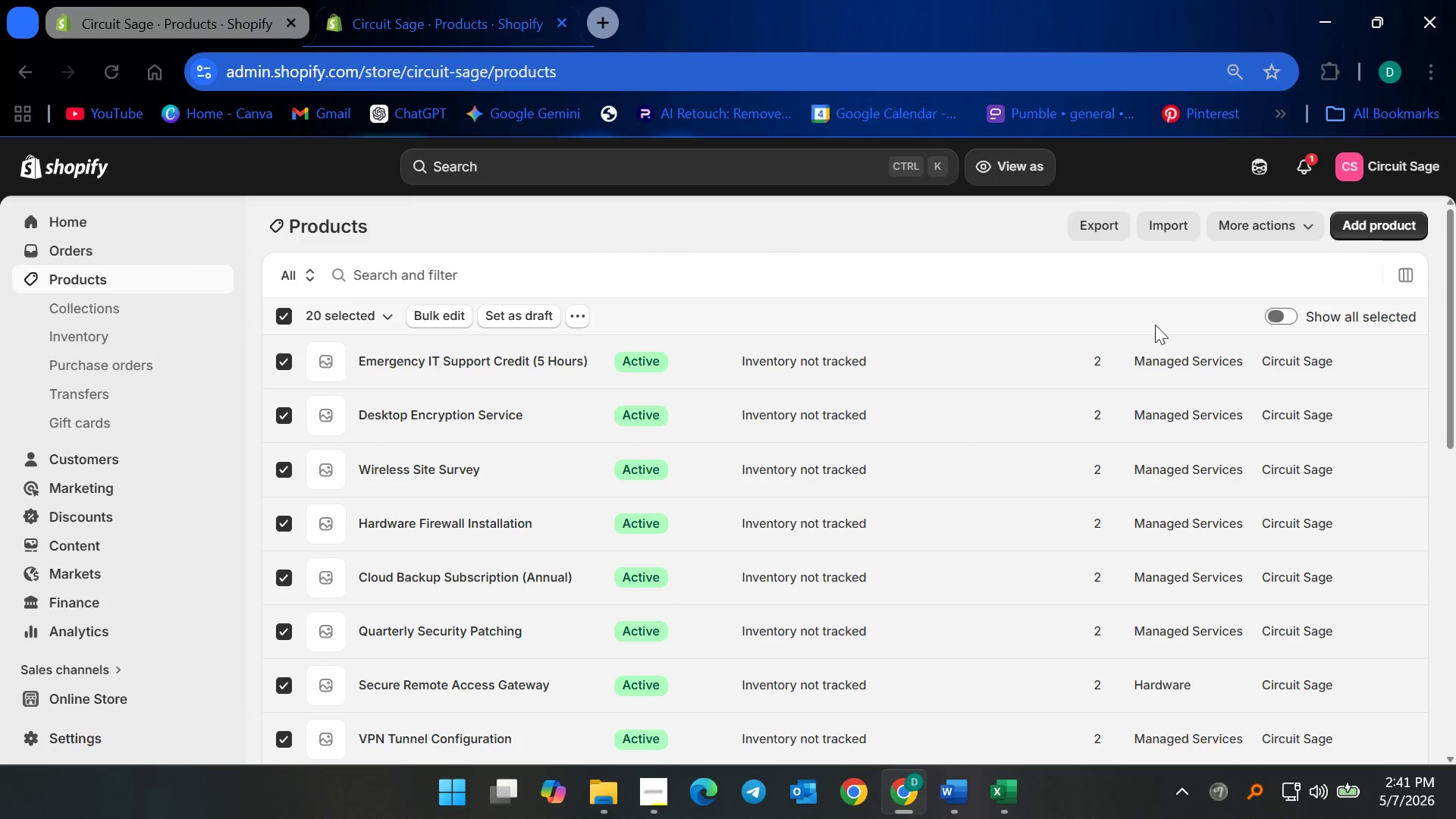 
left_click([567, 311])
 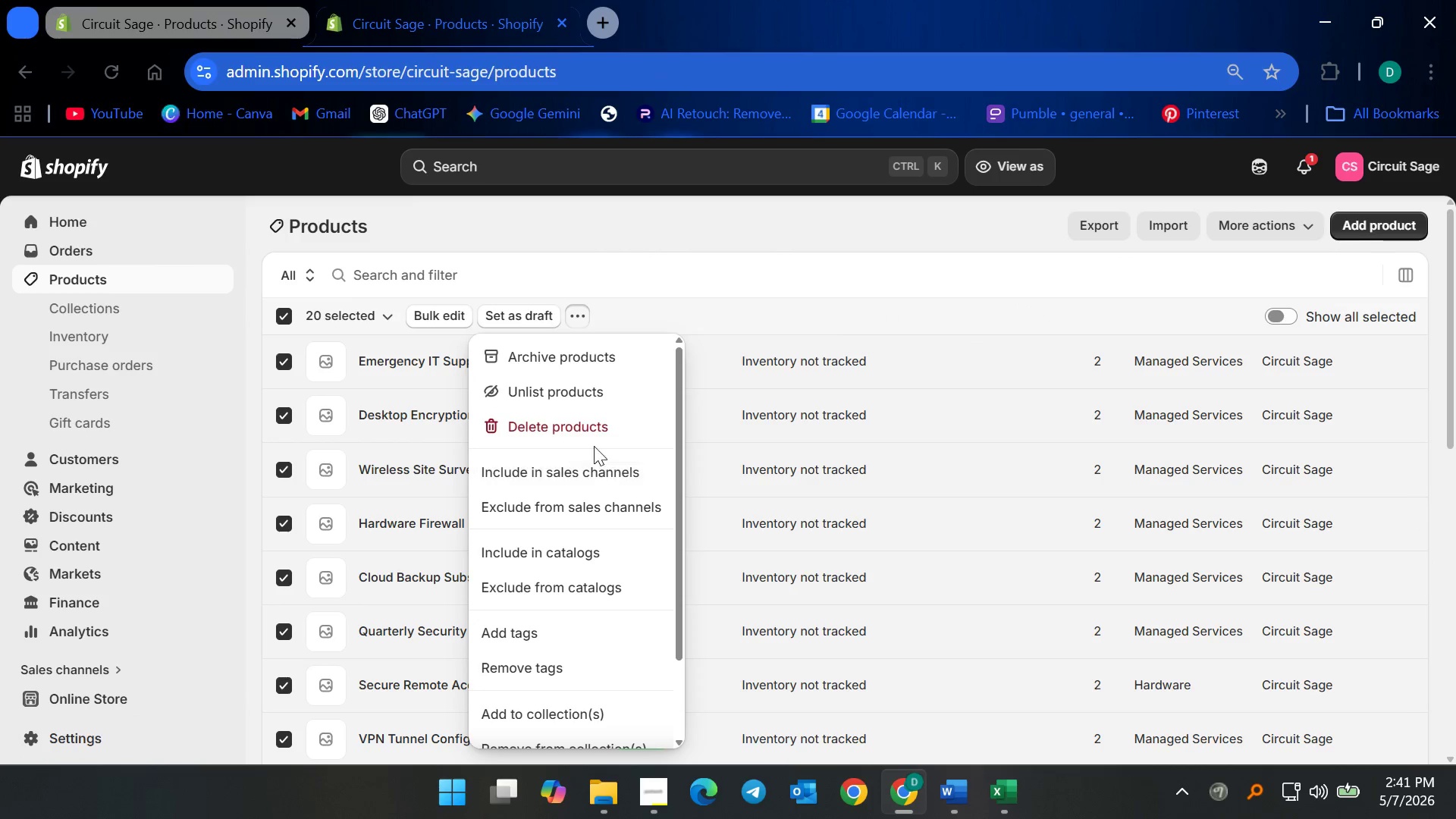 
left_click([592, 427])
 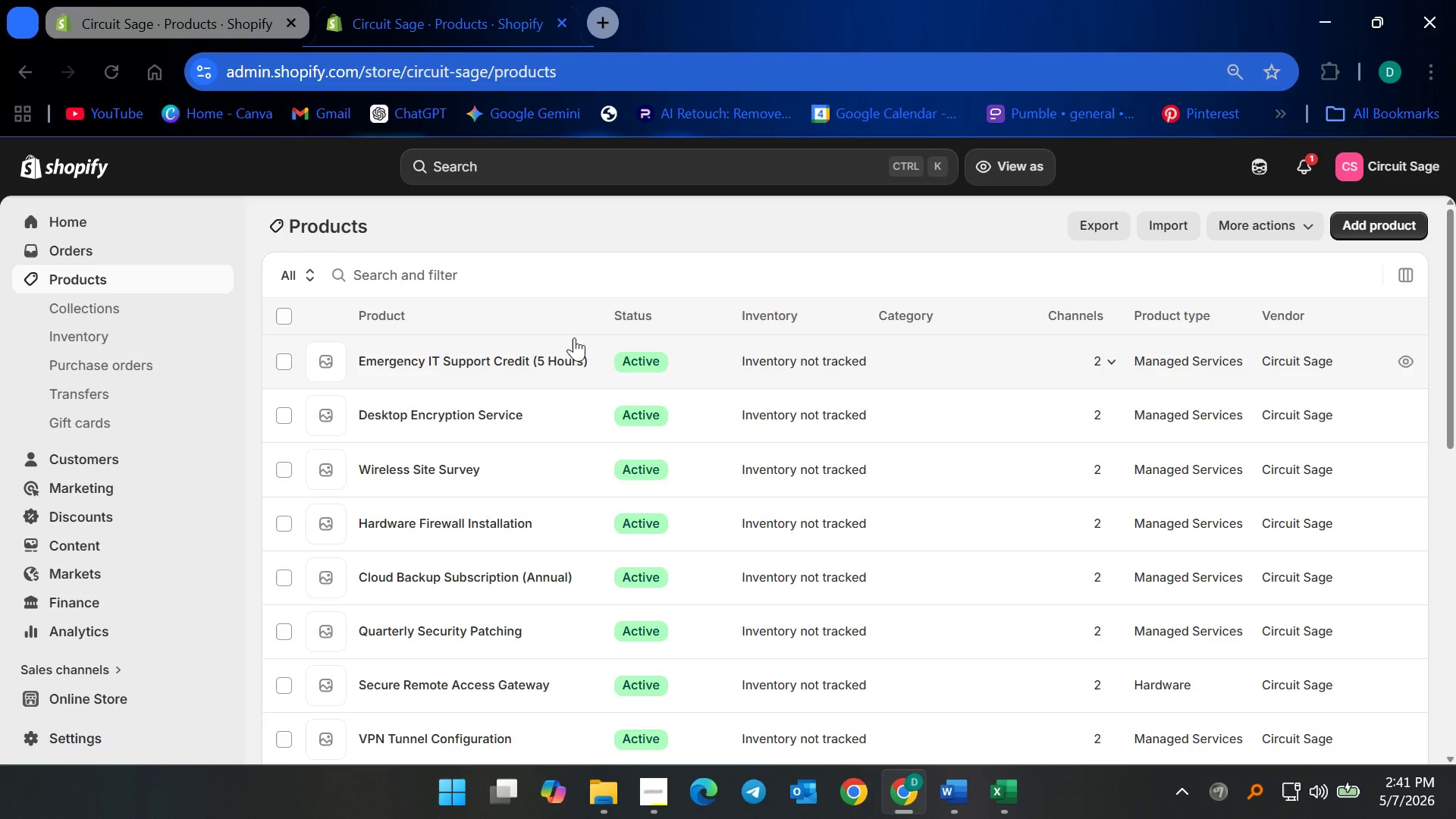 
wait(14.61)
 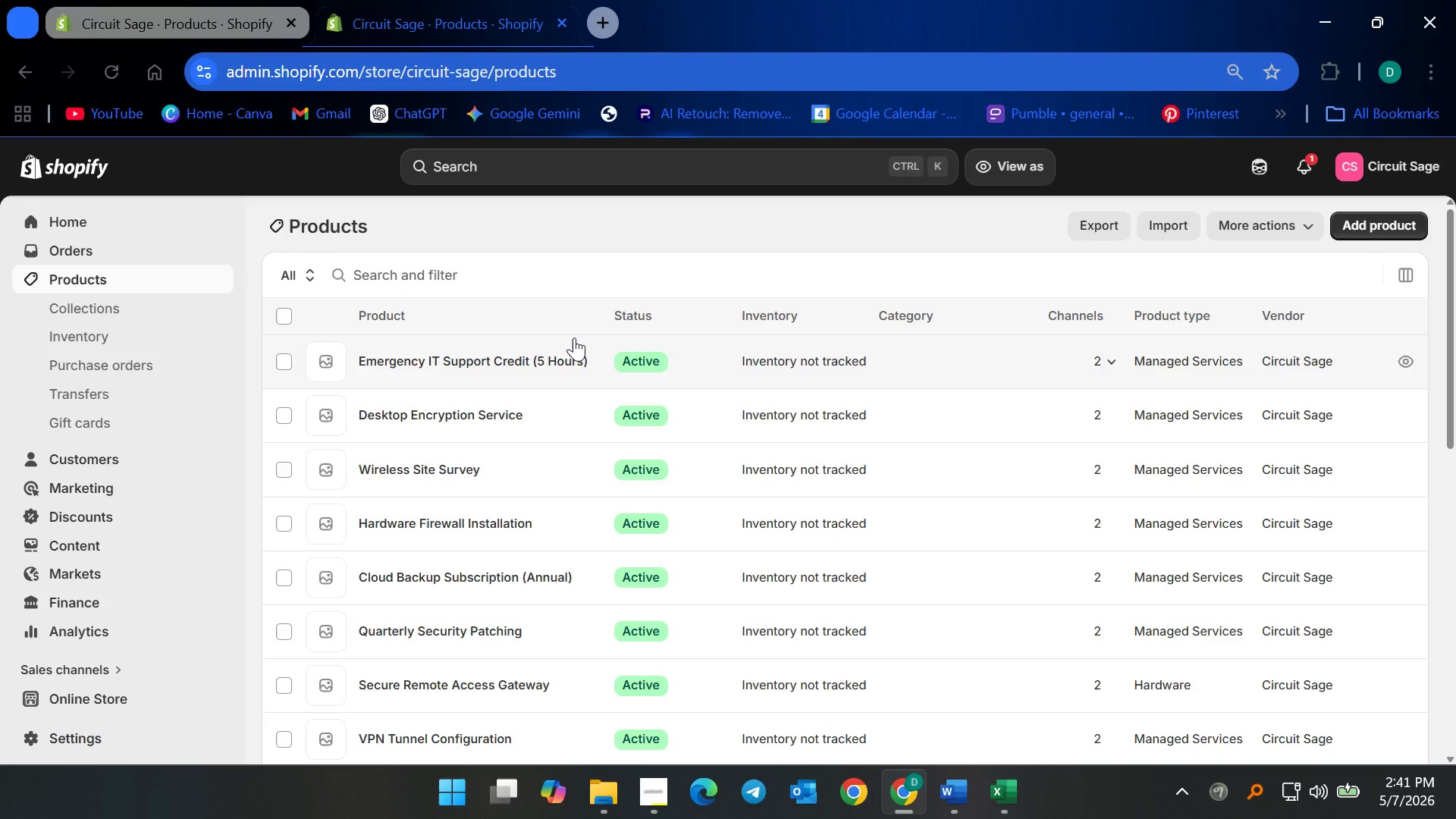 
double_click([601, 325])
 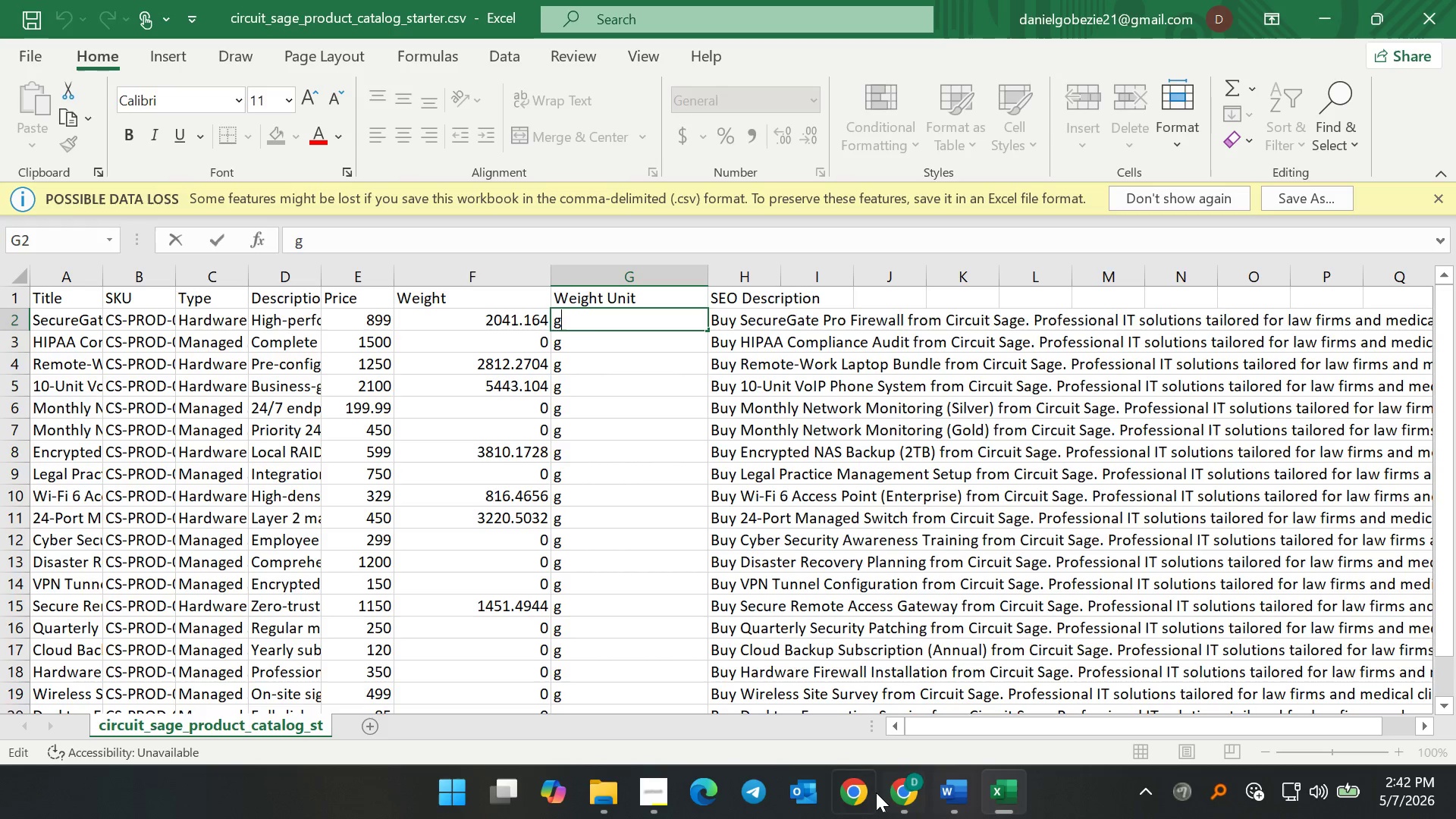 
left_click([908, 799])
 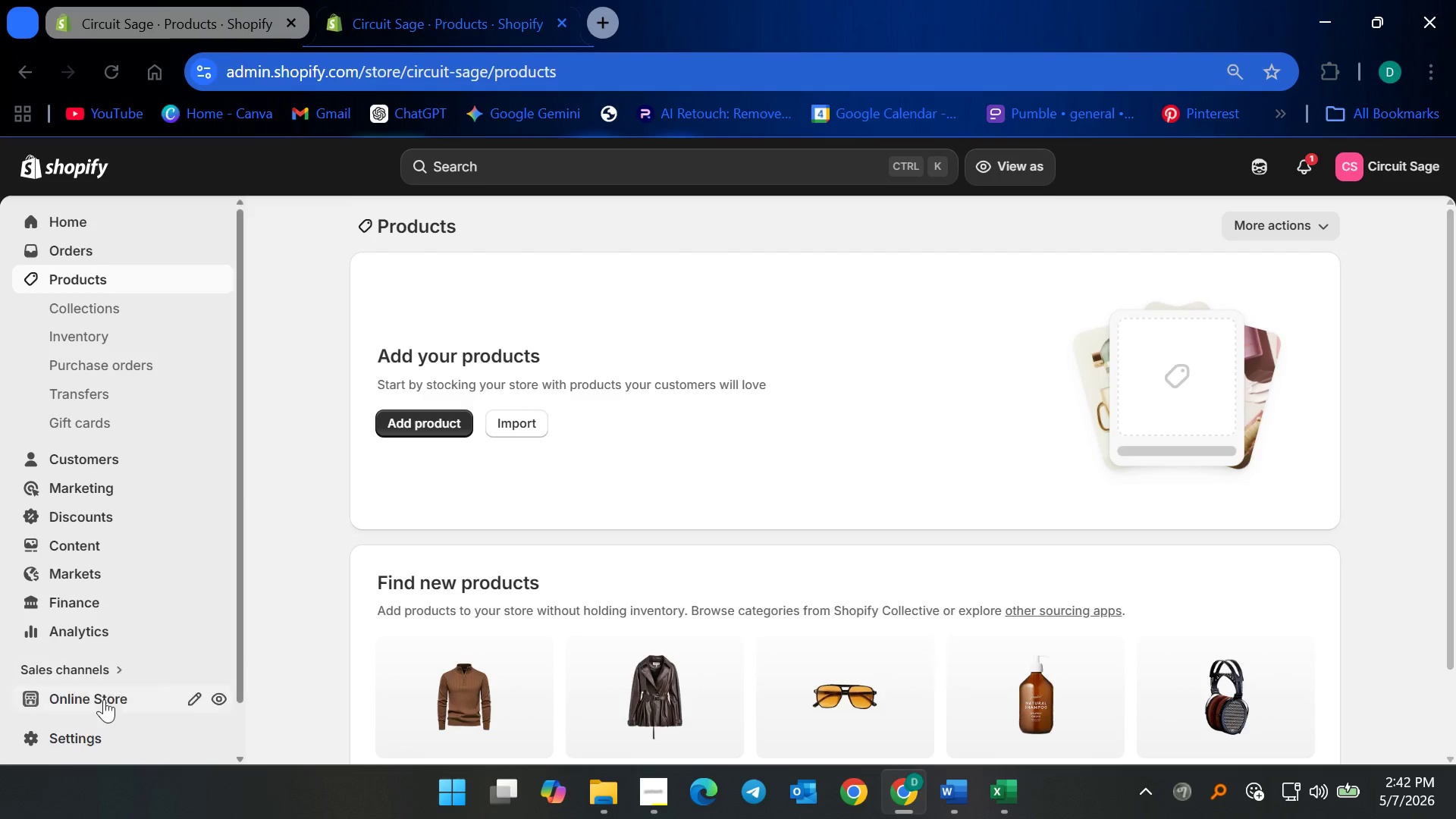 
left_click([93, 733])
 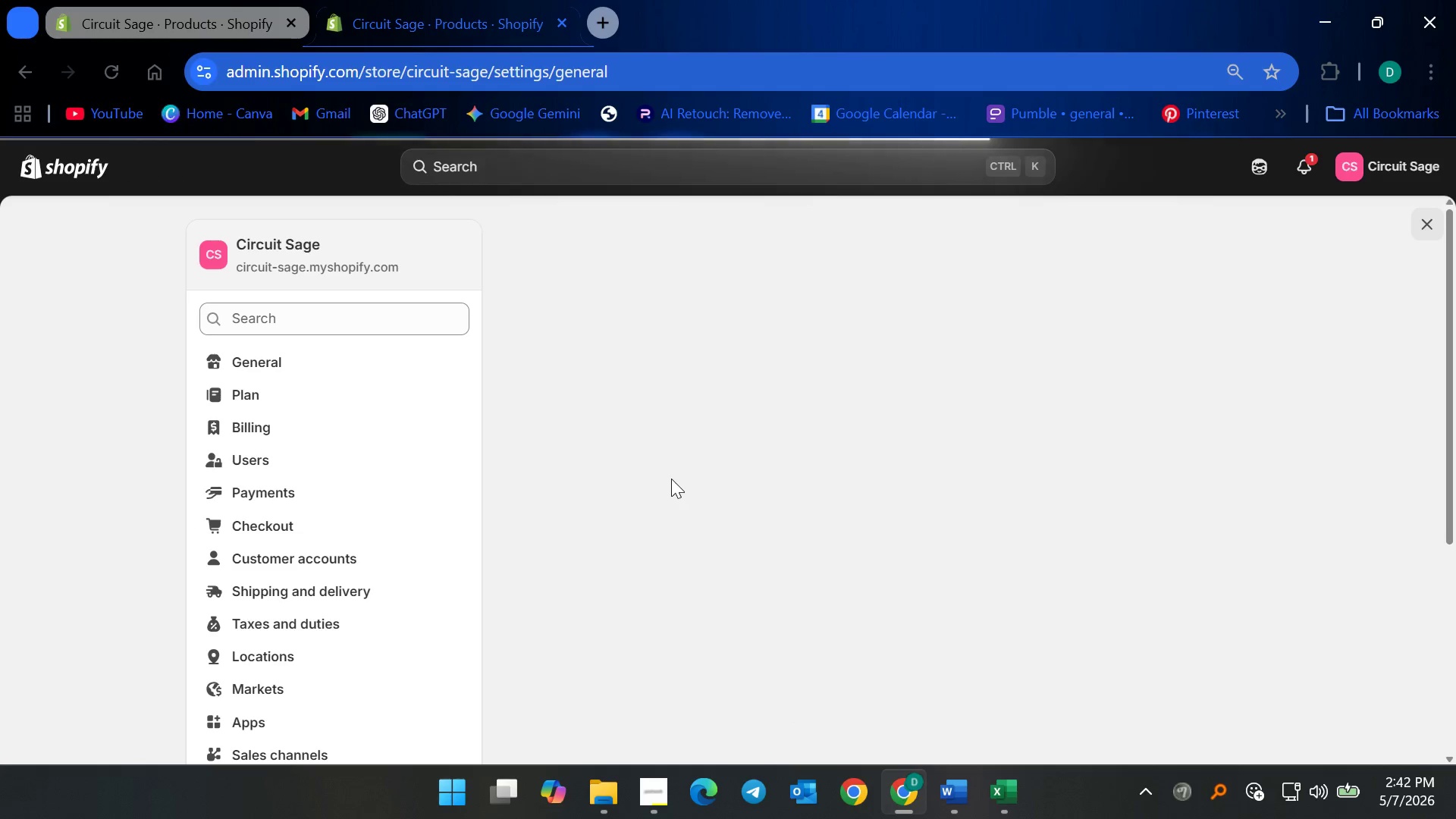 
scroll: coordinate [727, 545], scroll_direction: down, amount: 4.0
 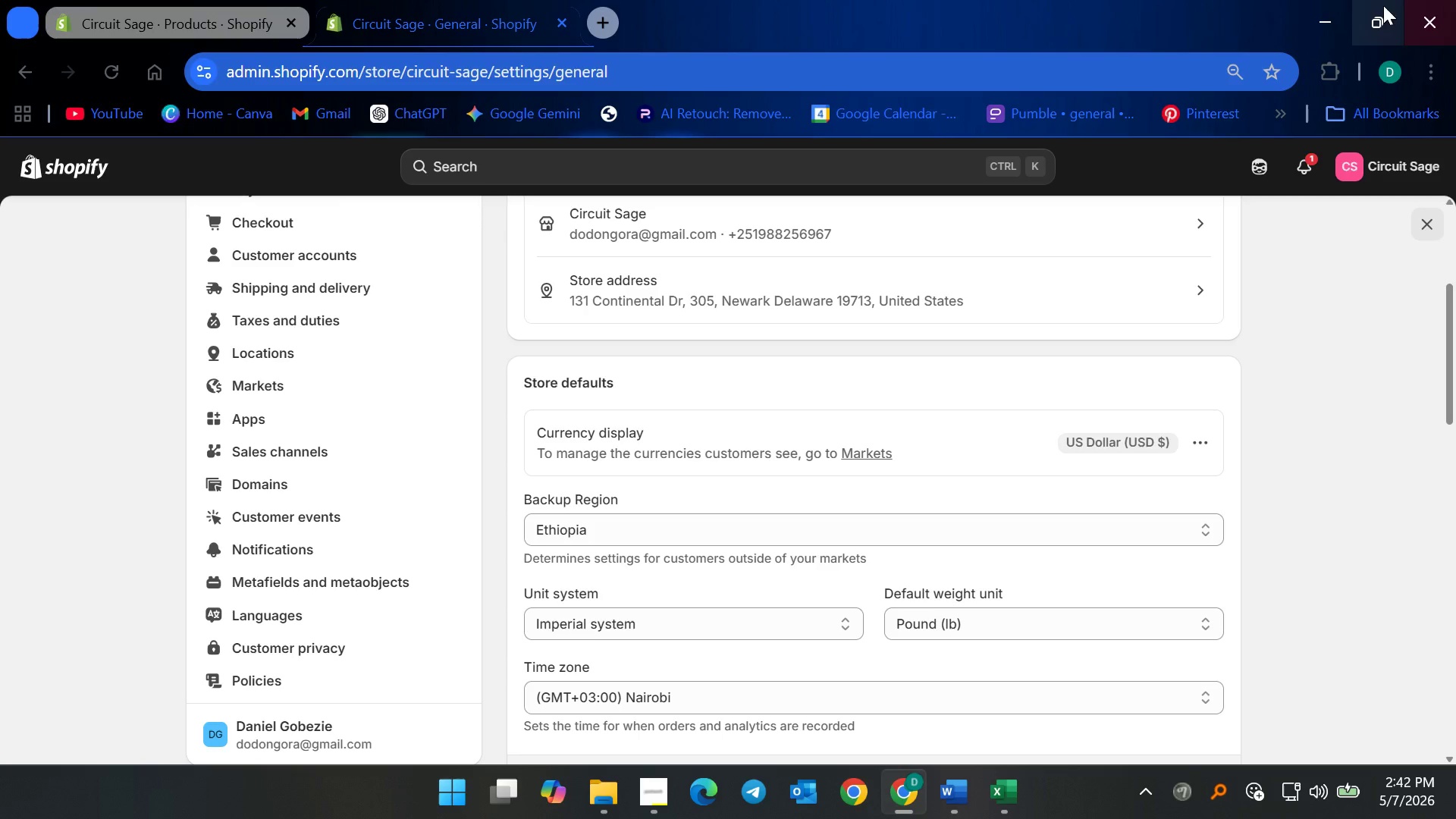 
left_click([1308, 14])
 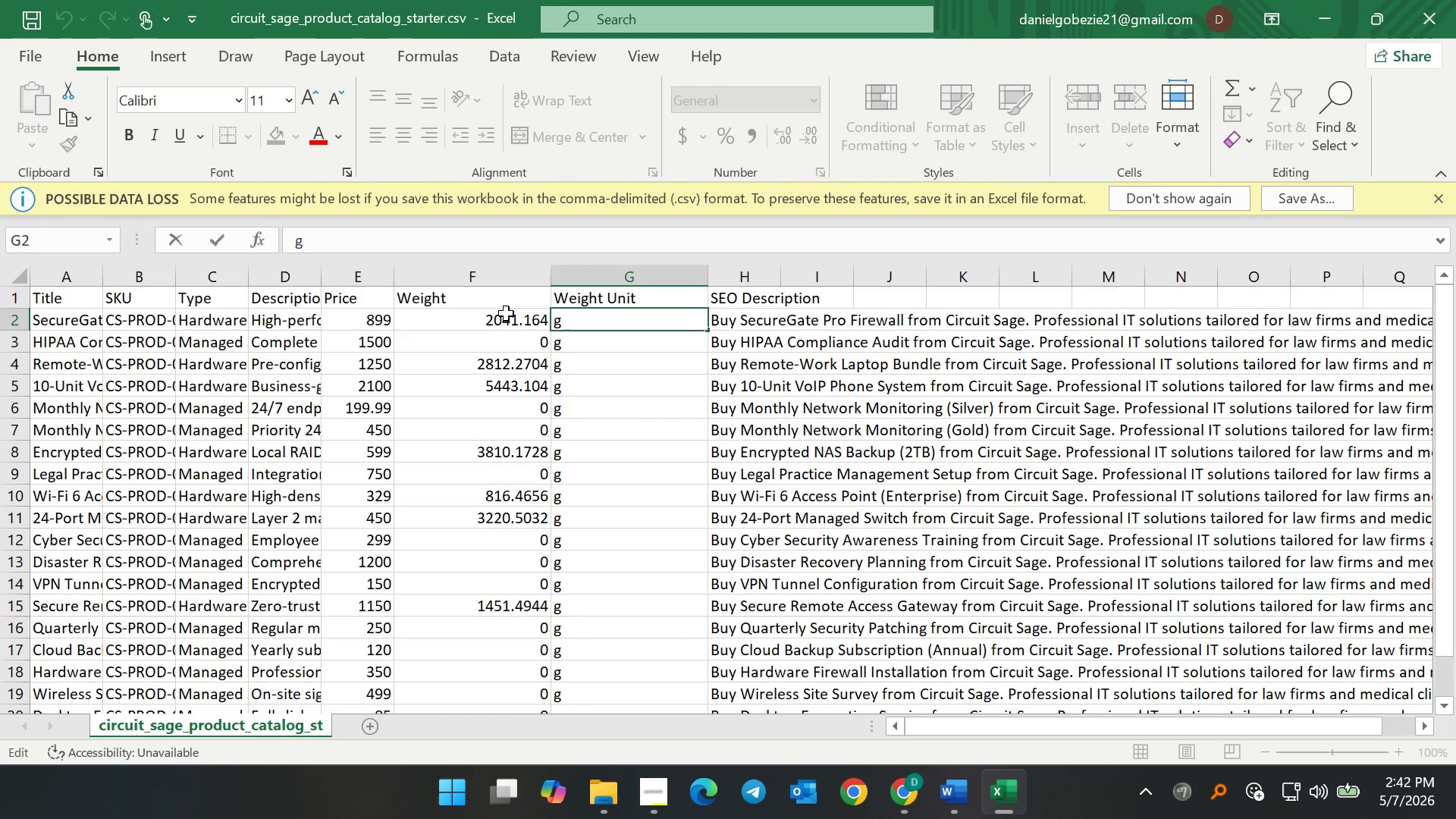 
left_click([506, 313])
 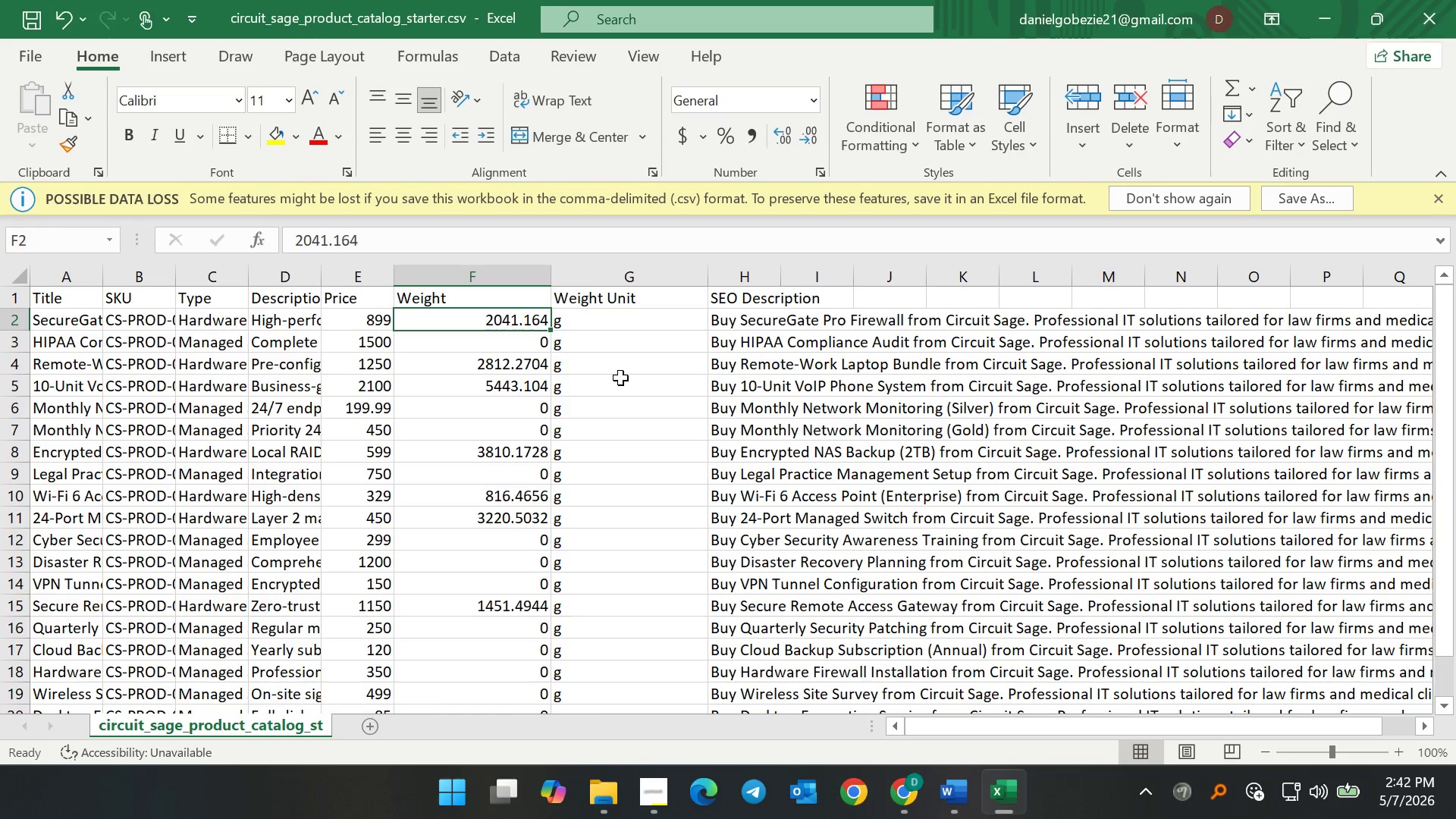 
key(Control+Z)
 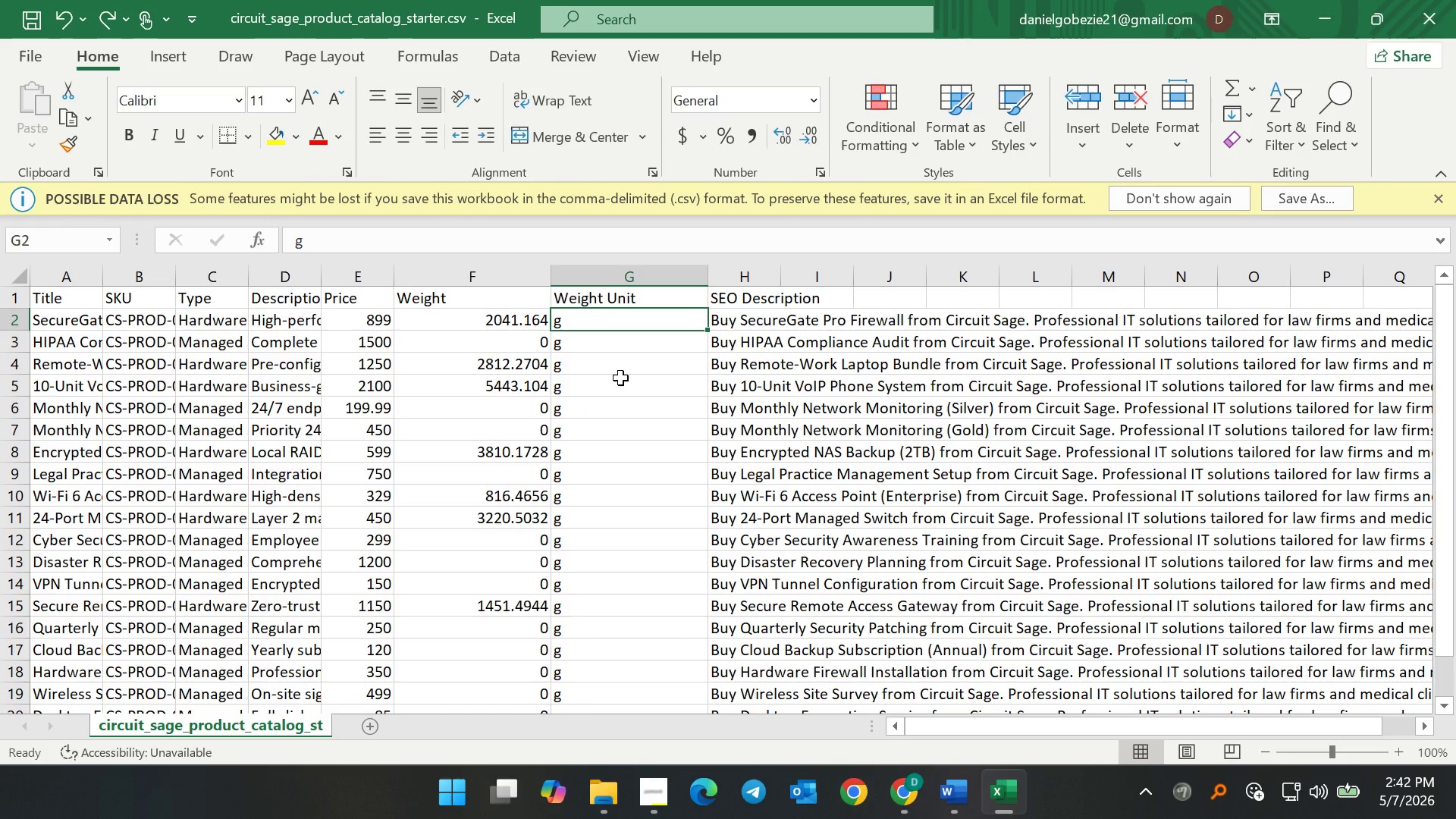 
key(Control+Z)
 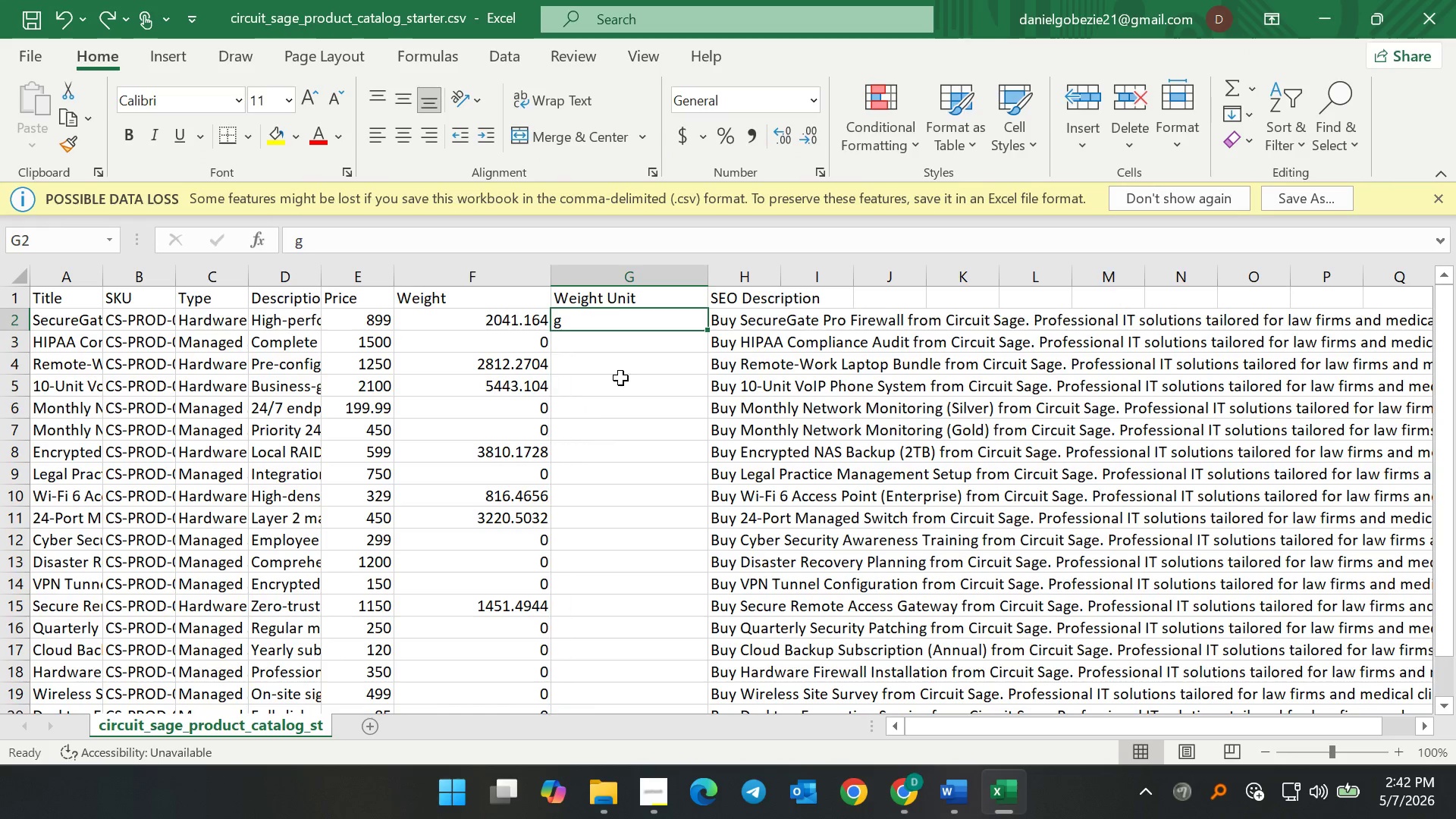 
key(Control+Z)
 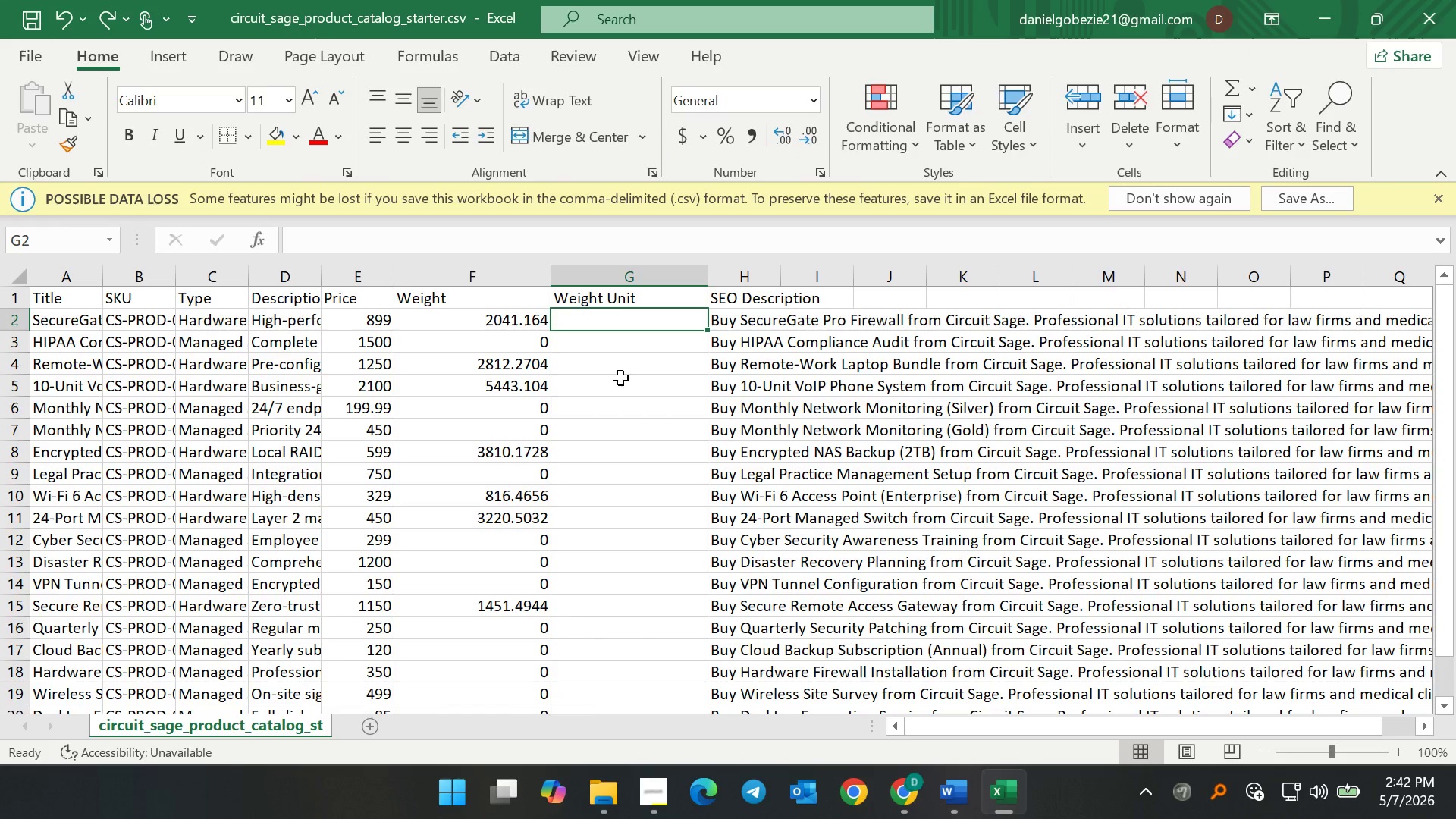 
key(Control+Z)
 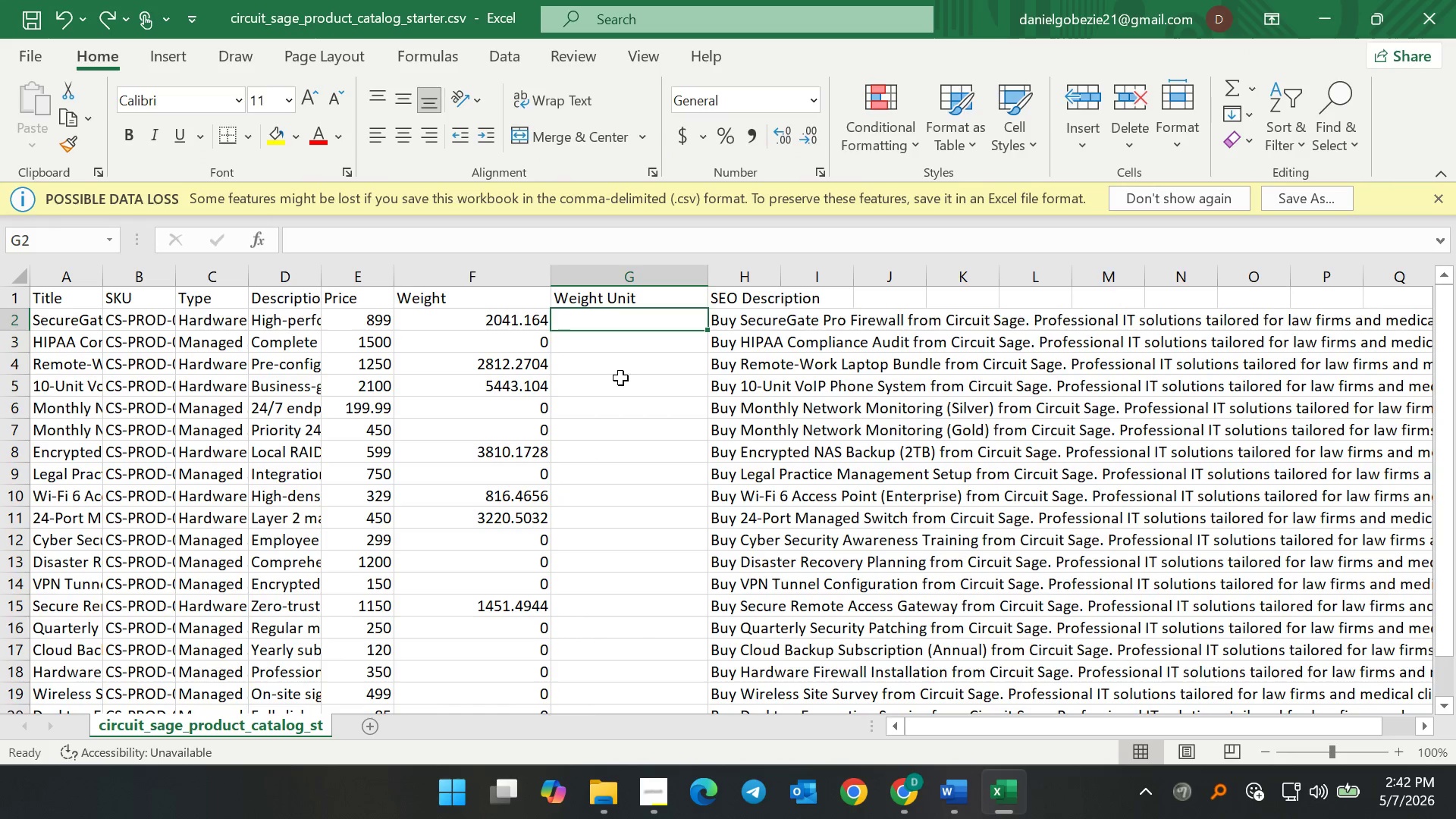 
key(Control+Z)
 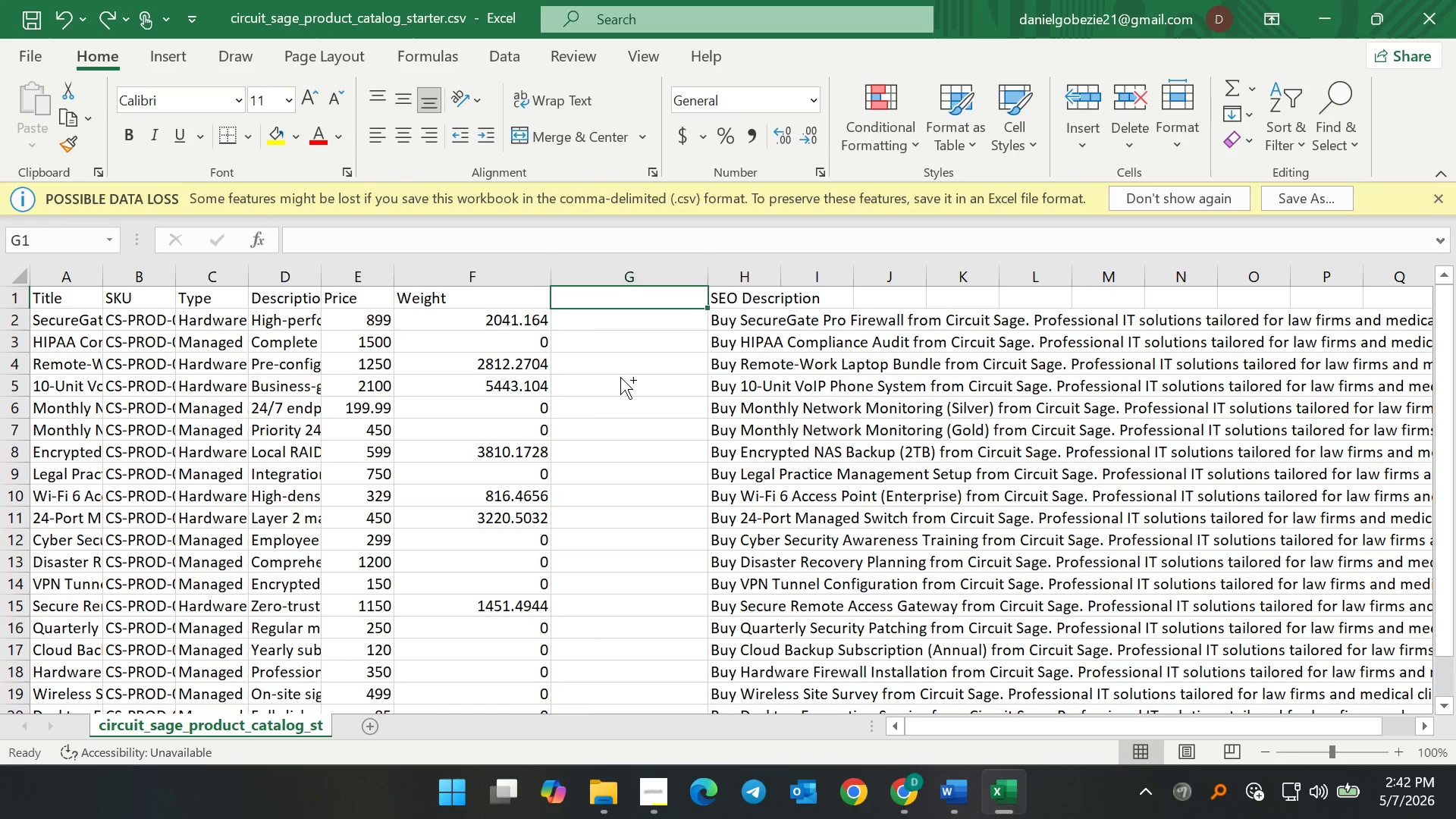 
key(Control+Z)
 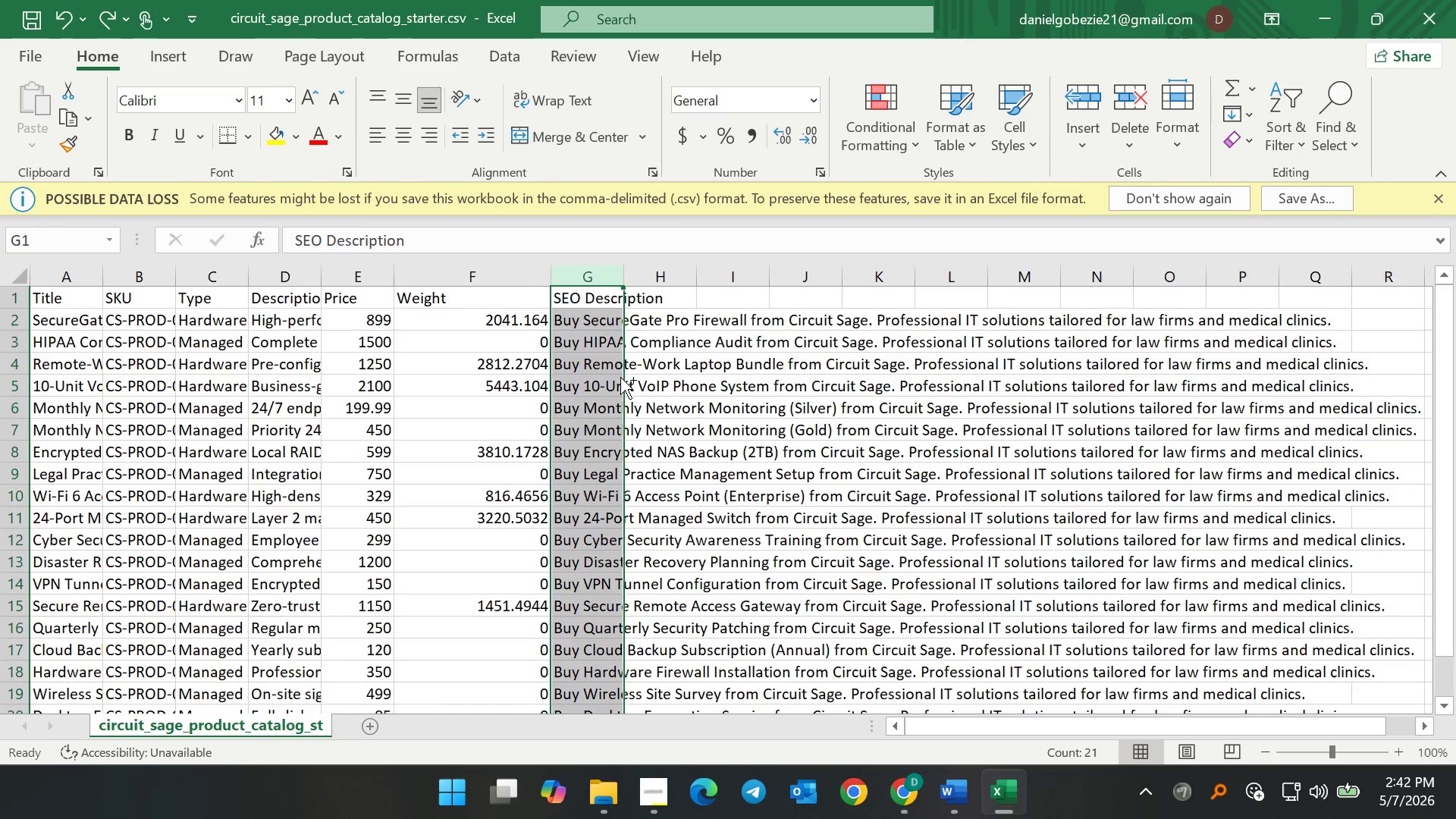 
key(Control+Z)
 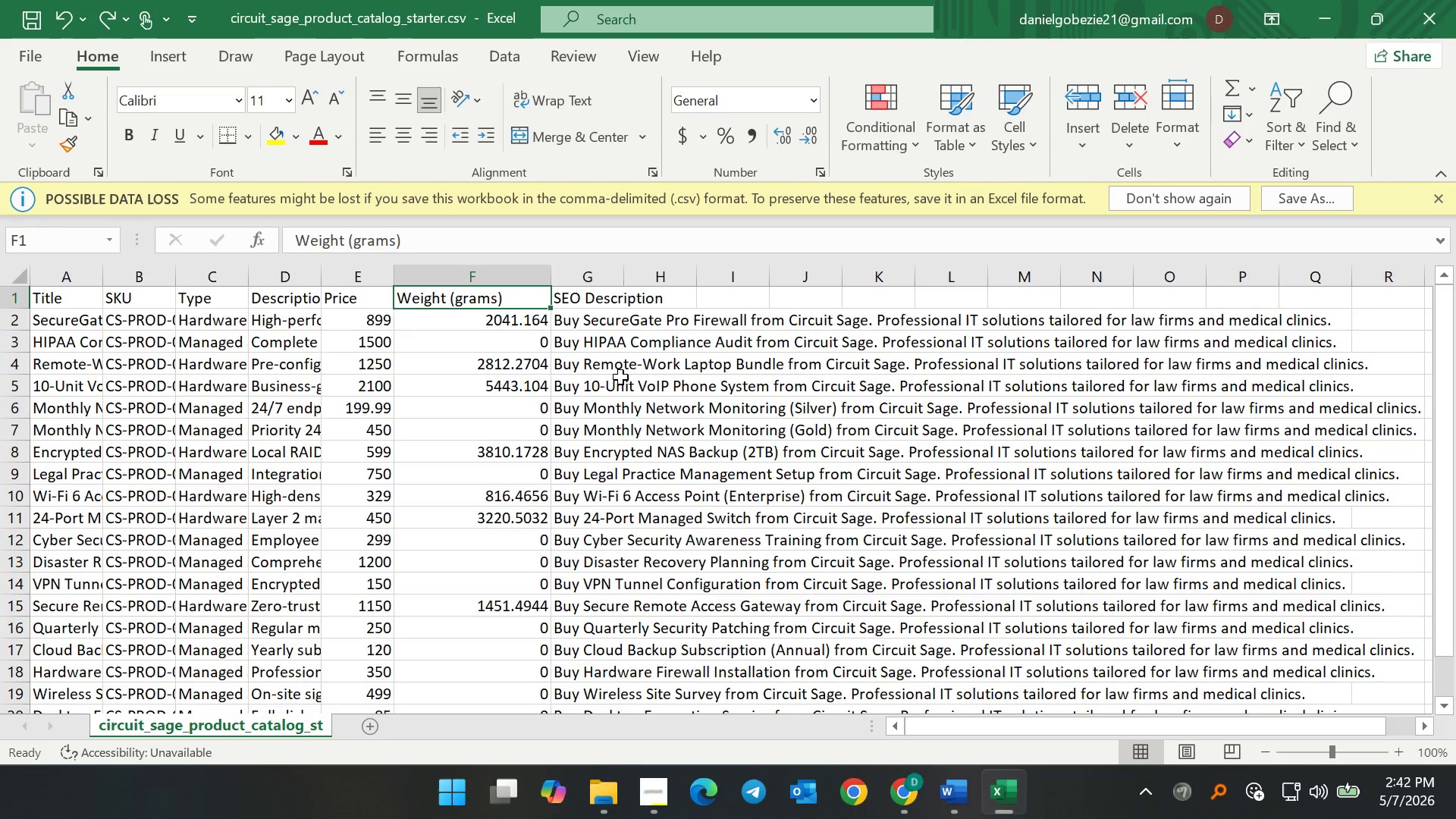 
key(Control+Z)
 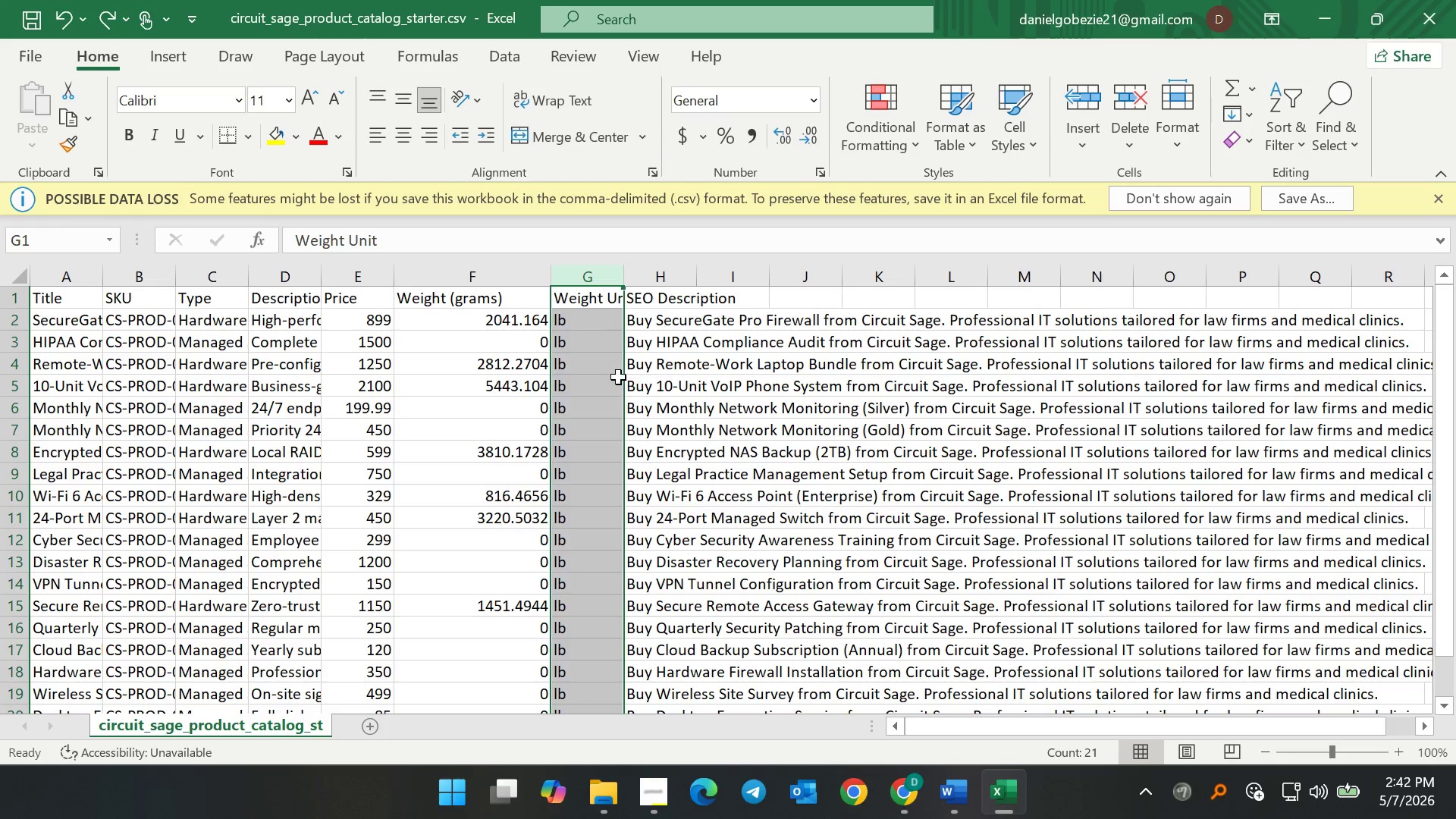 
key(Control+Z)
 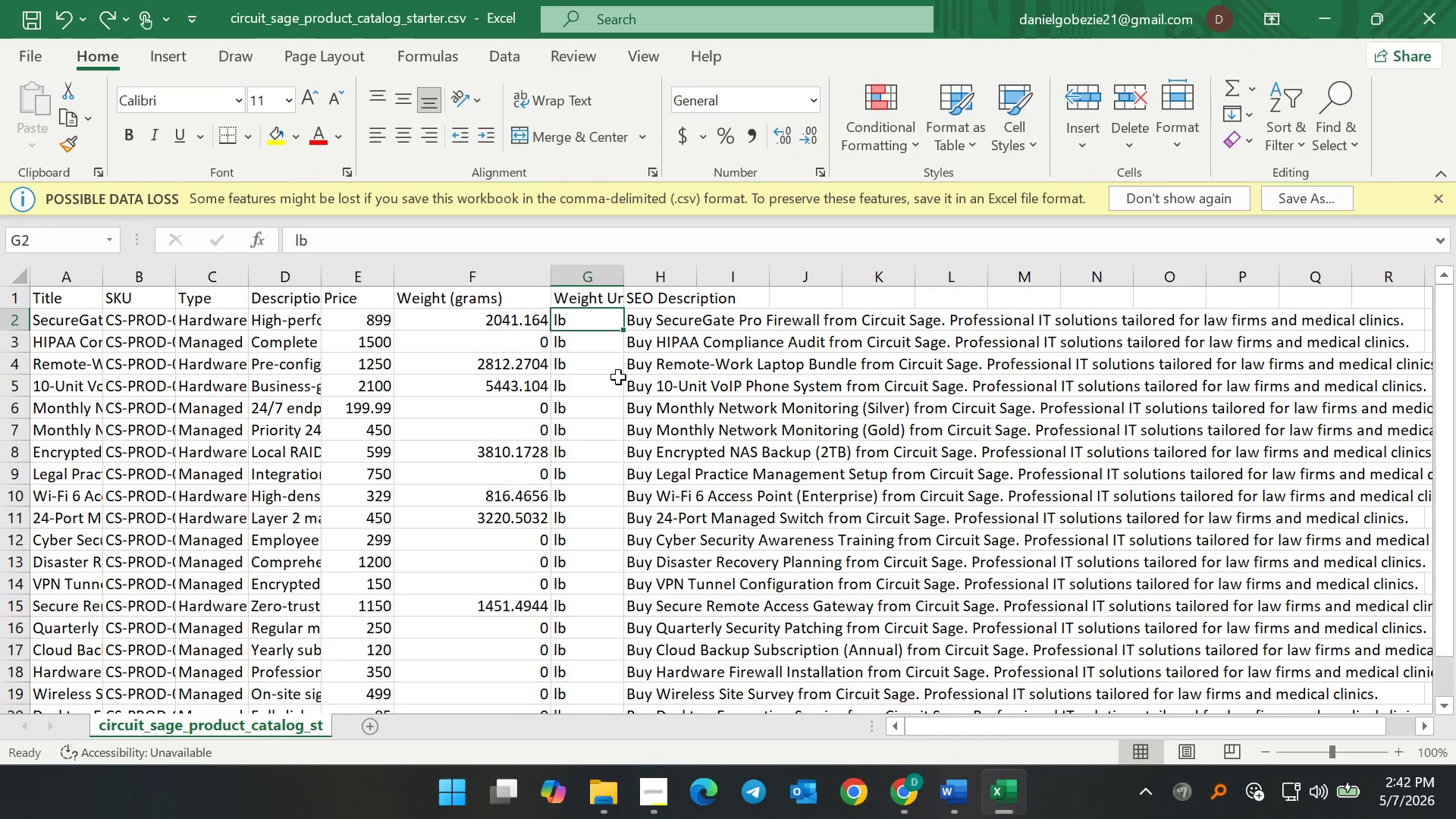 
key(Control+Z)
 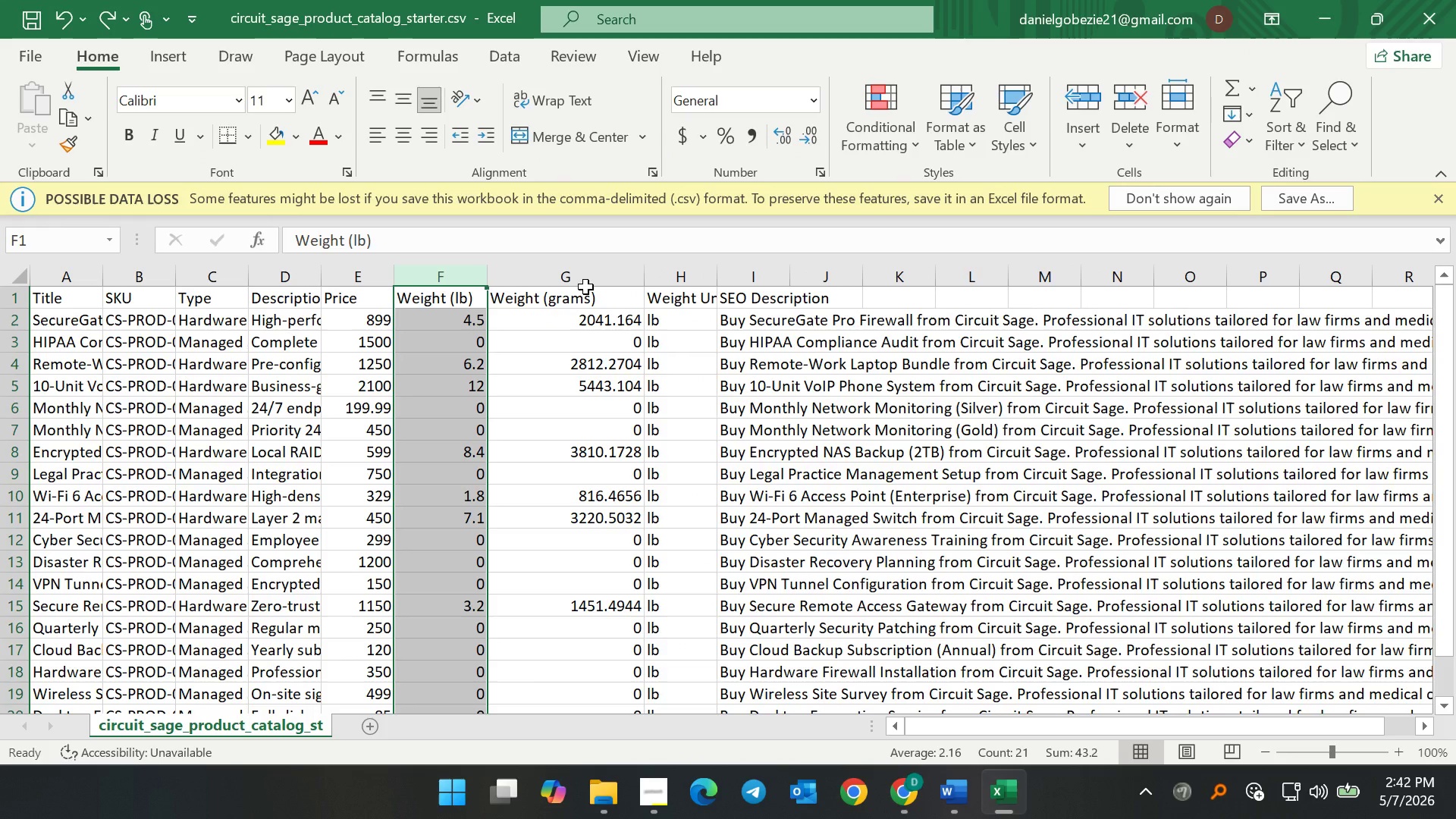 
left_click([585, 282])
 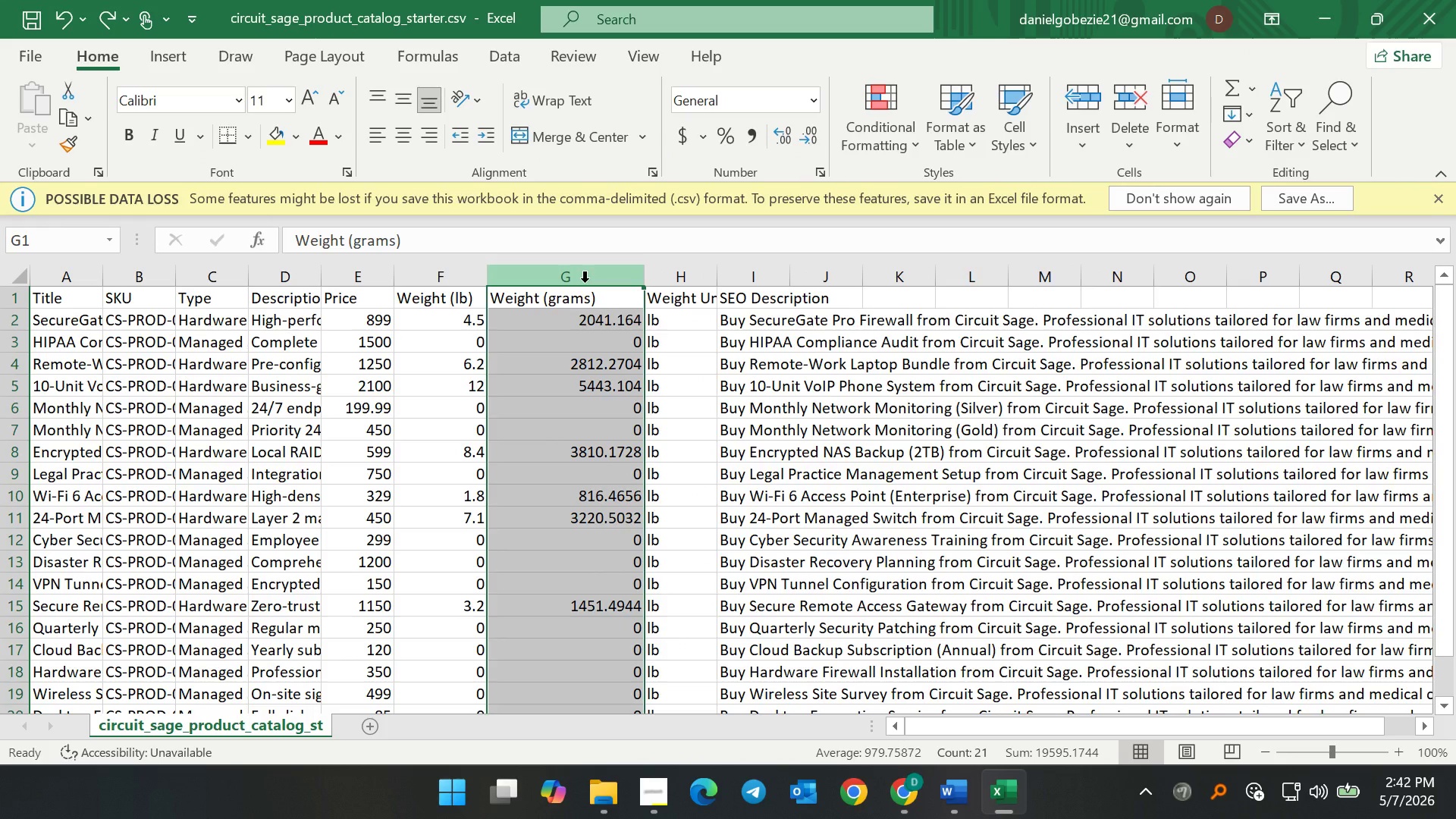 
right_click([584, 281])
 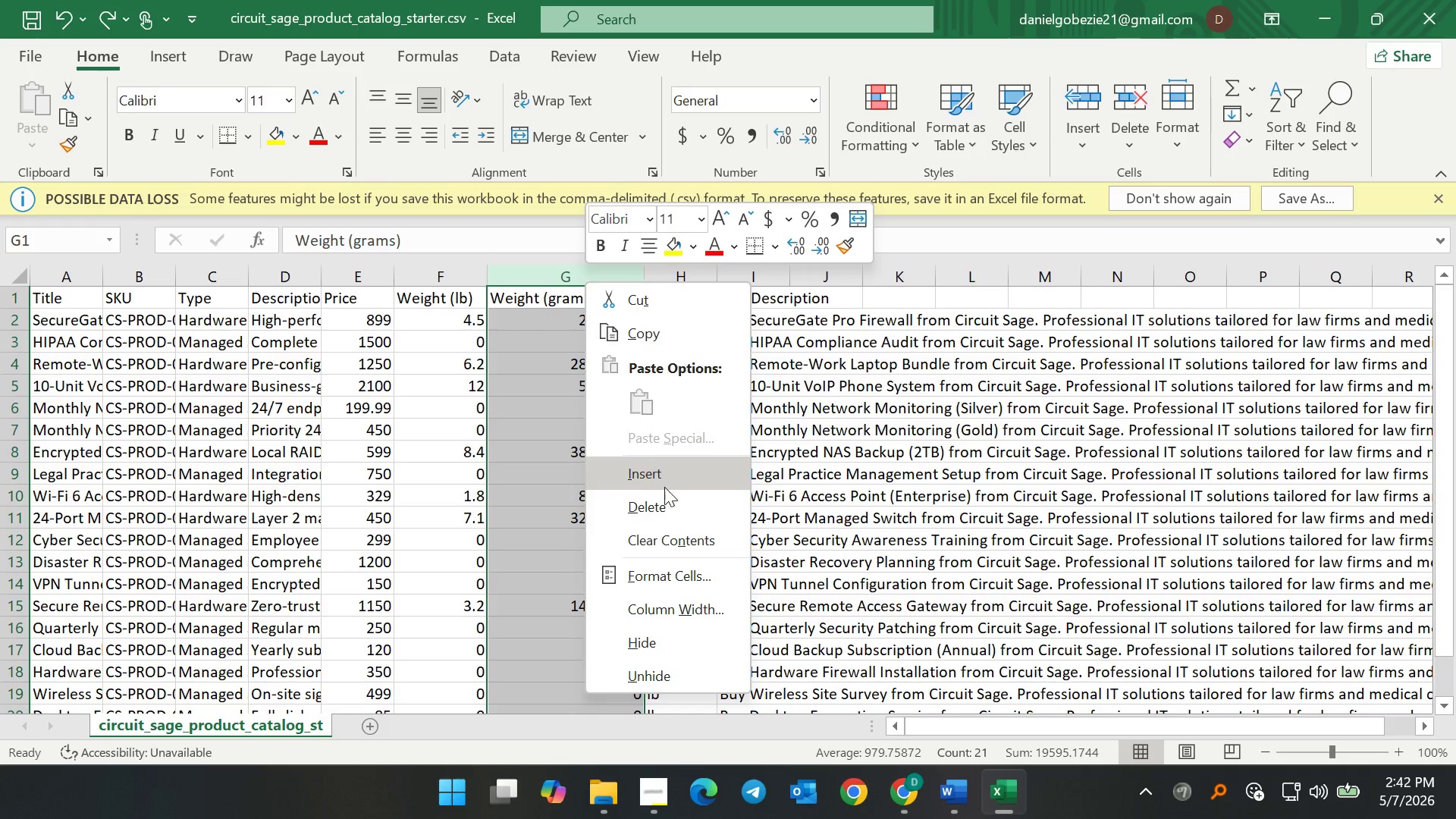 
left_click([667, 501])
 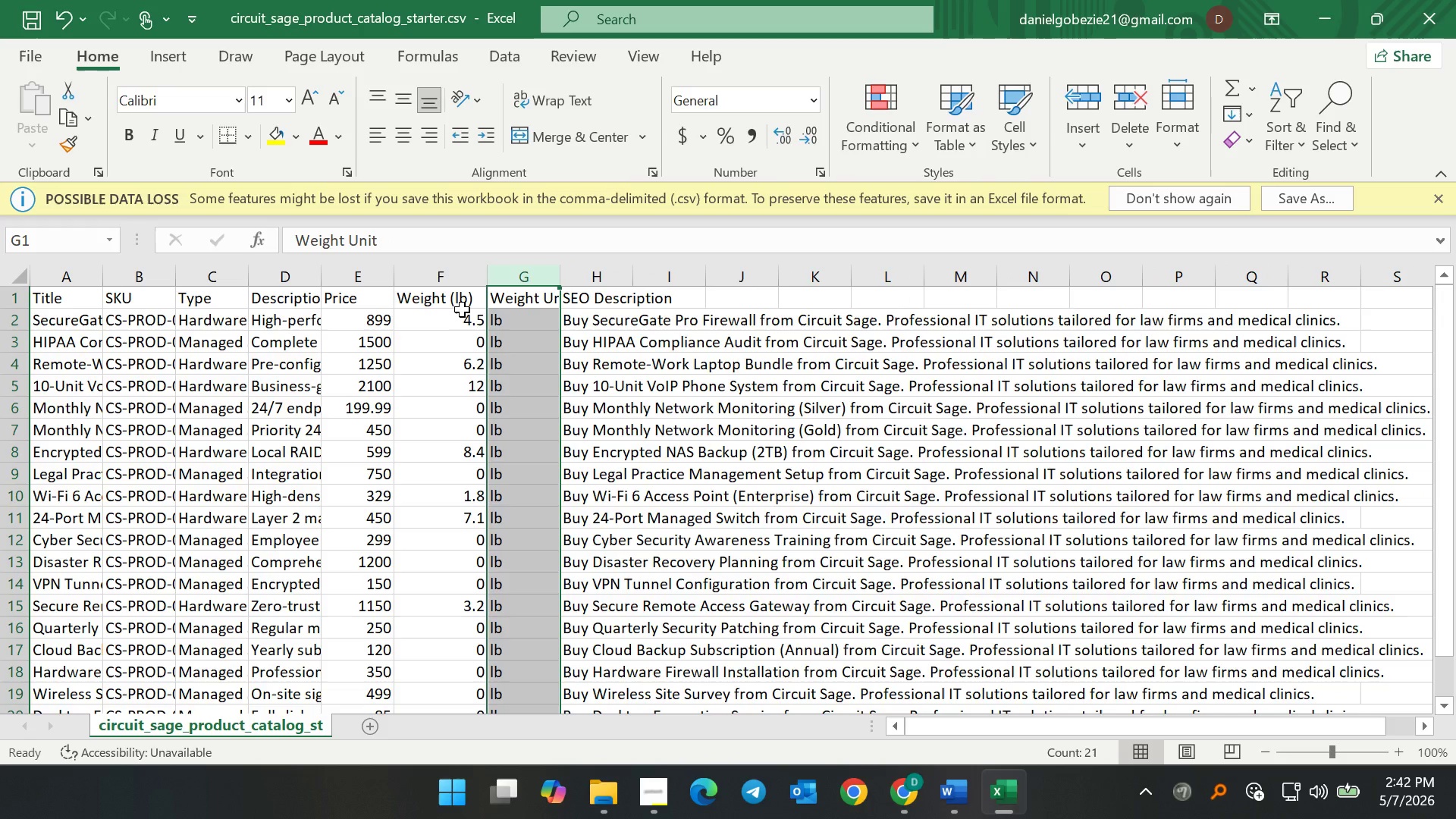 
double_click([463, 300])
 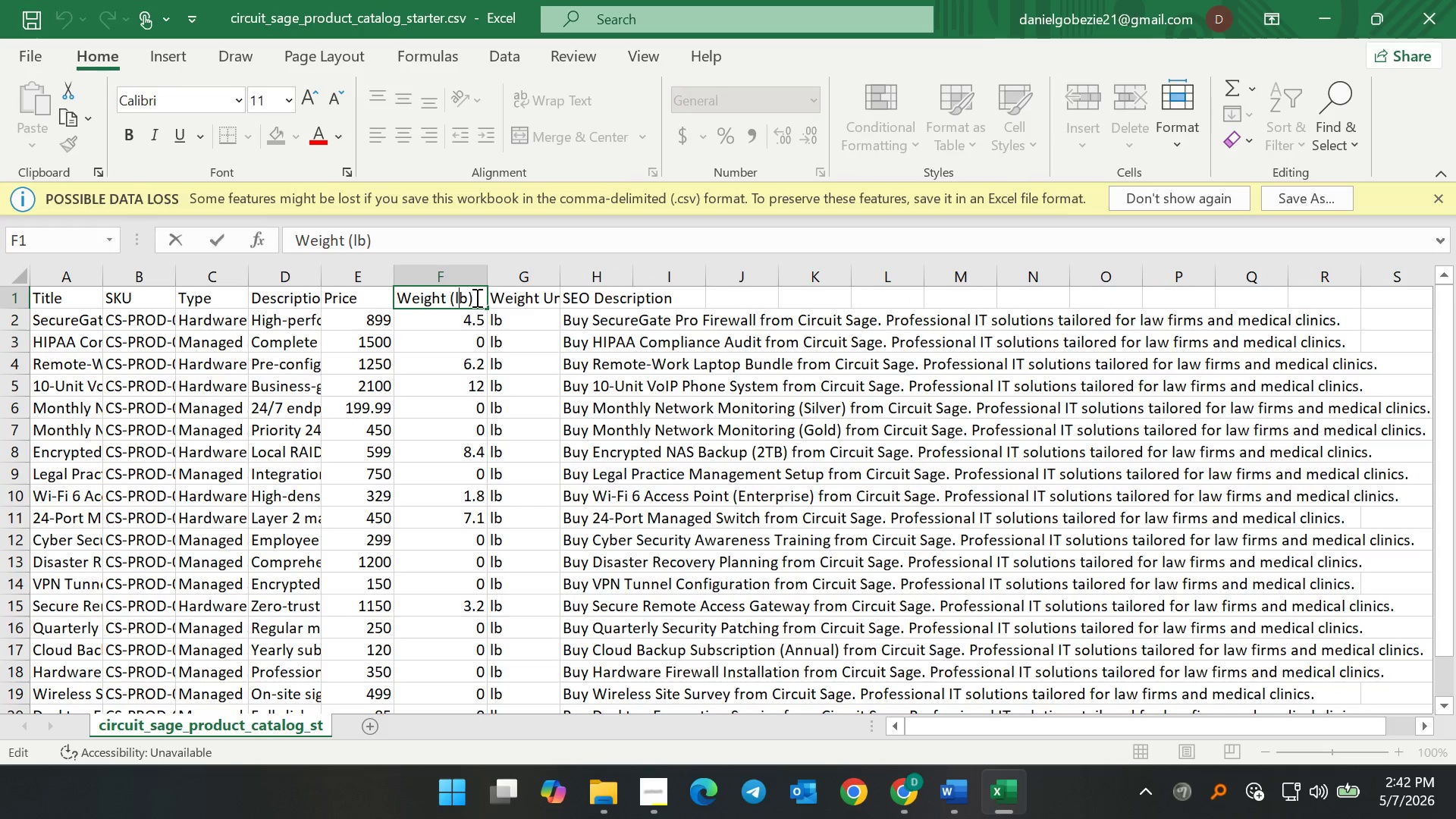 
left_click_drag(start_coordinate=[475, 297], to_coordinate=[447, 297])
 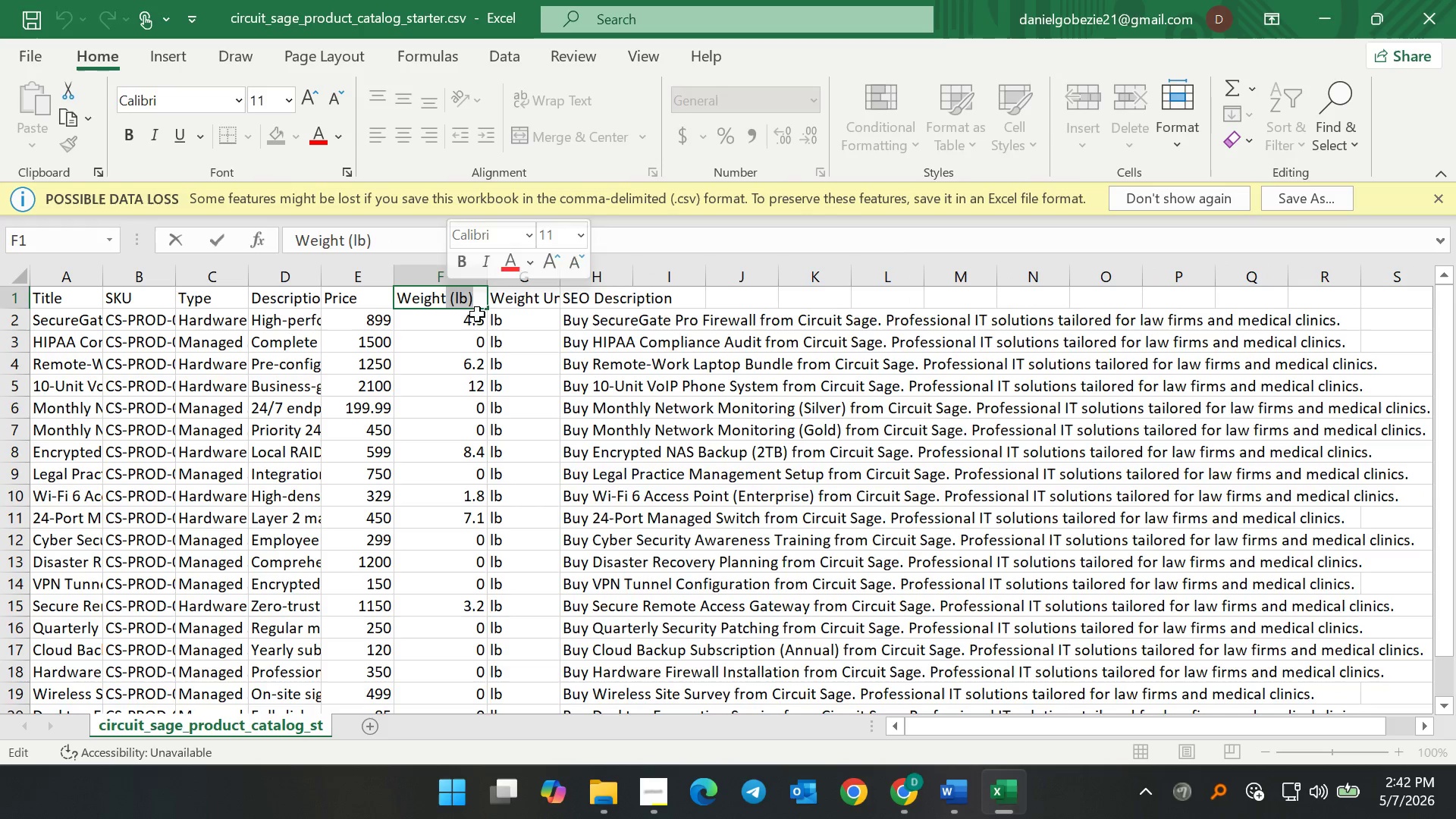 
key(Backspace)
 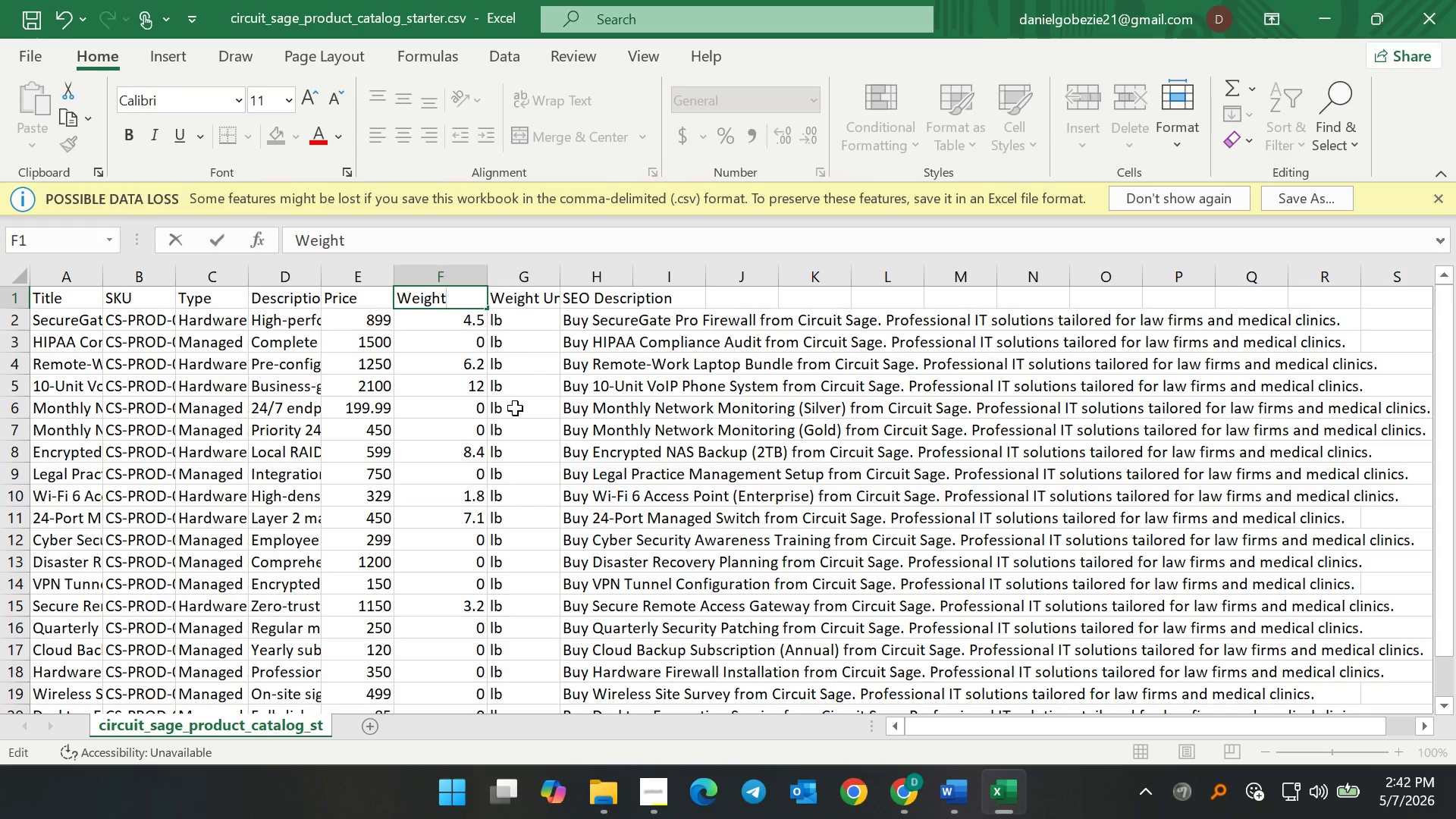 
left_click([28, 15])
 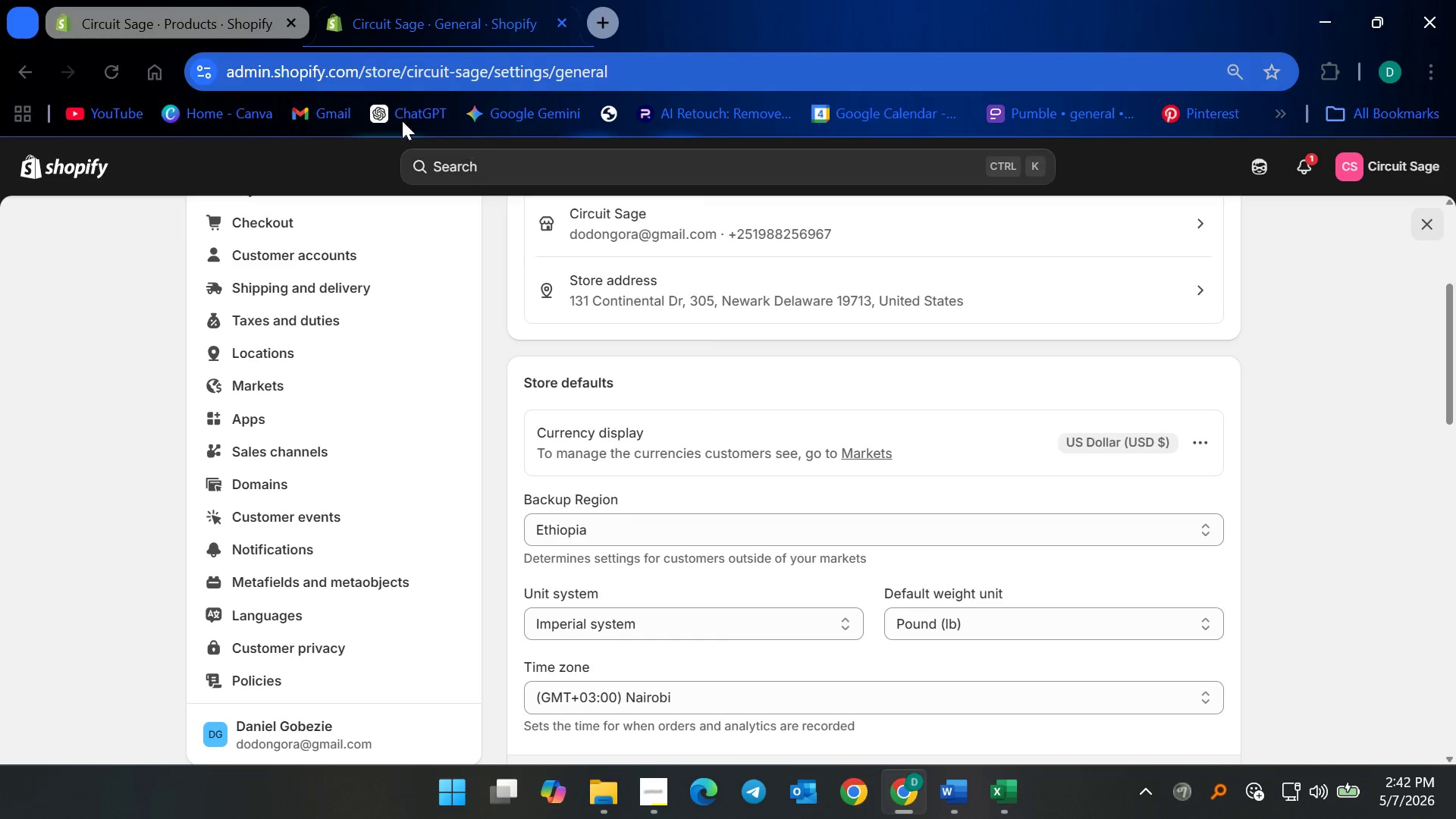 
left_click([1429, 212])
 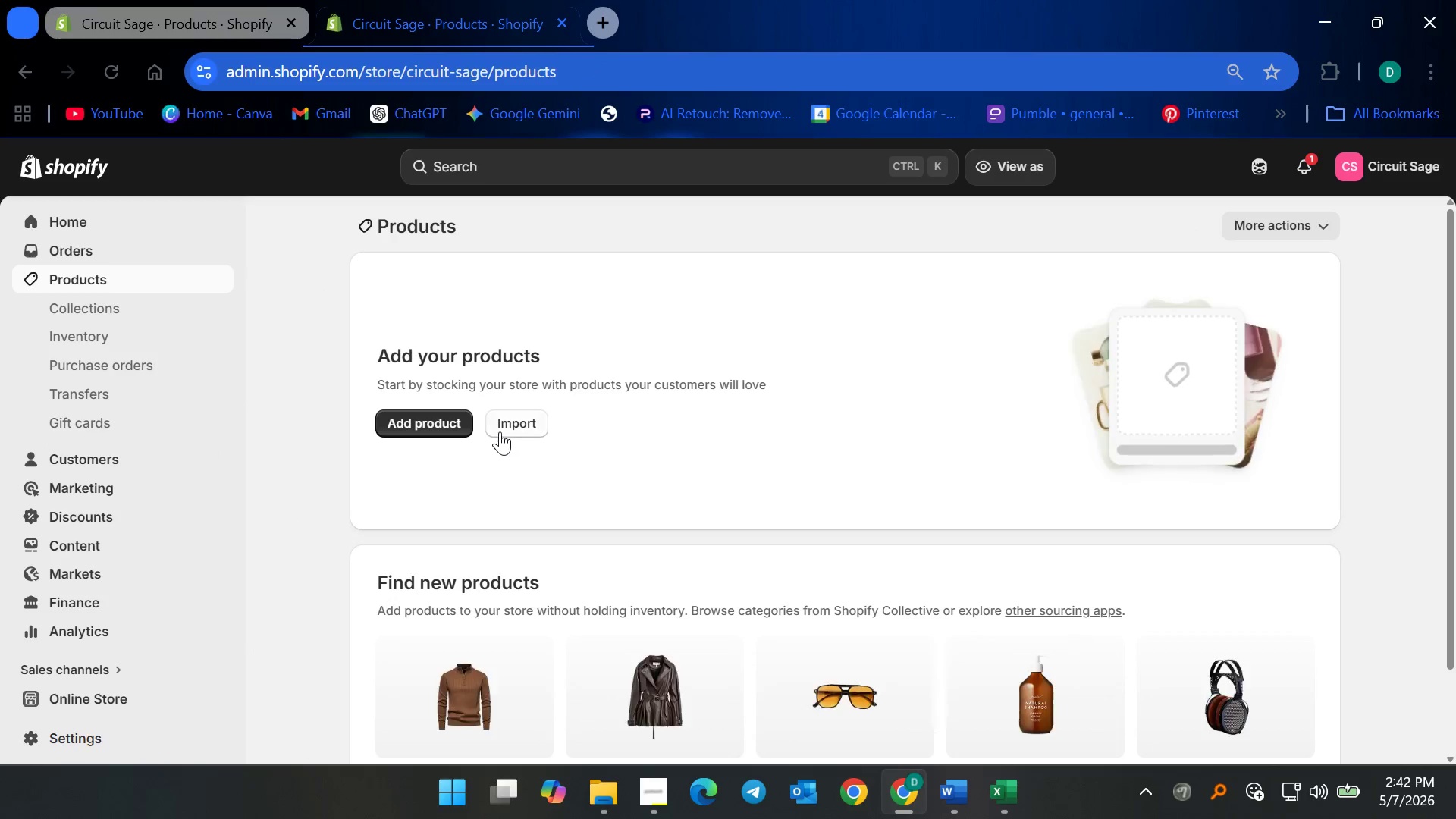 
left_click([500, 425])
 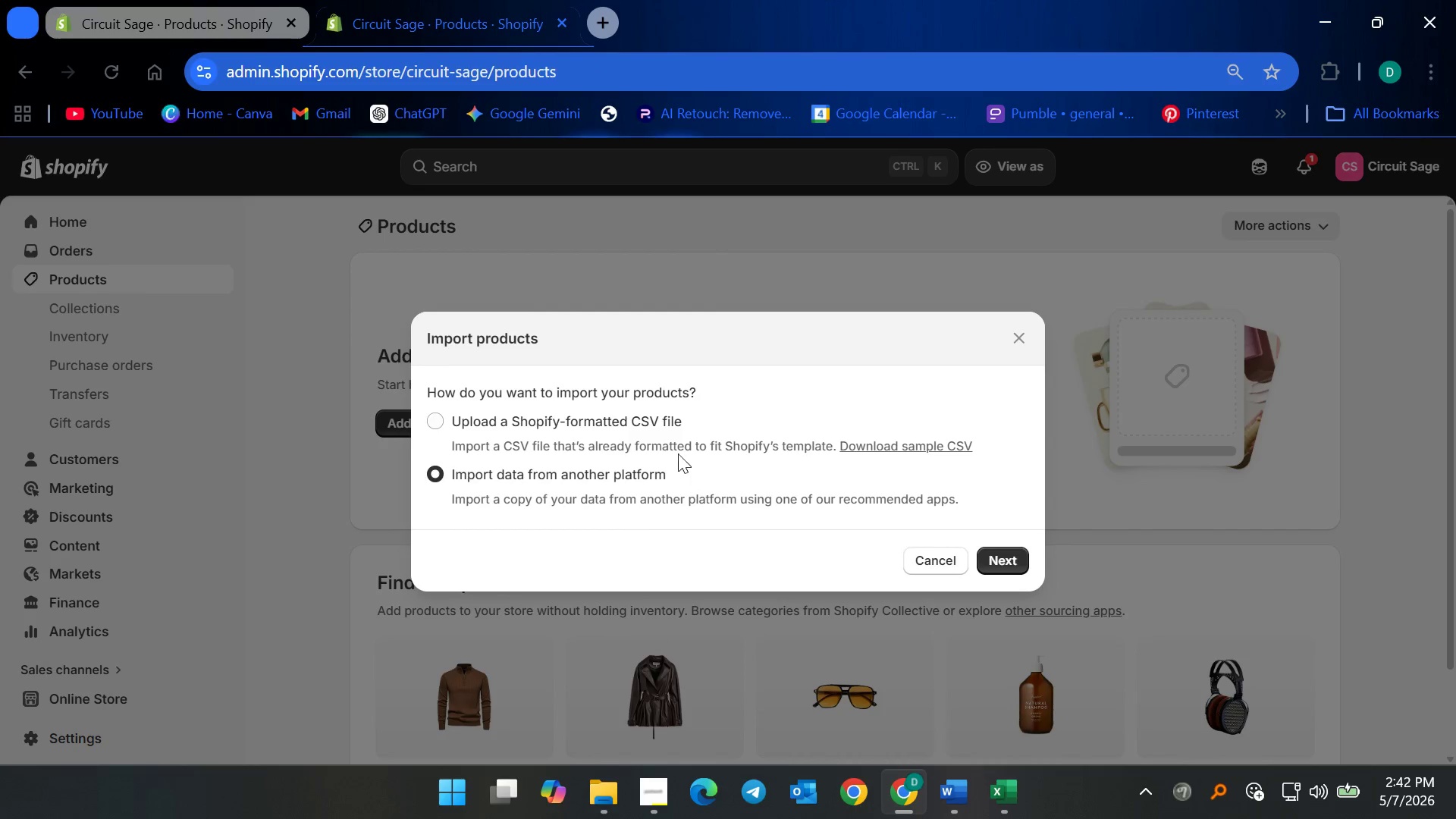 
left_click([645, 437])
 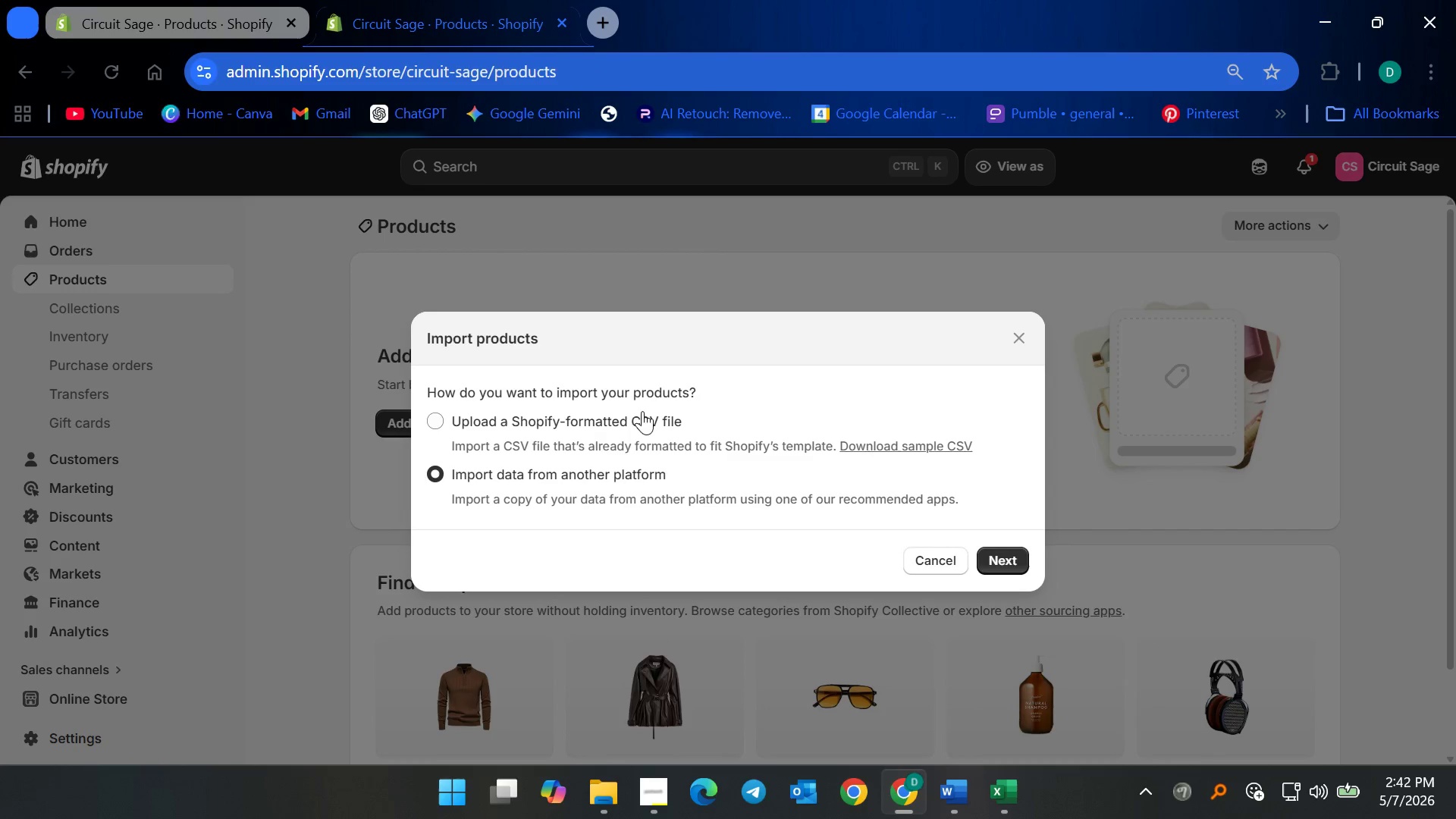 
left_click([637, 410])
 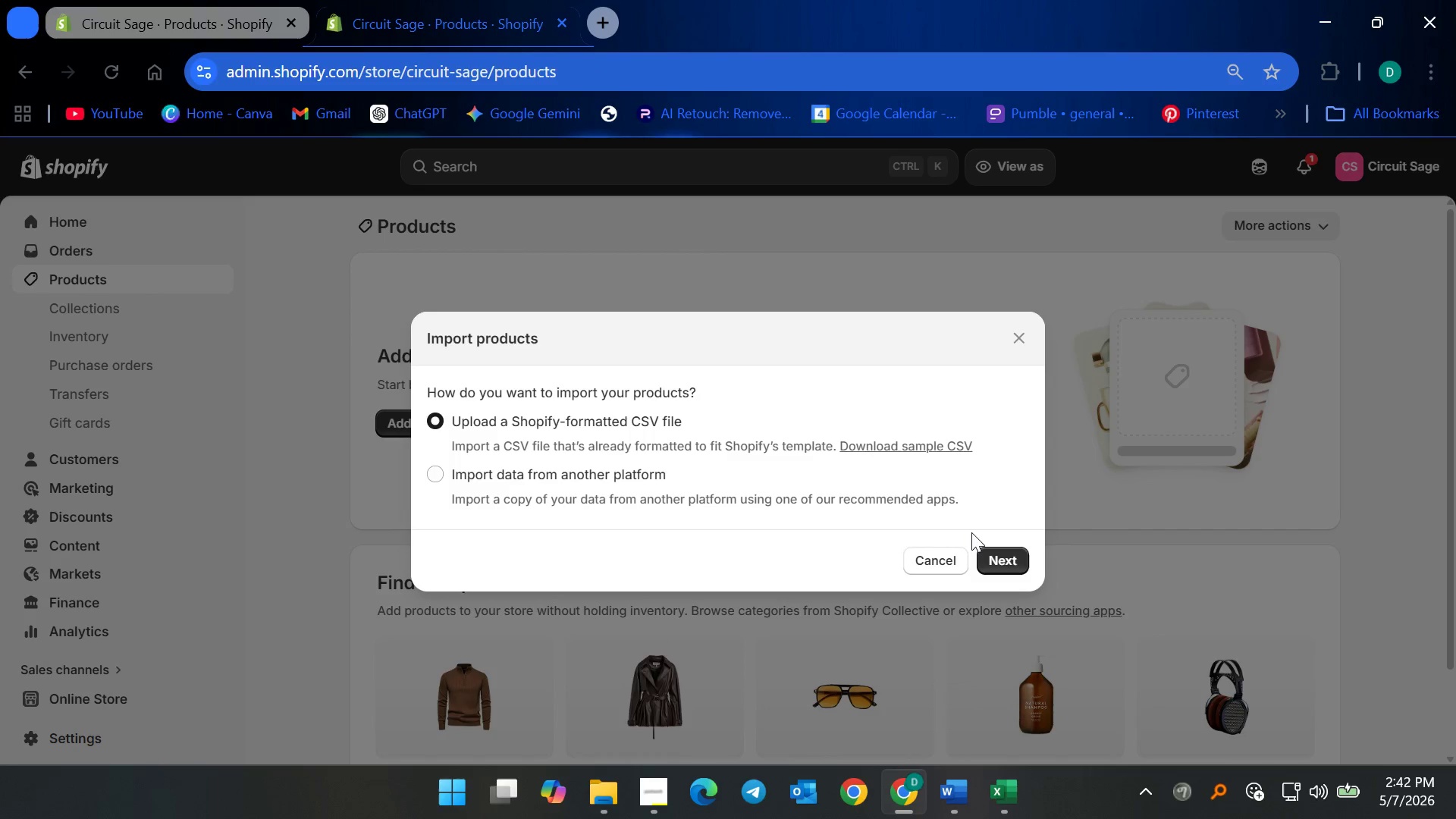 
left_click([1013, 554])
 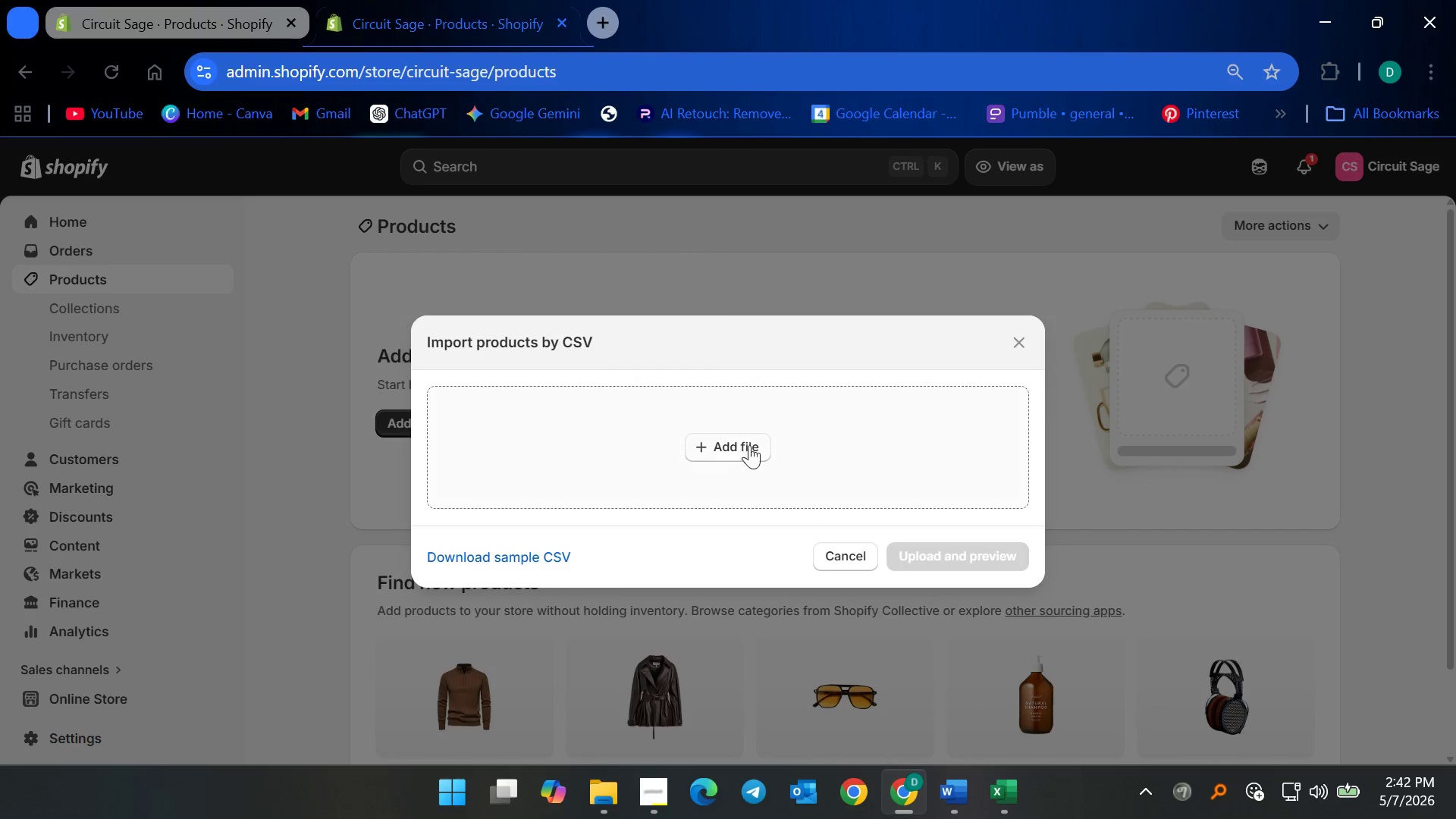 
left_click([740, 438])
 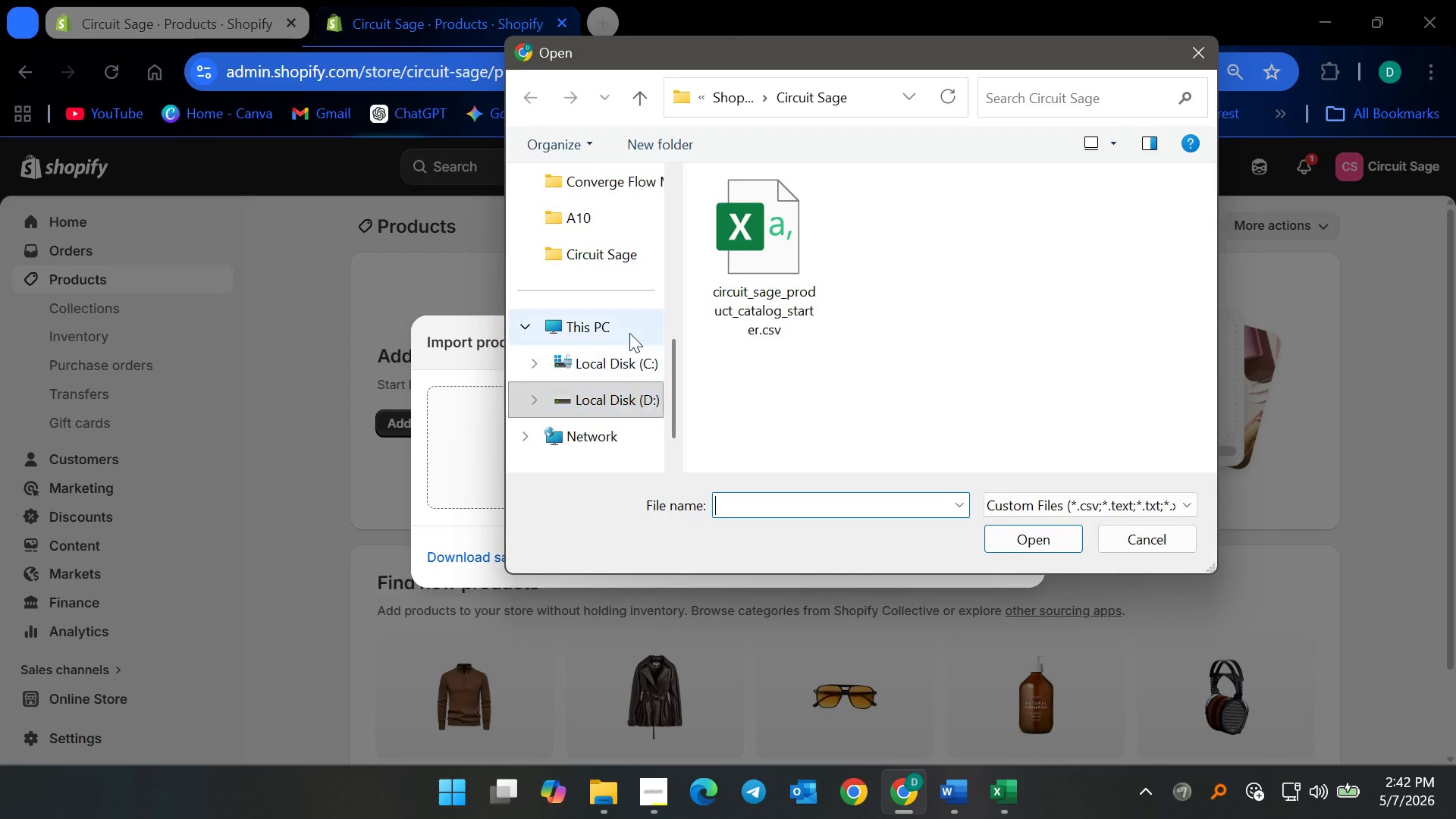 
left_click([793, 273])
 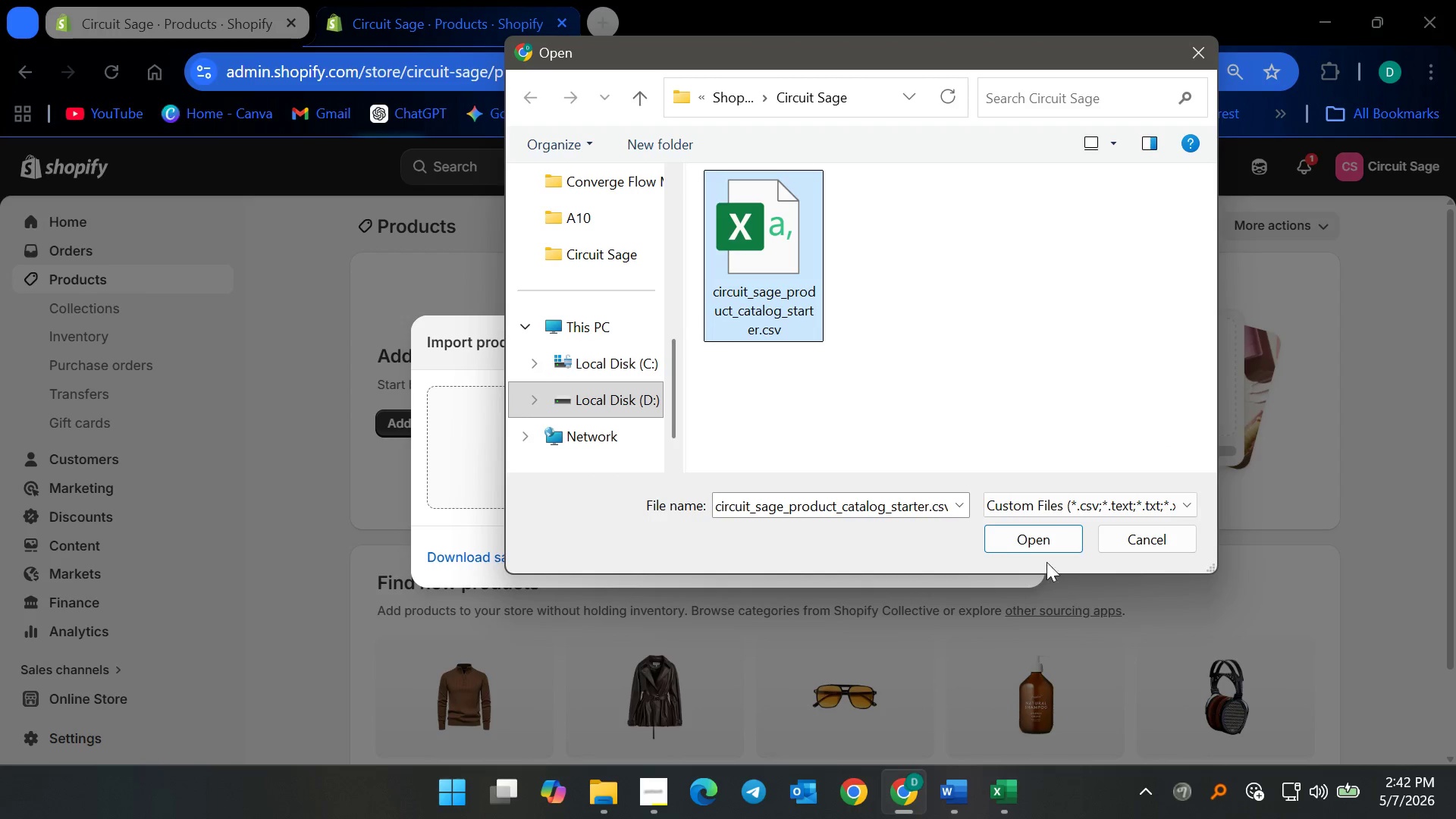 
left_click([1040, 539])
 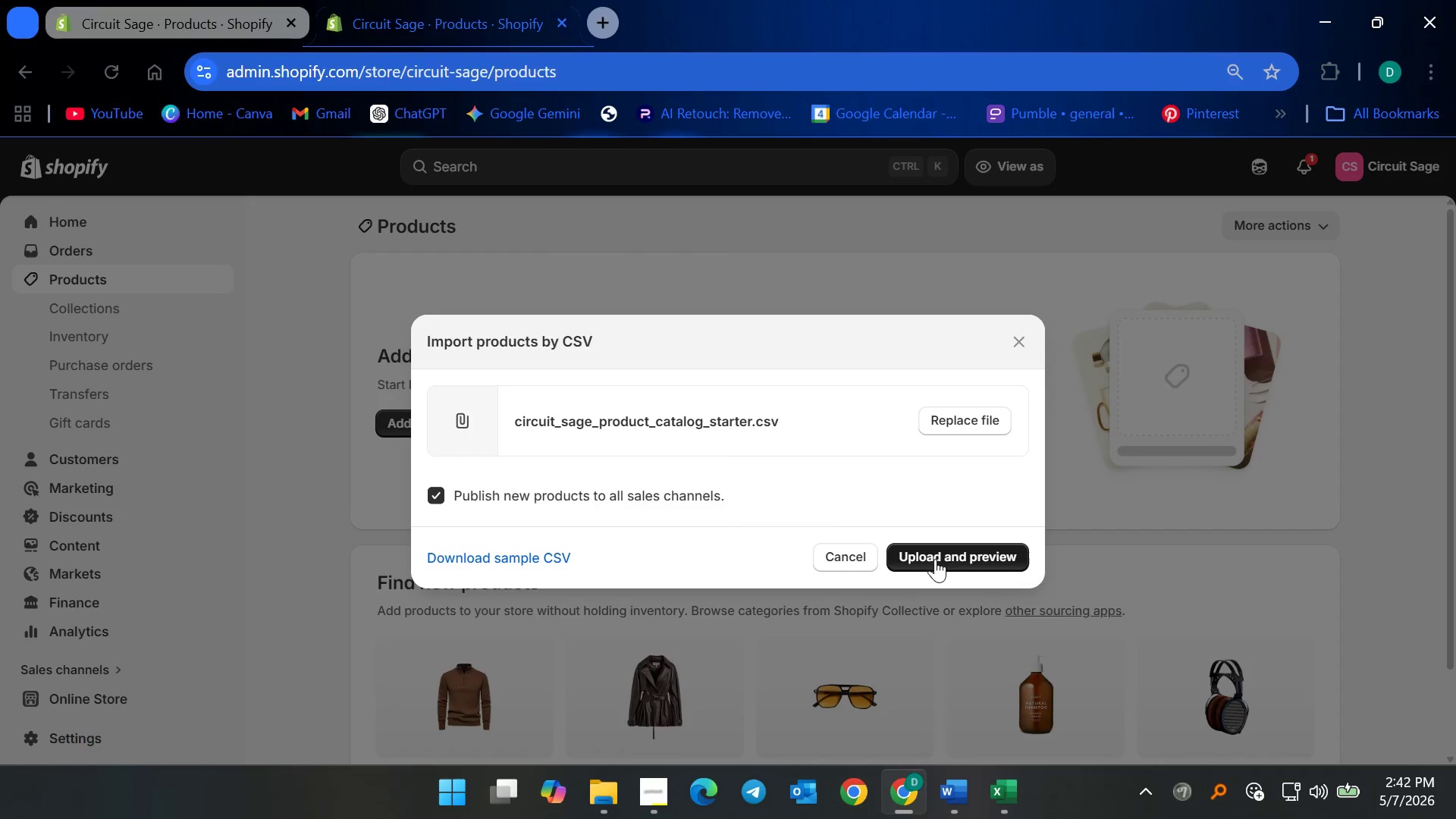 
left_click([953, 559])
 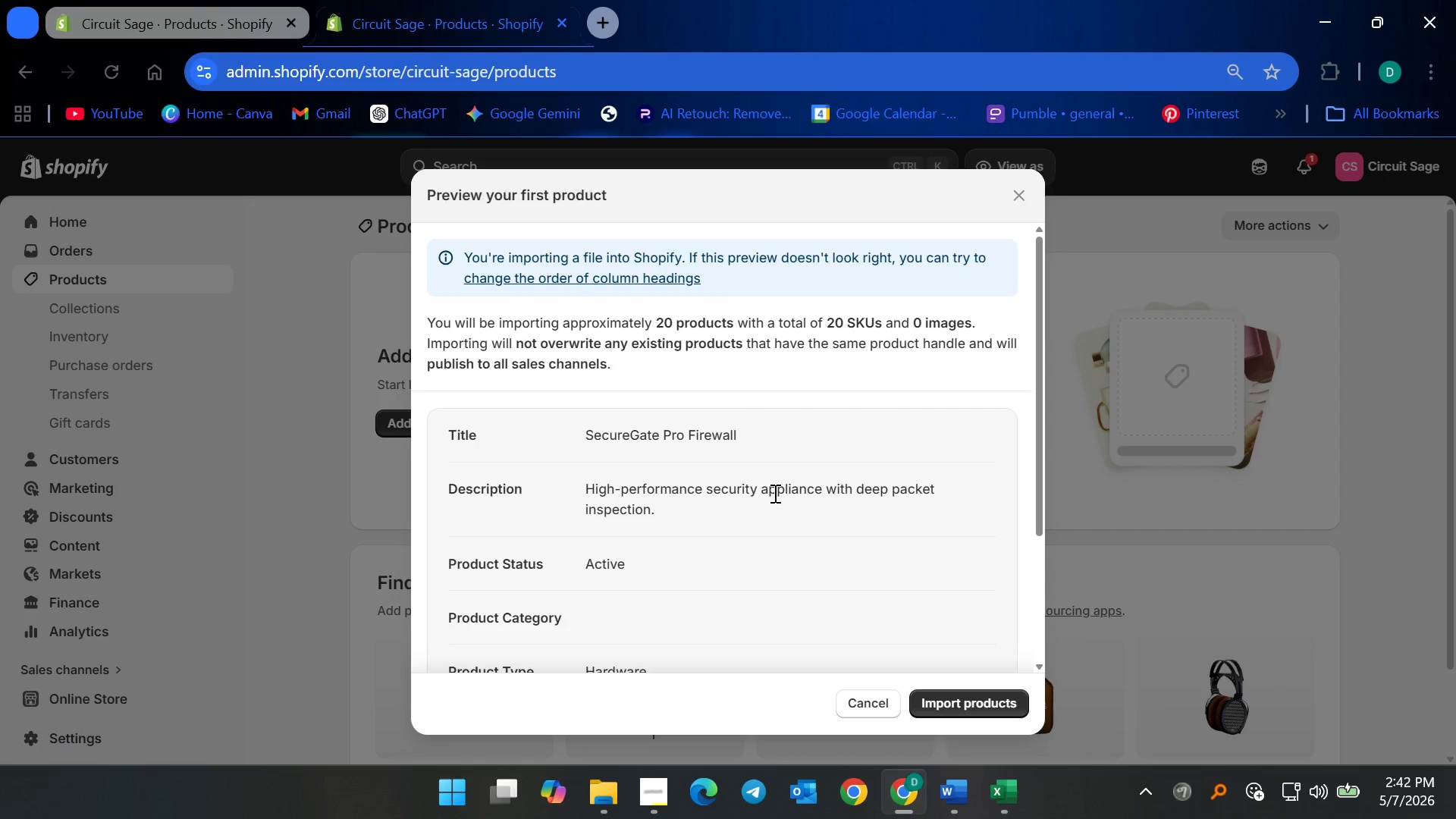 
scroll: coordinate [837, 570], scroll_direction: down, amount: 7.0
 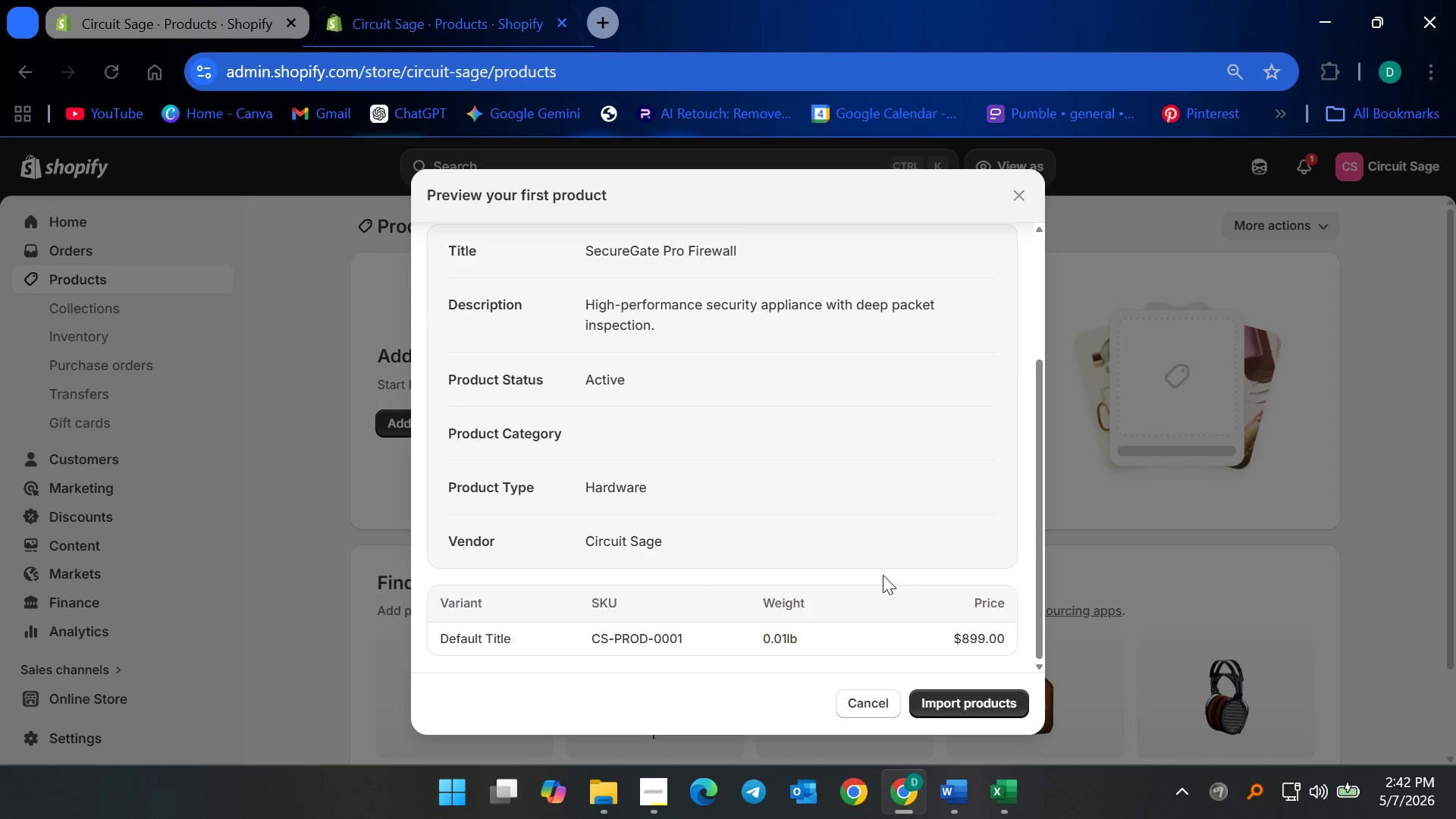 
wait(13.09)
 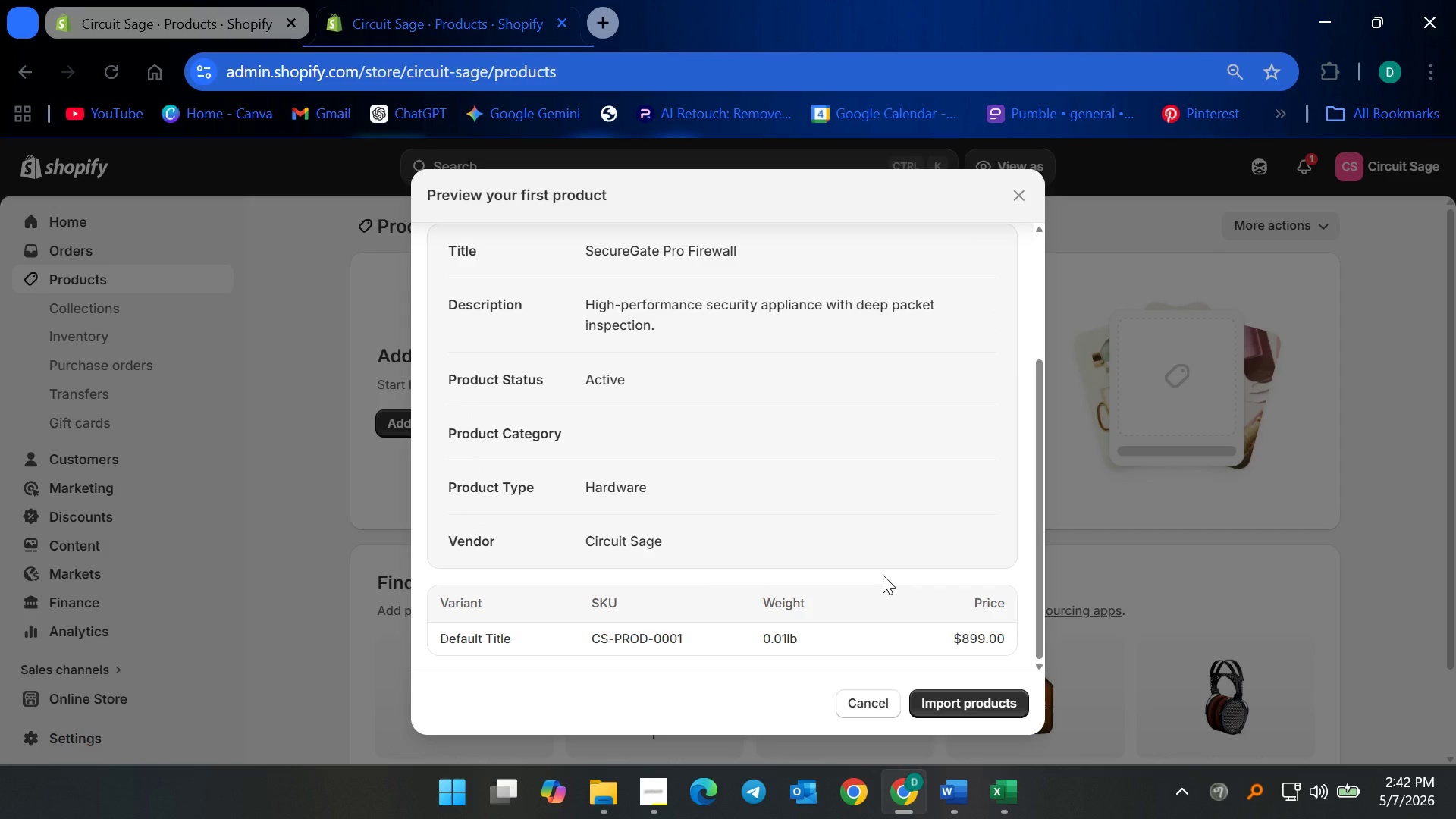 
left_click([1020, 792])
 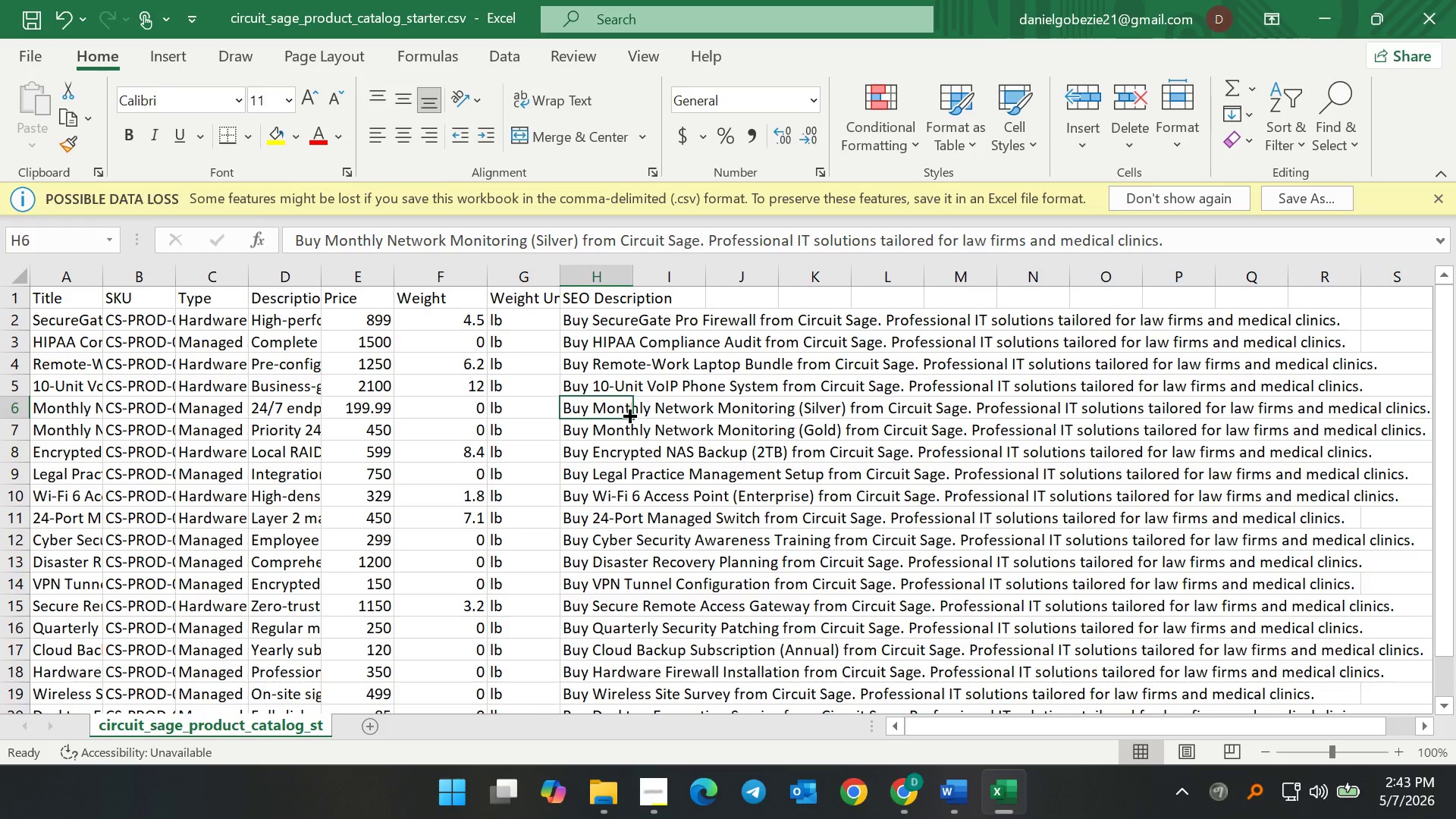 
left_click([628, 414])
 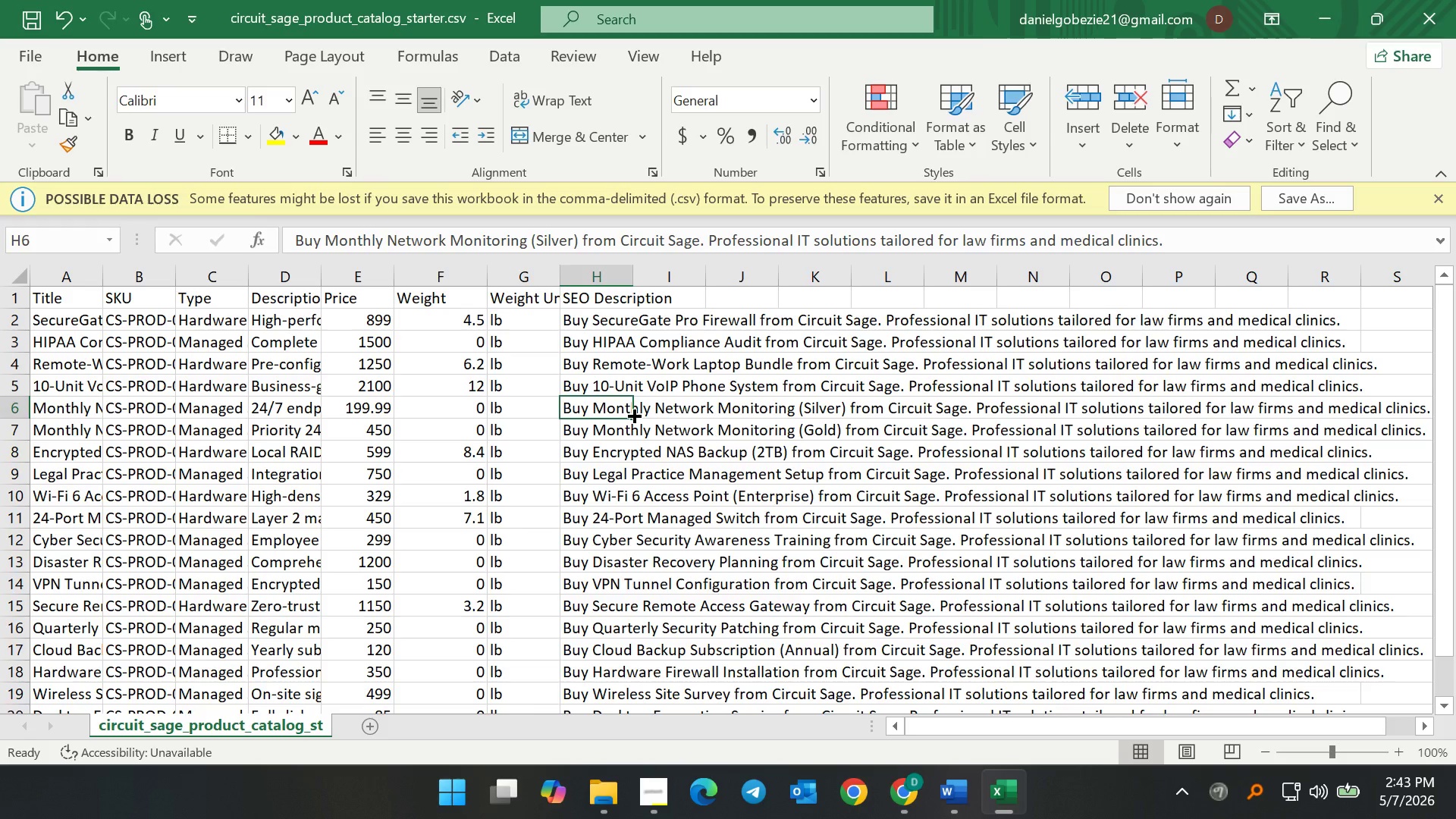 
key(Control+Y)
 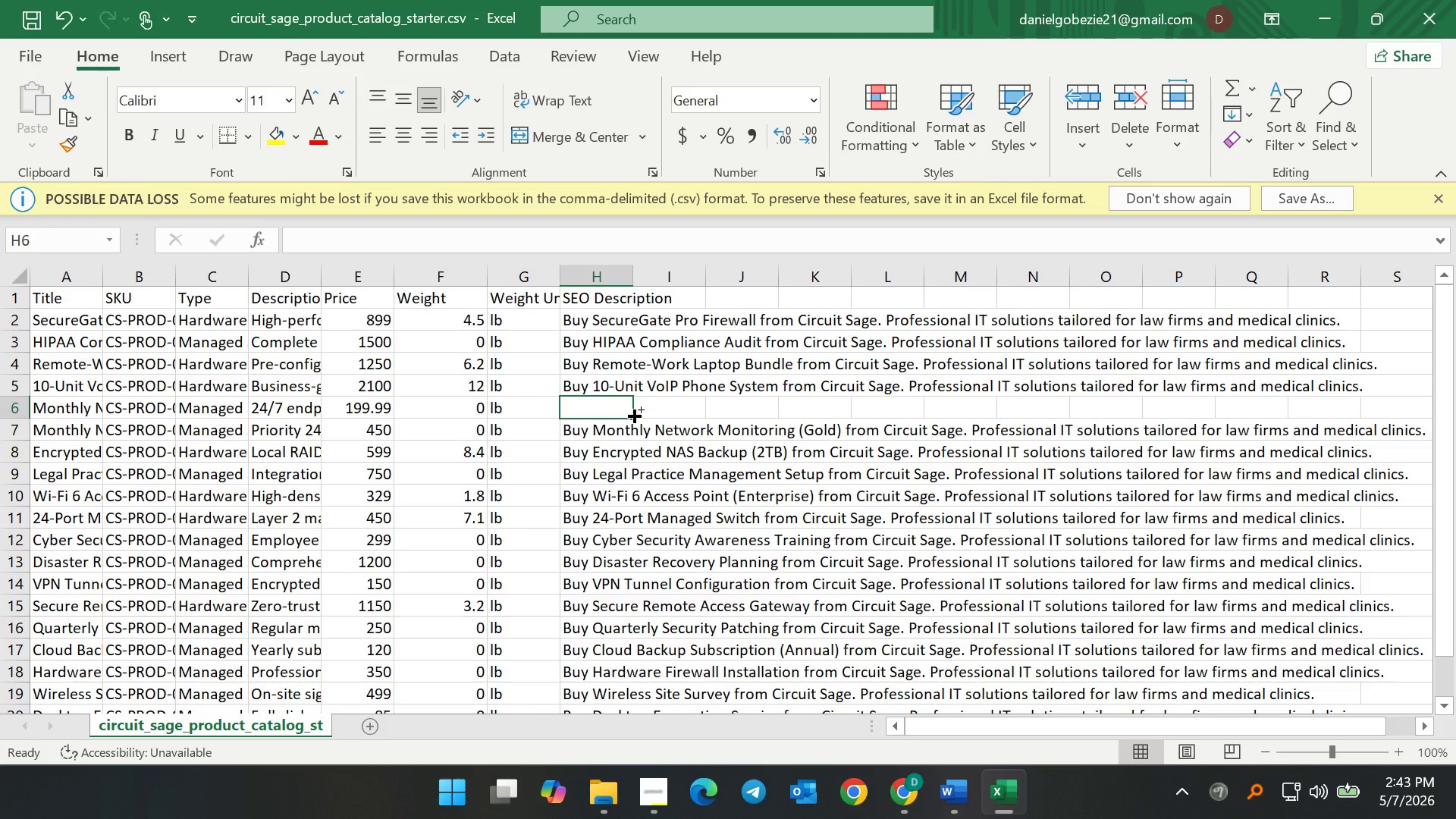 
key(Control+Y)
 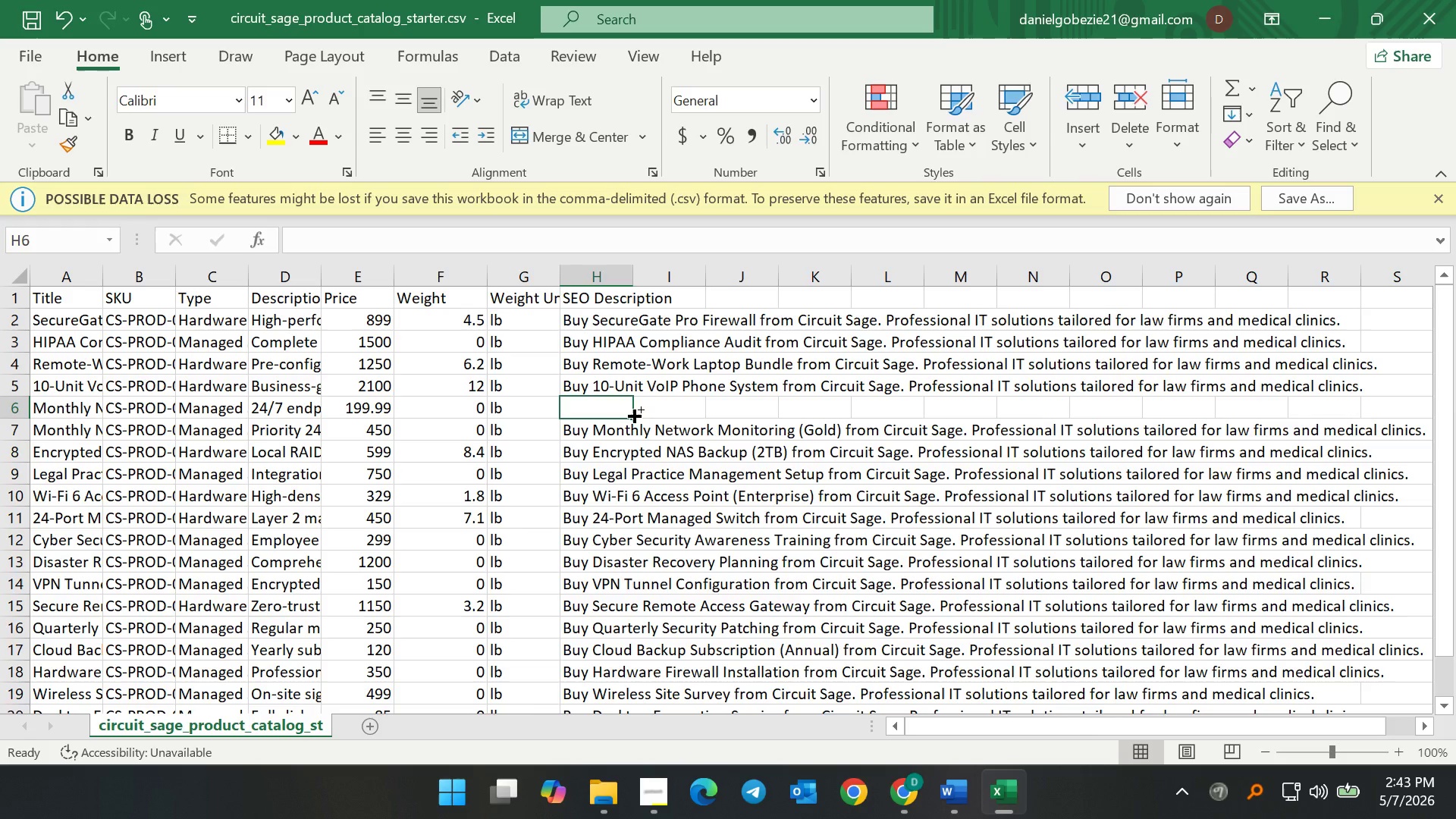 
key(Control+Y)
 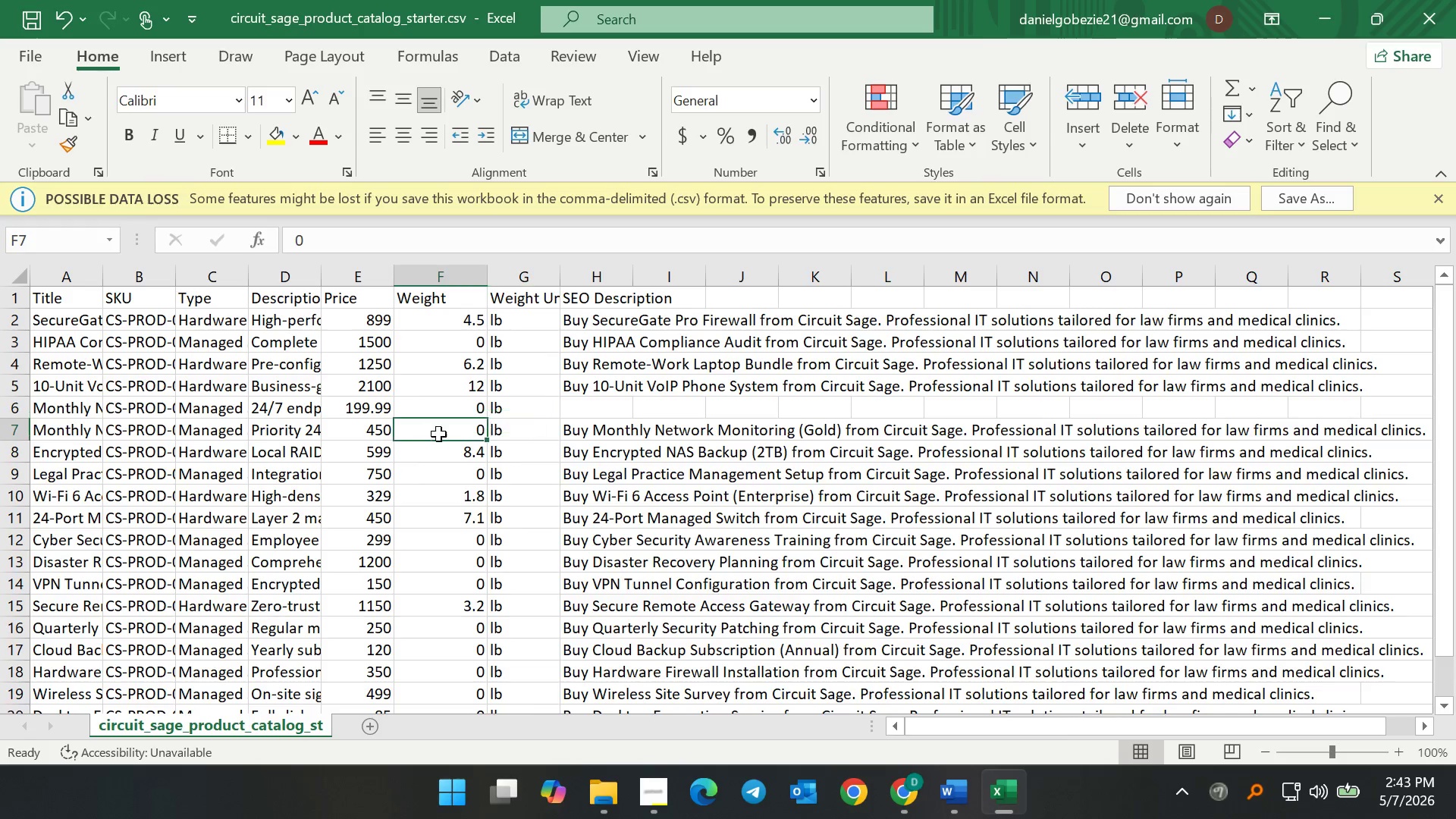 
left_click([519, 411])
 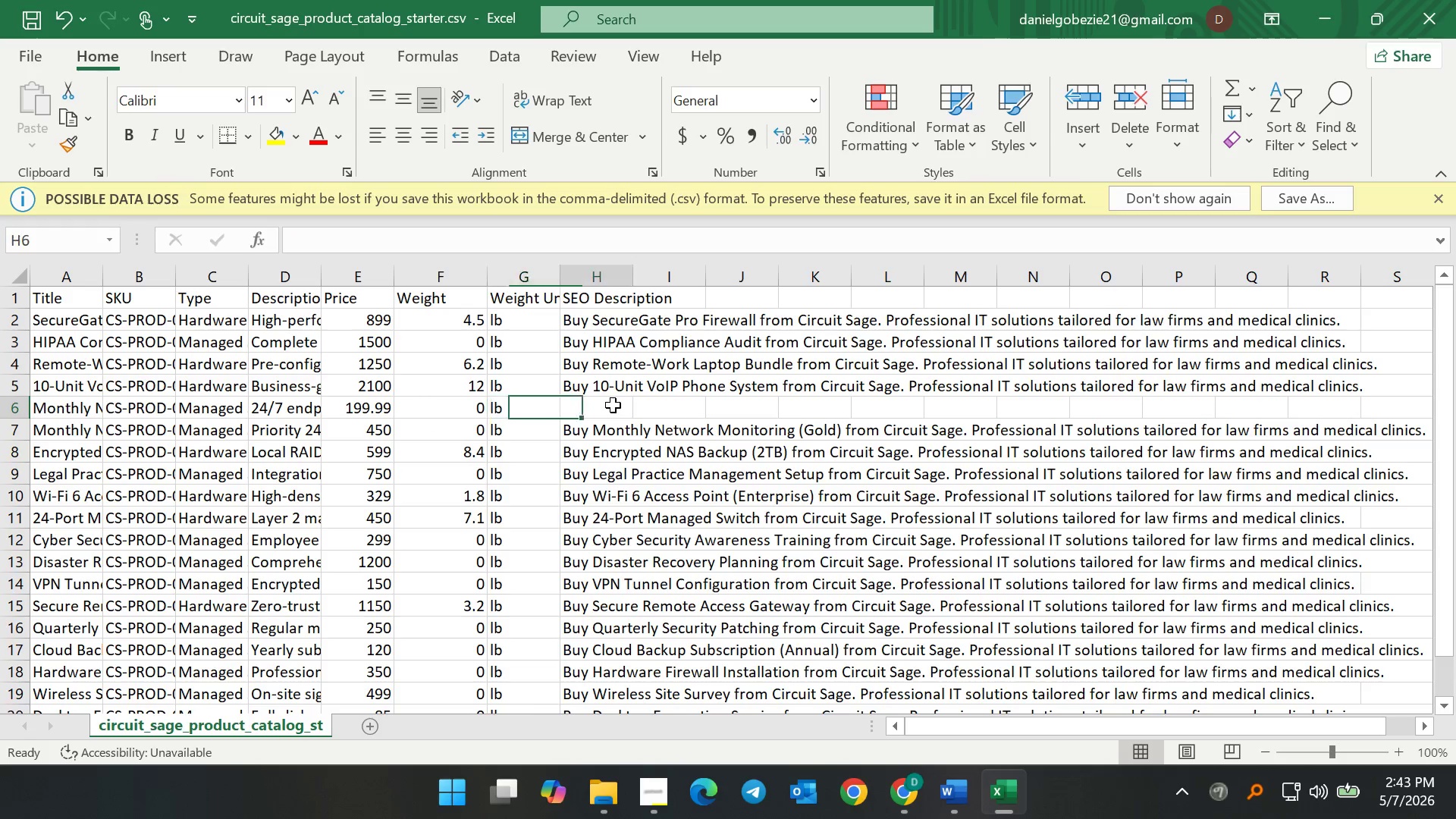 
double_click([615, 403])
 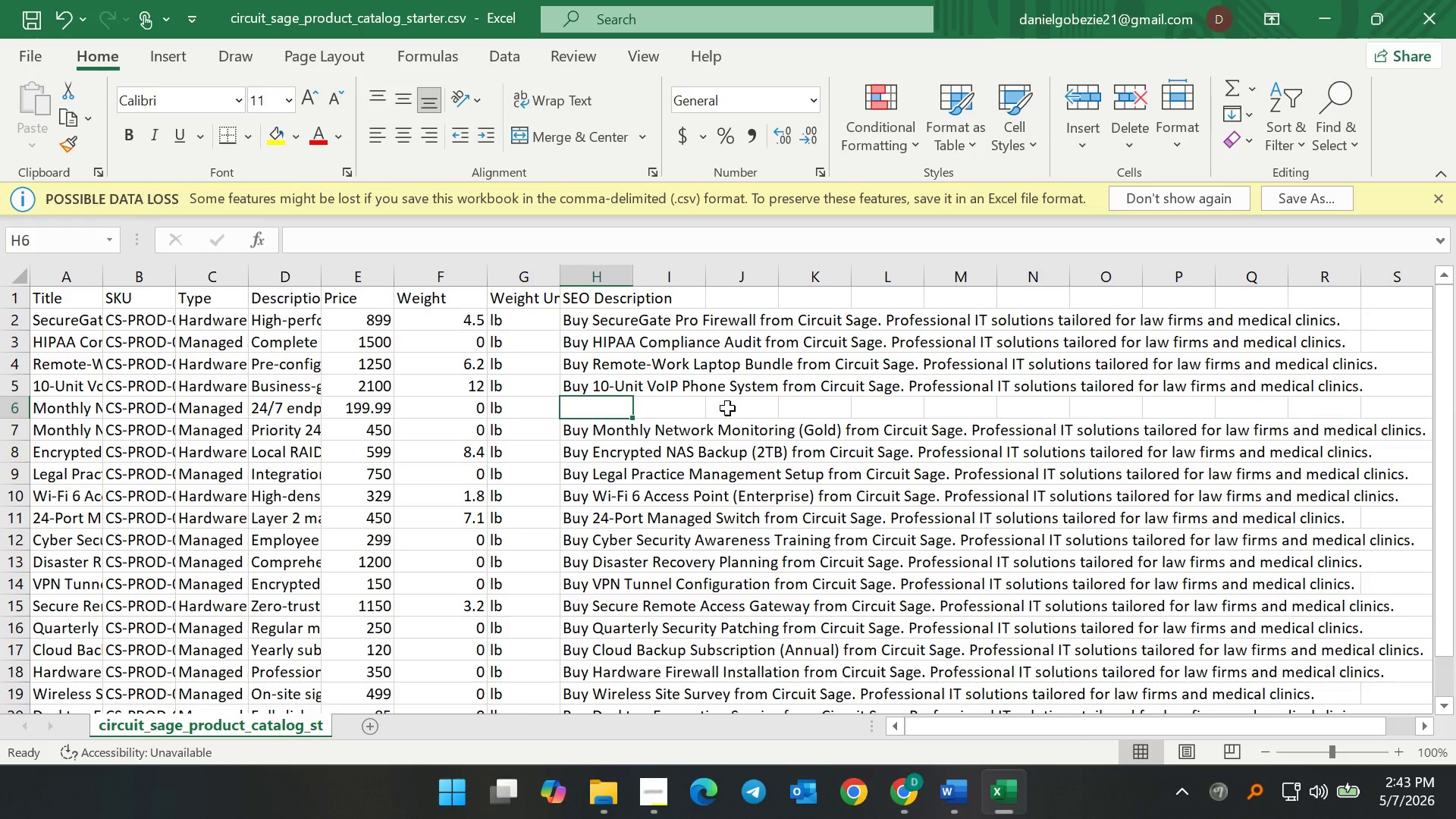 
key(Control+Z)
 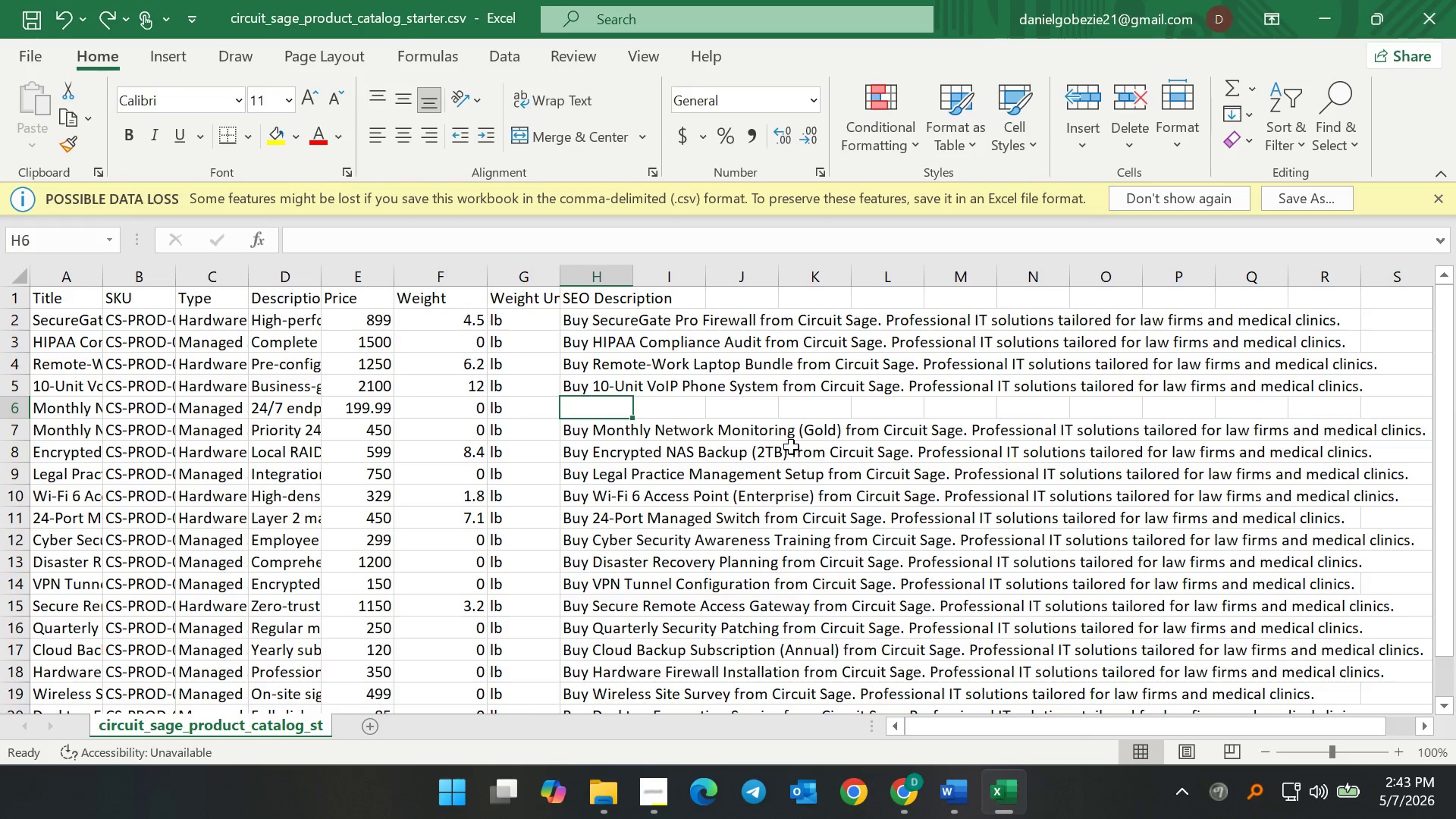 
key(Control+Z)
 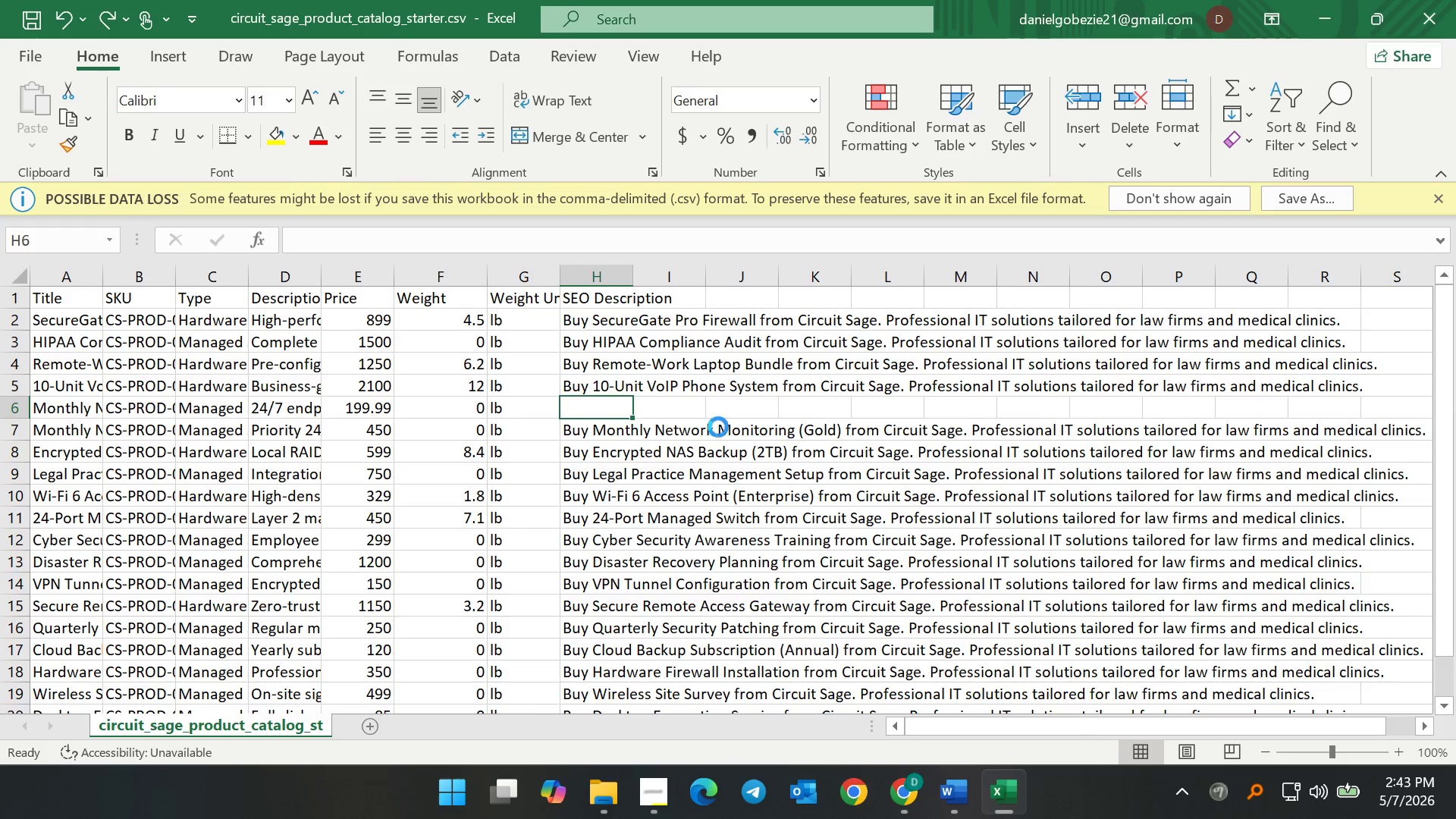 
key(Control+Z)
 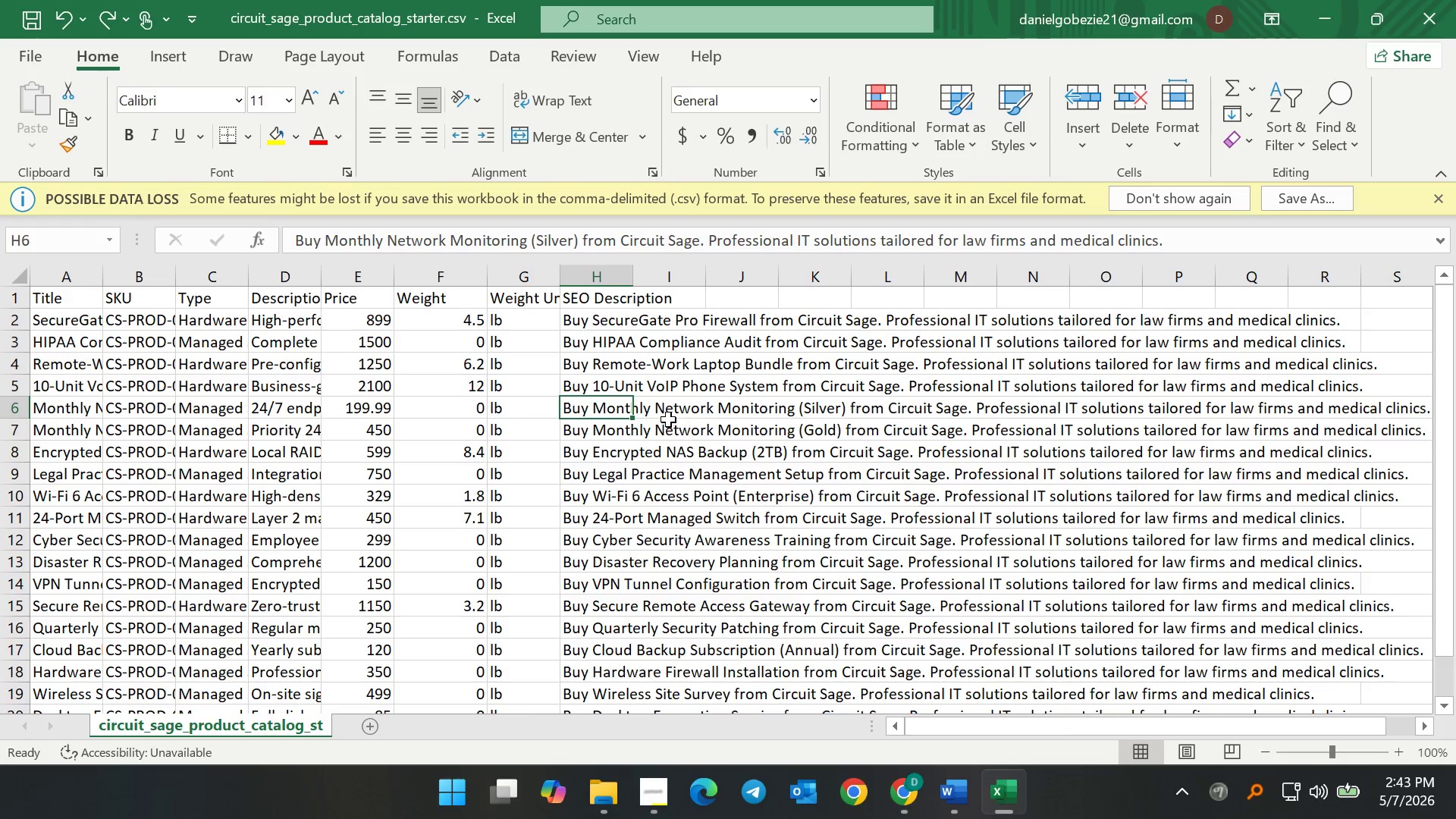 
left_click([668, 419])
 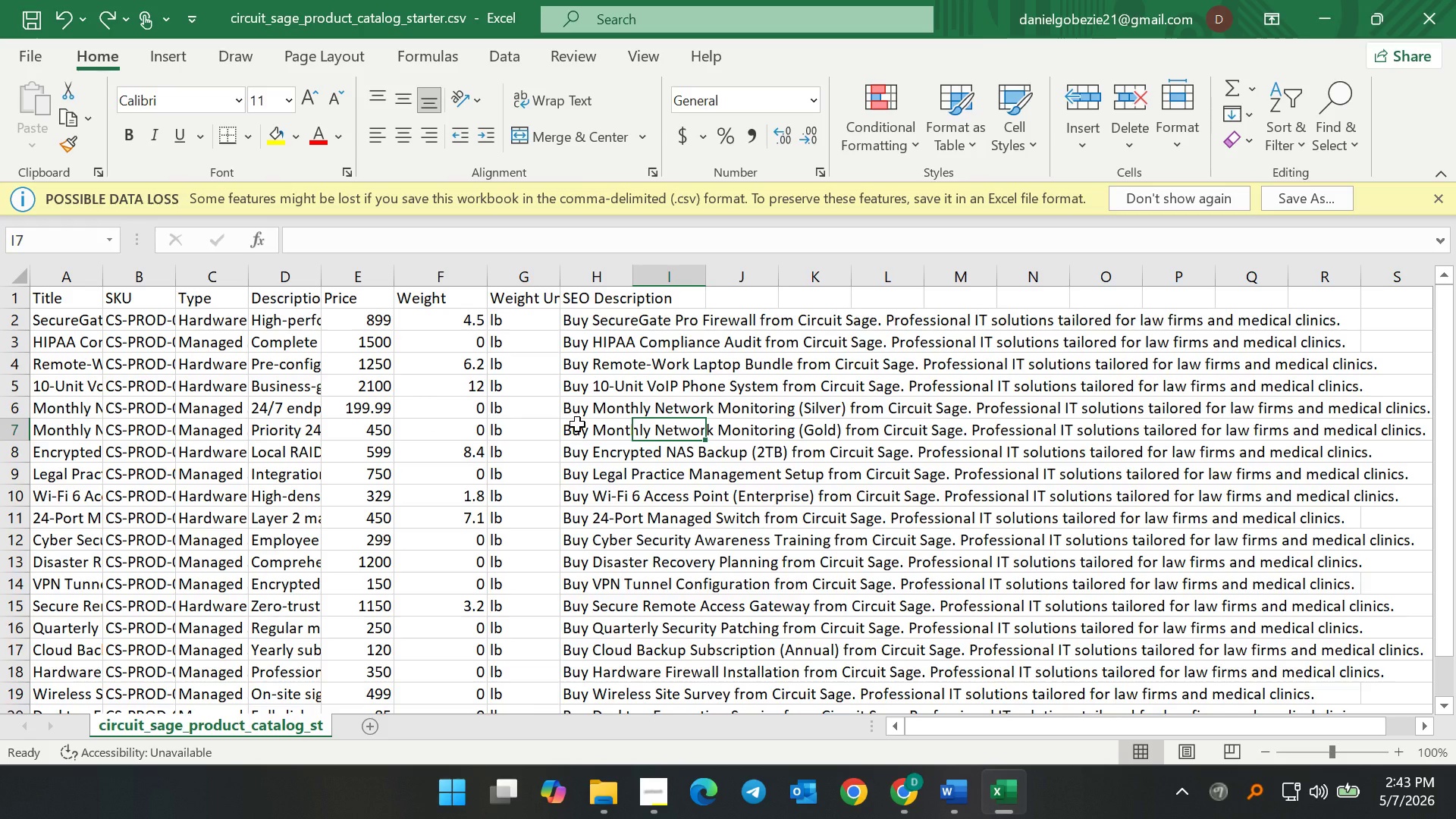 
key(Control+Y)
 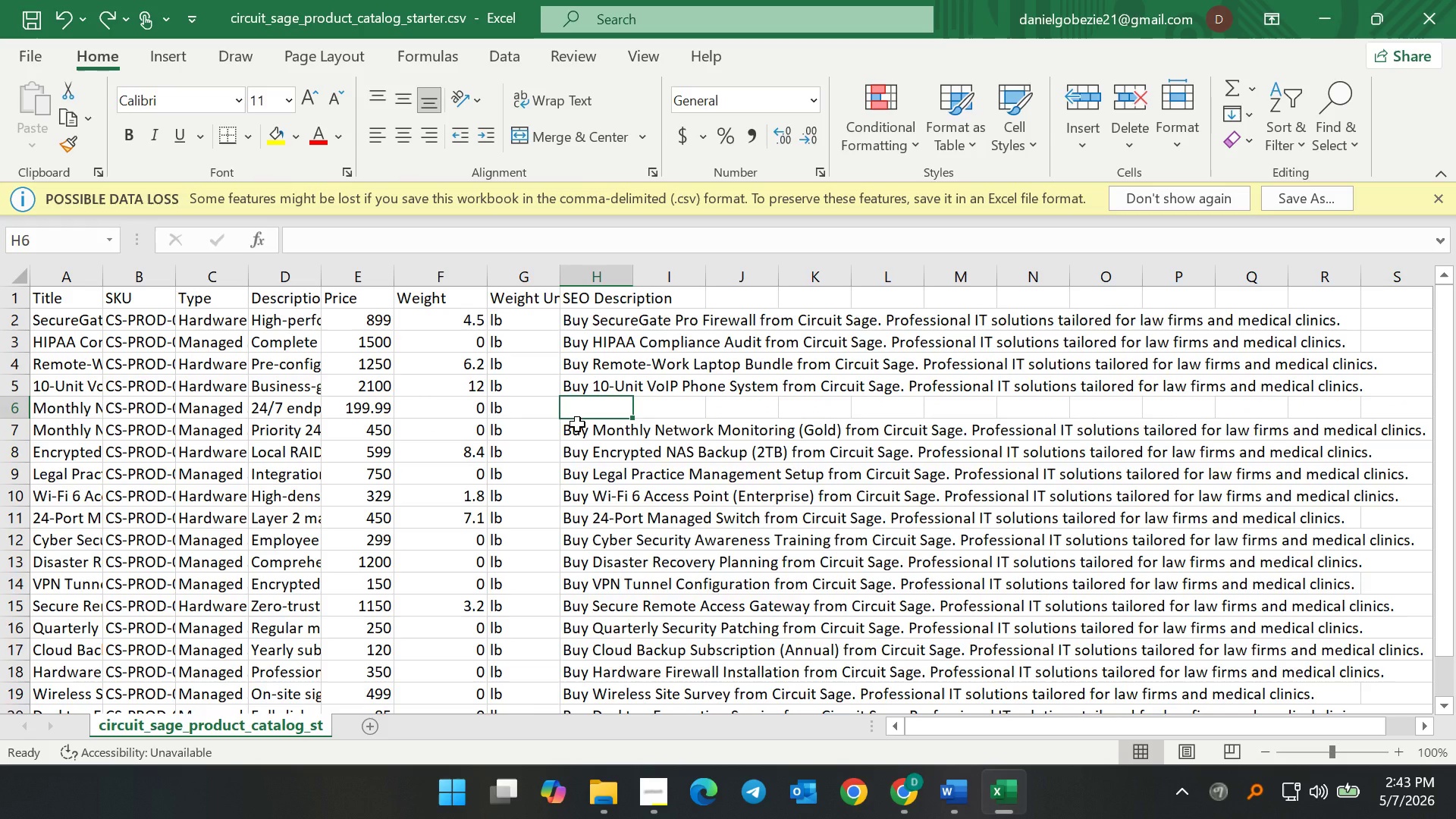 
key(Control+Z)
 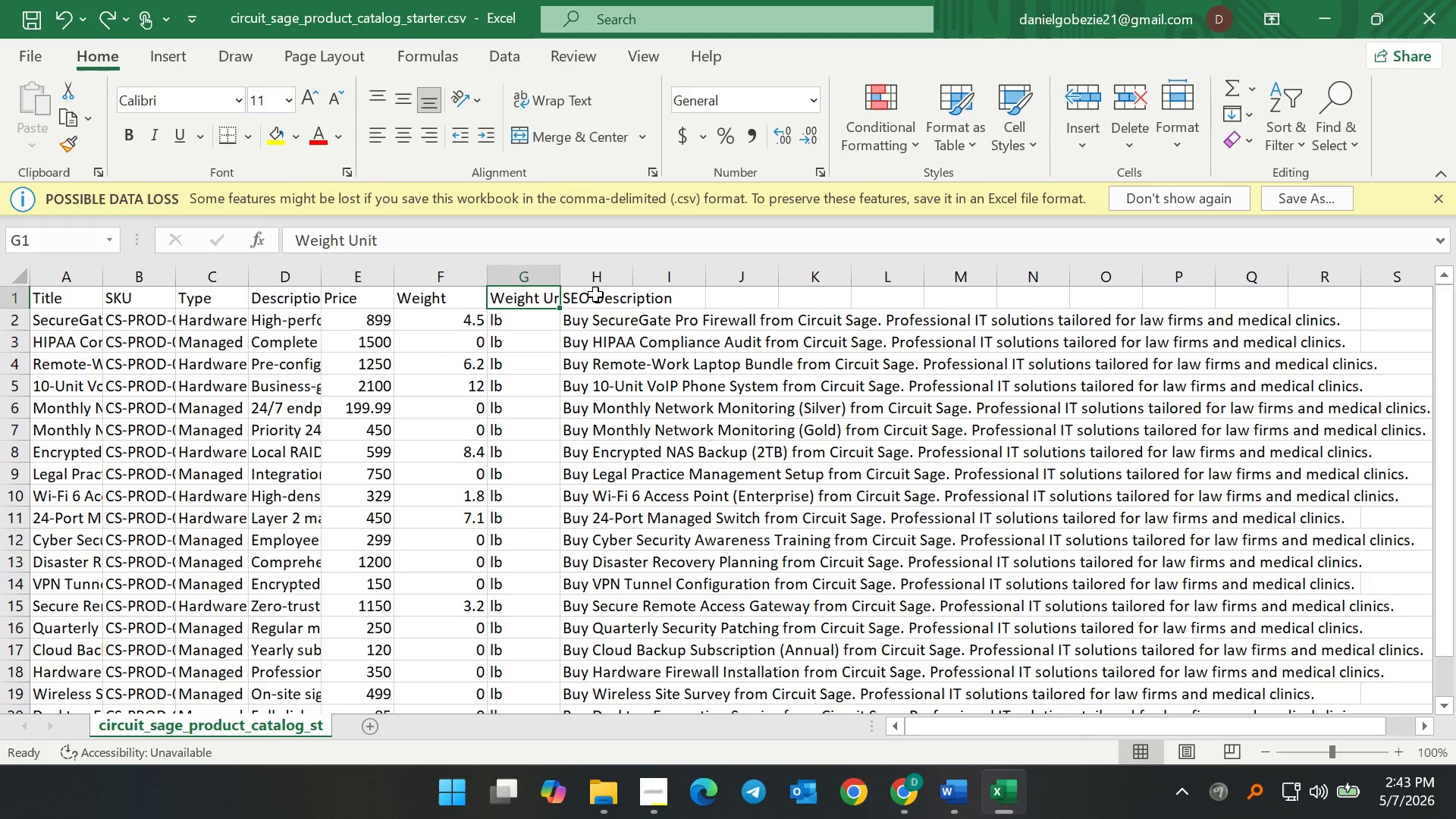 
left_click([541, 271])
 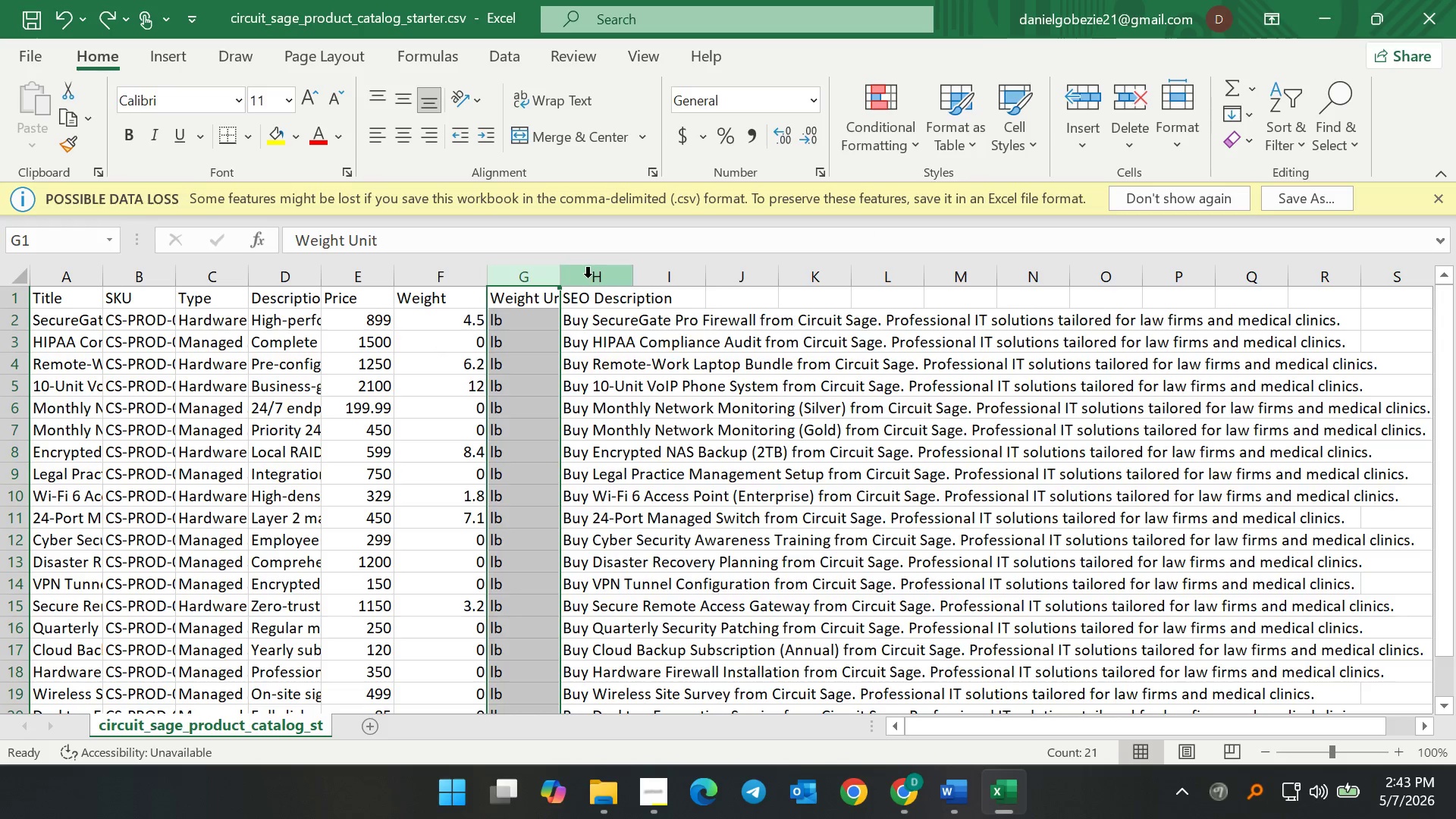 
left_click([590, 274])
 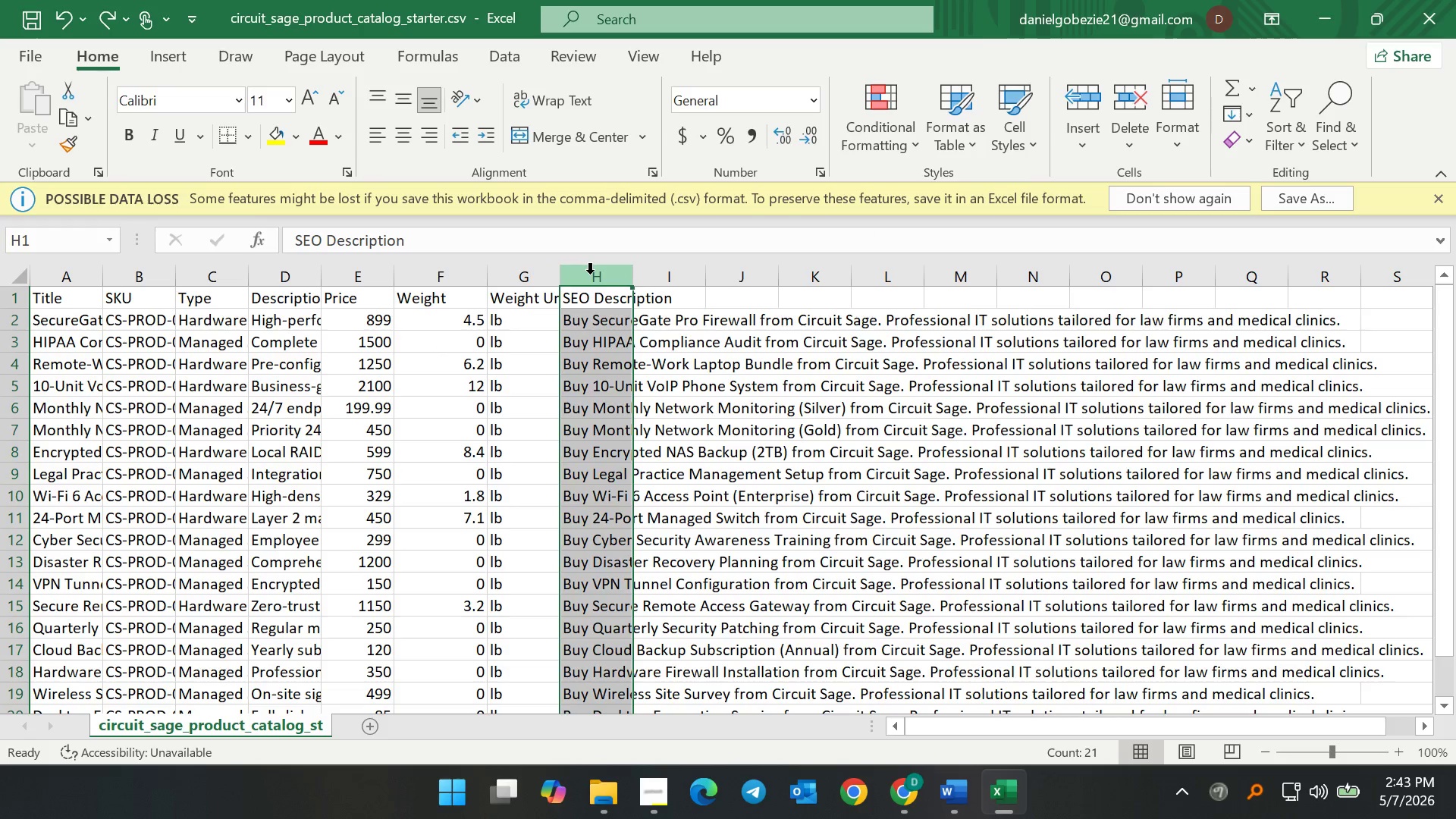 
right_click([590, 274])
 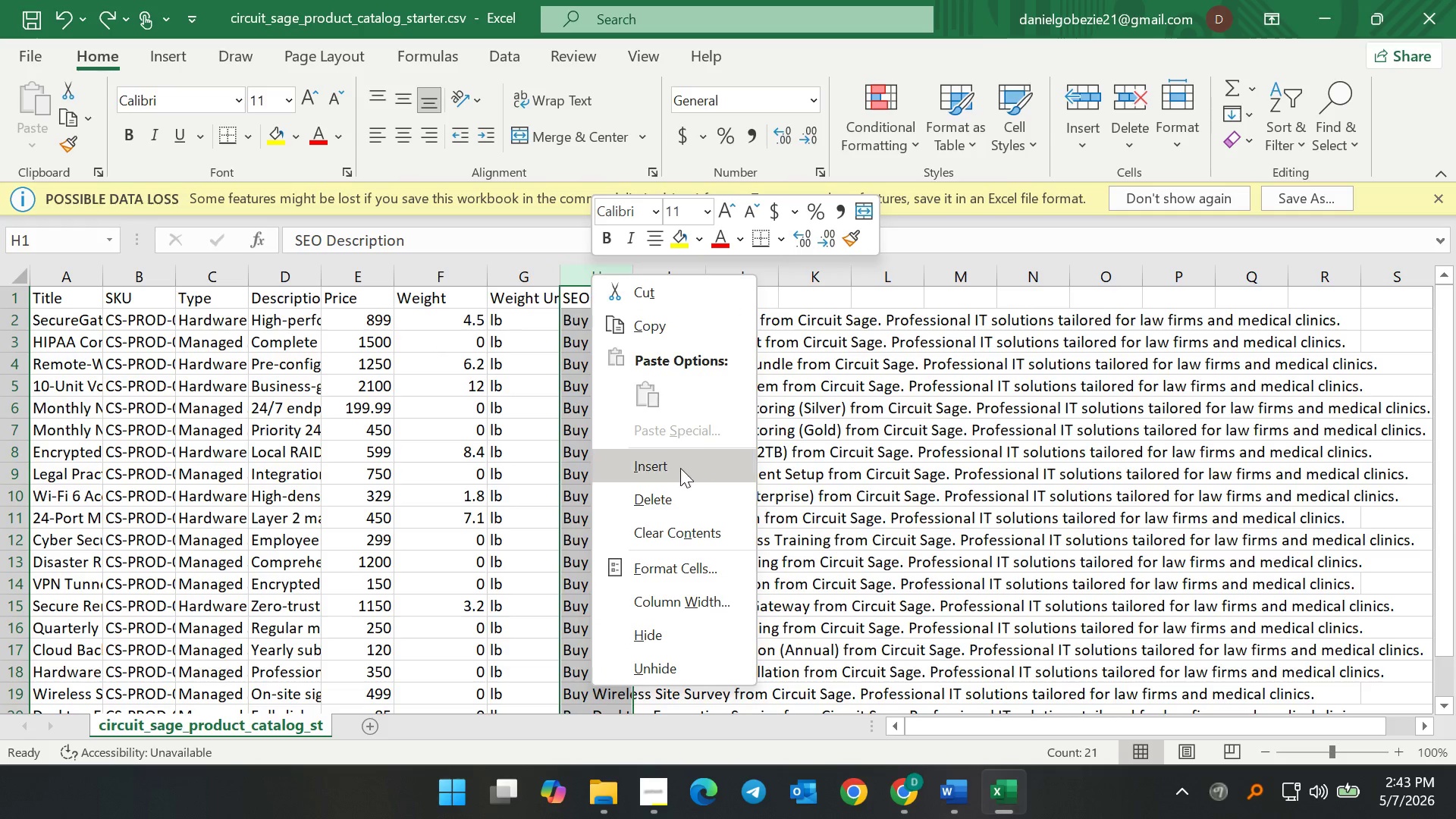 
left_click([687, 460])
 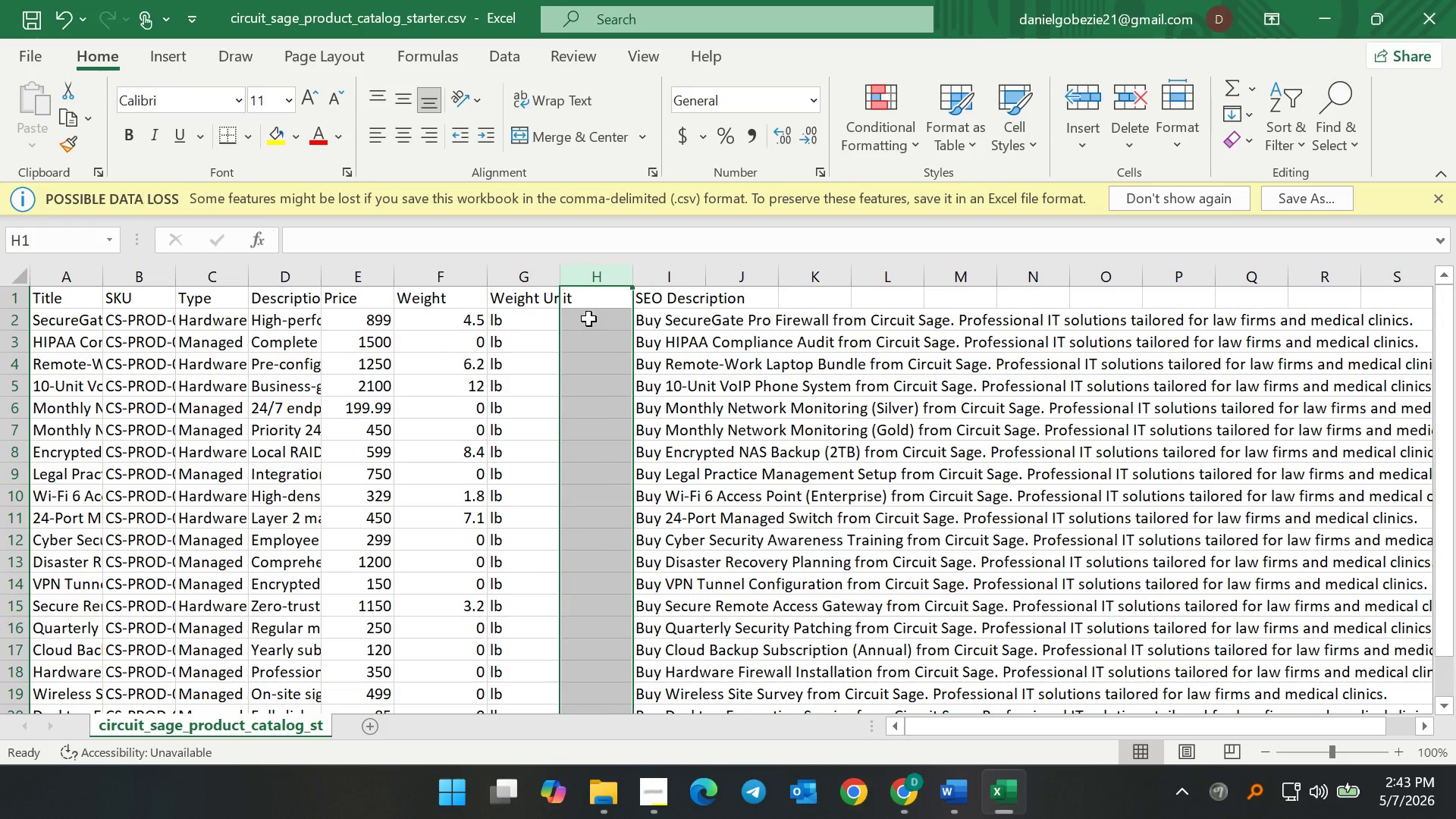 
double_click([588, 318])
 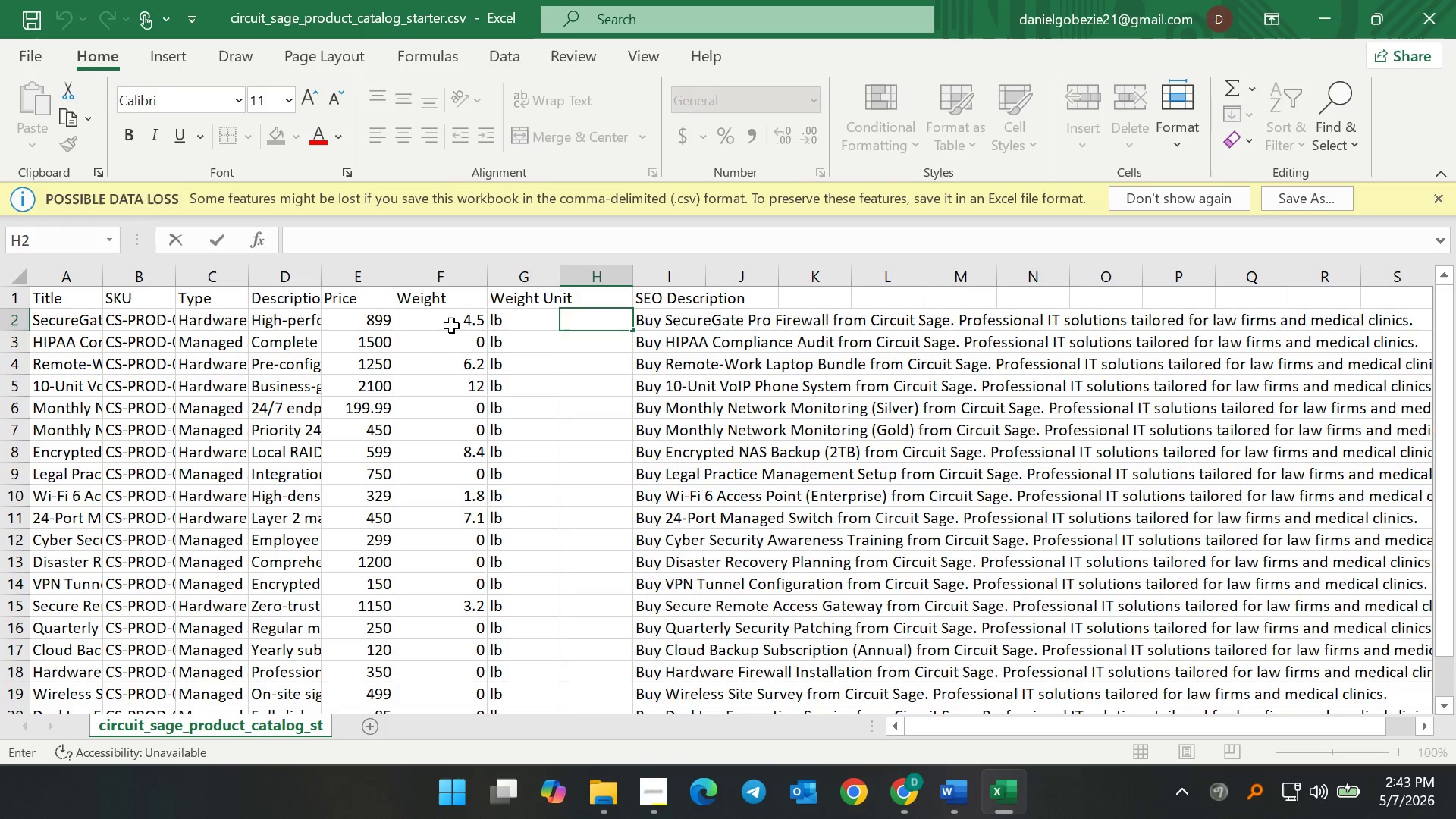 
double_click([451, 325])
 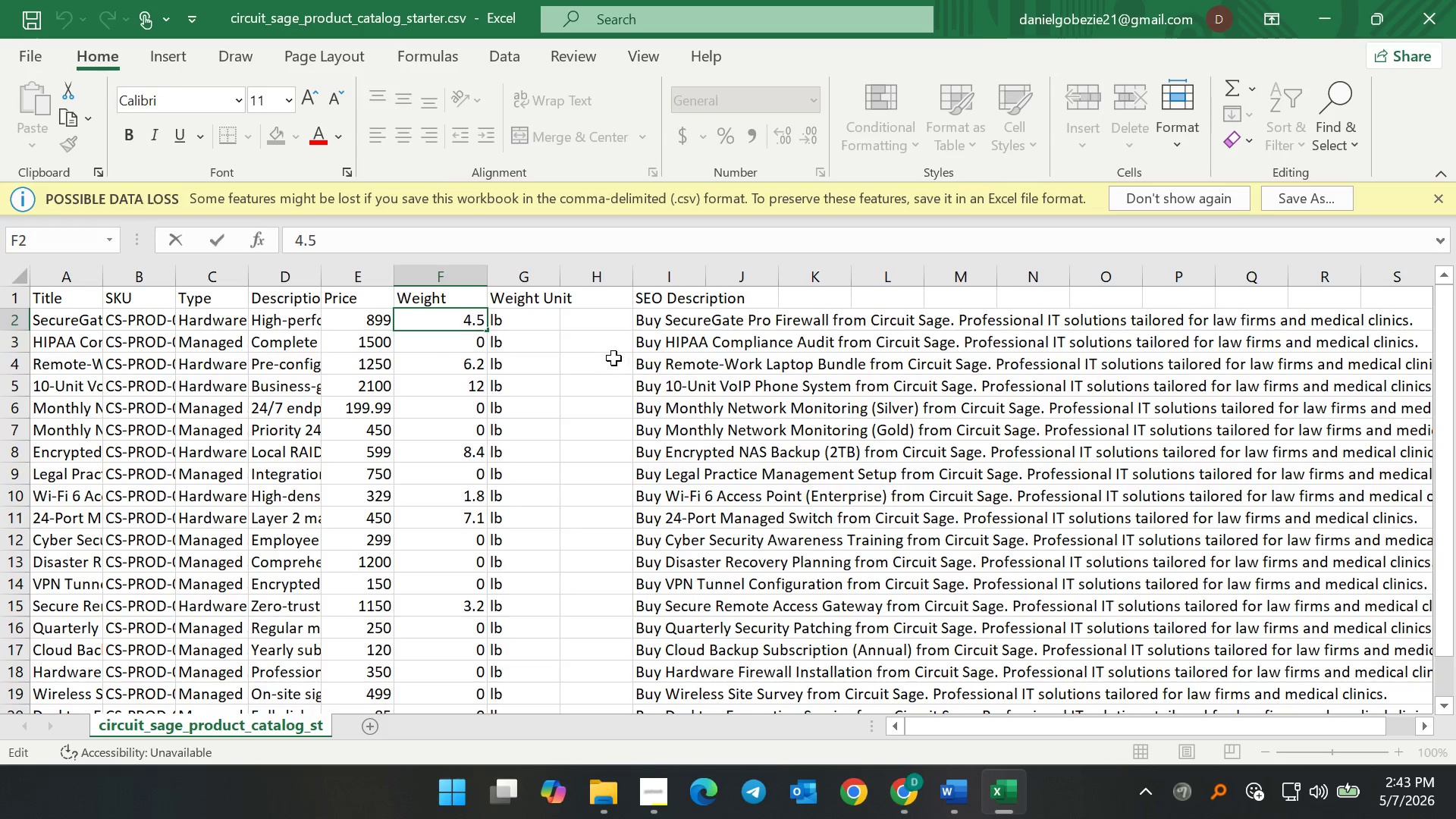 
hold_key(key=ControlLeft, duration=0.58)
 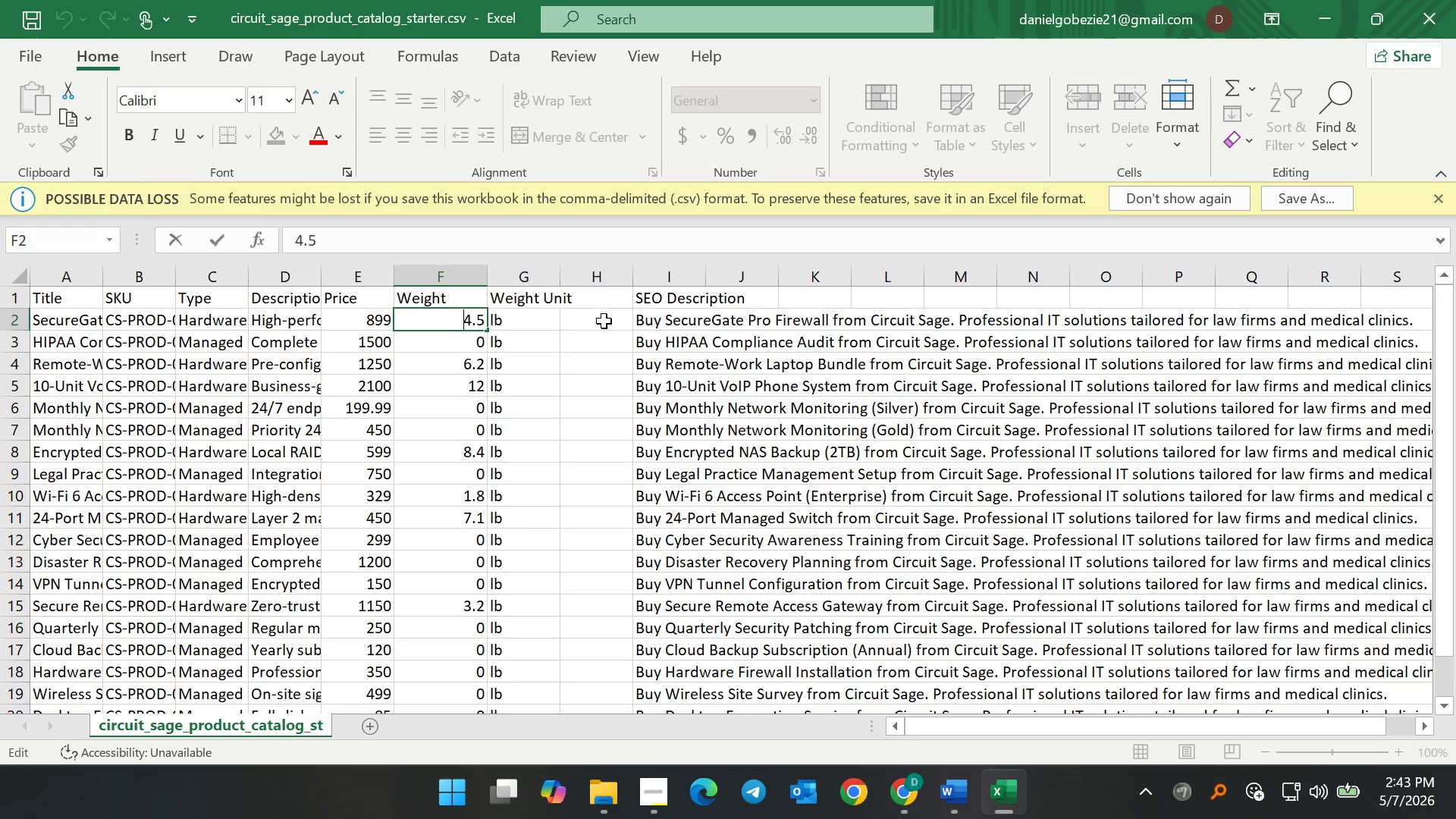 
left_click([604, 325])
 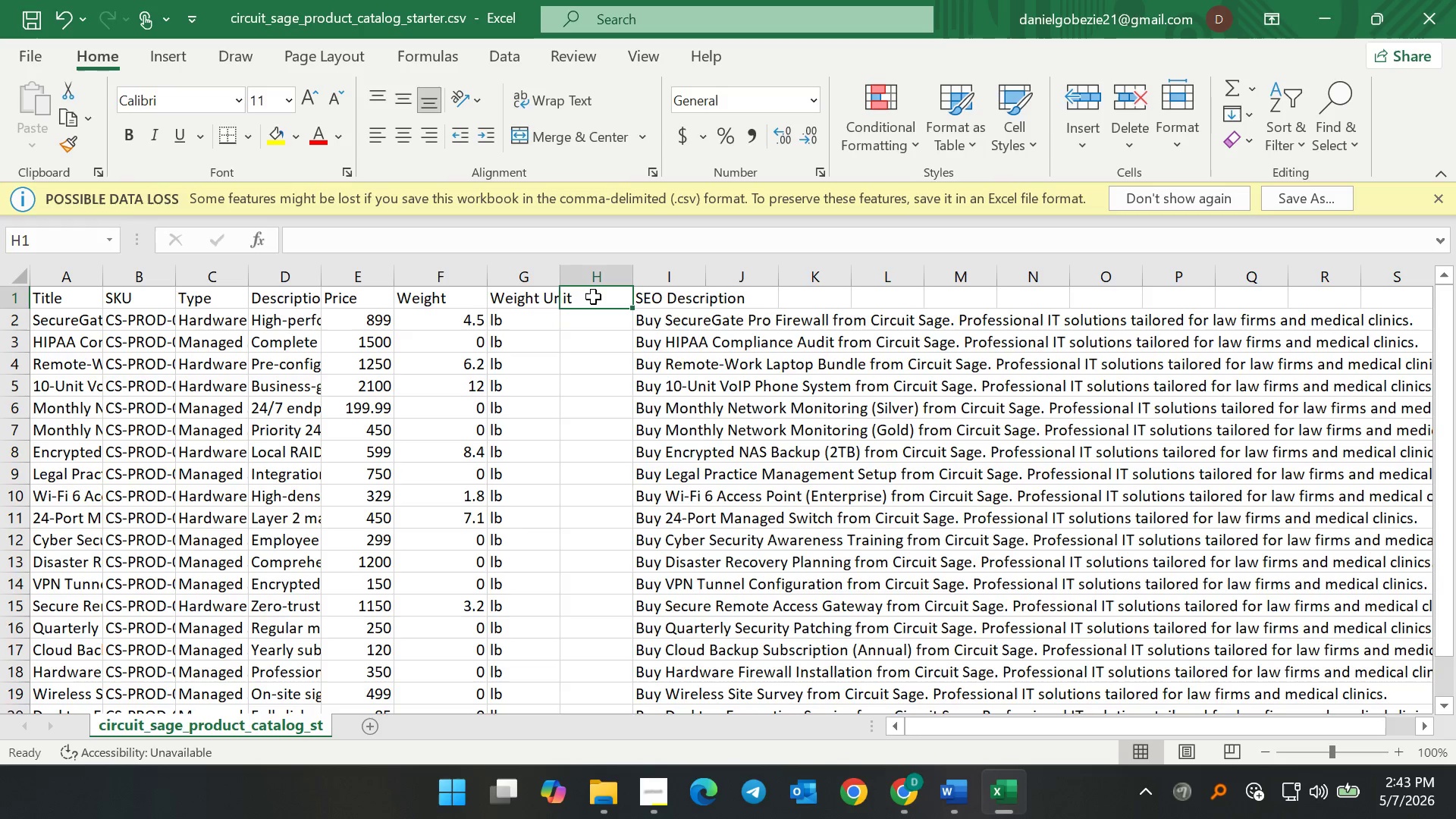 
double_click([593, 297])
 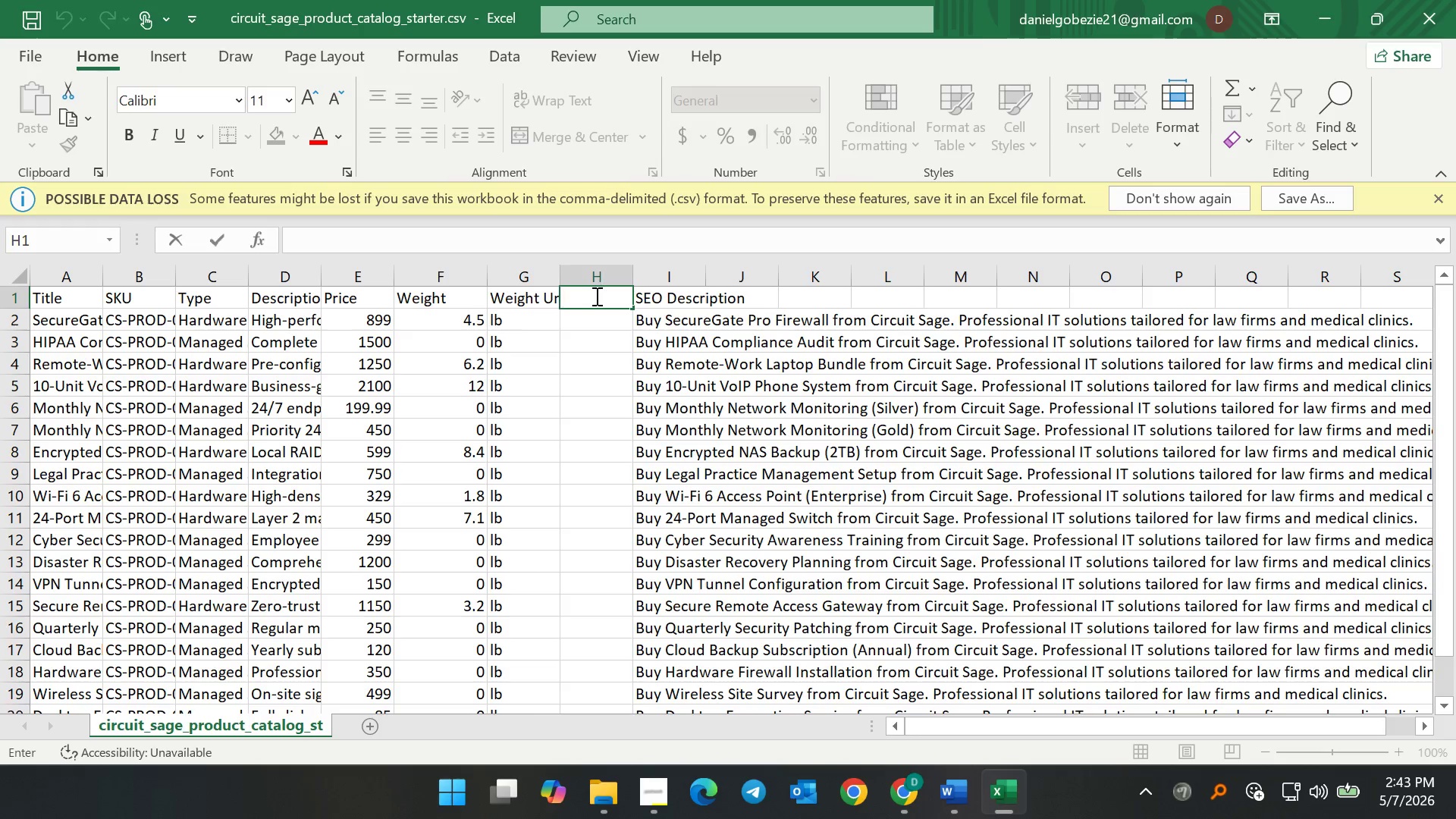 
type(Weight)
 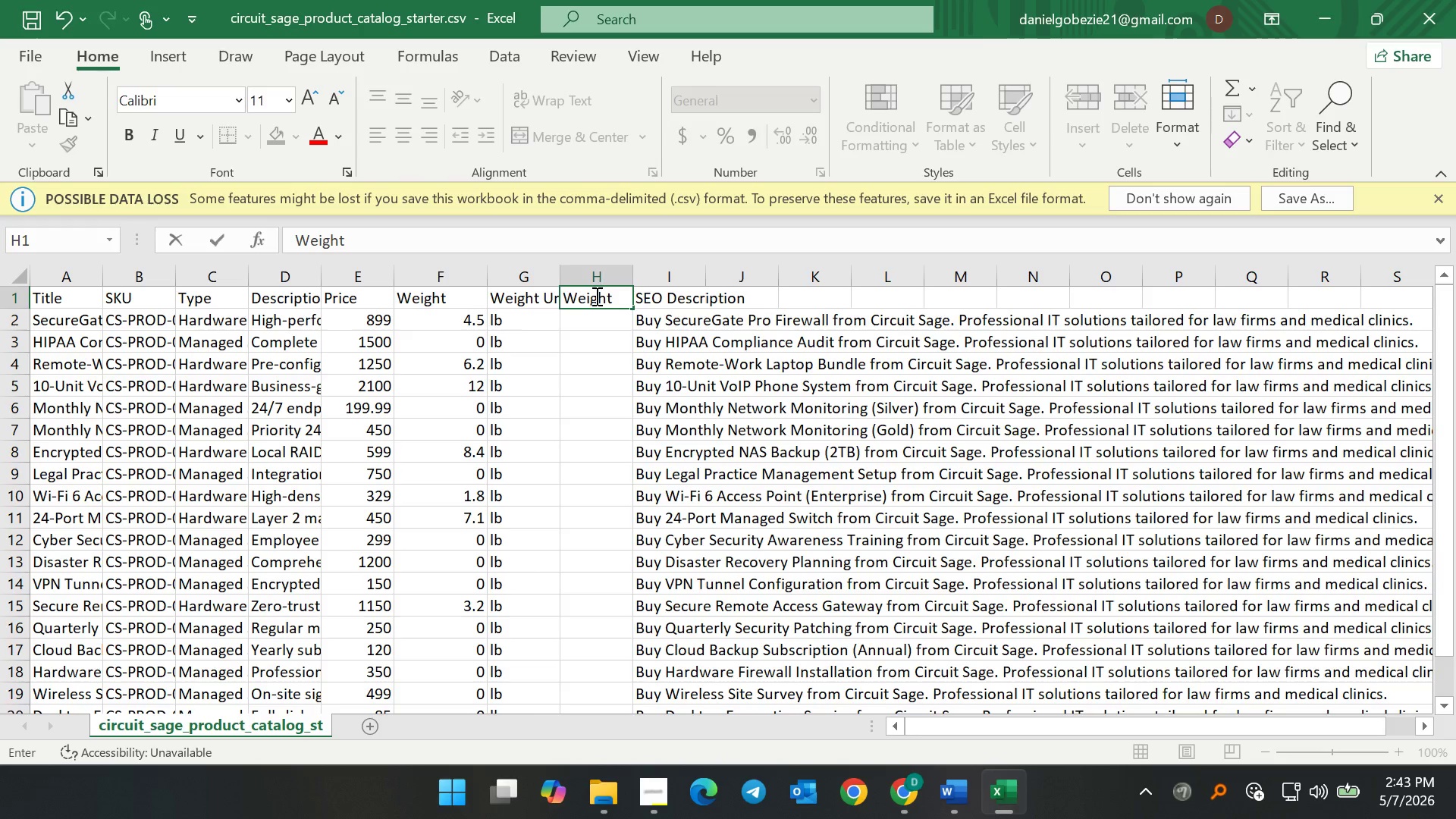 
type( ())
 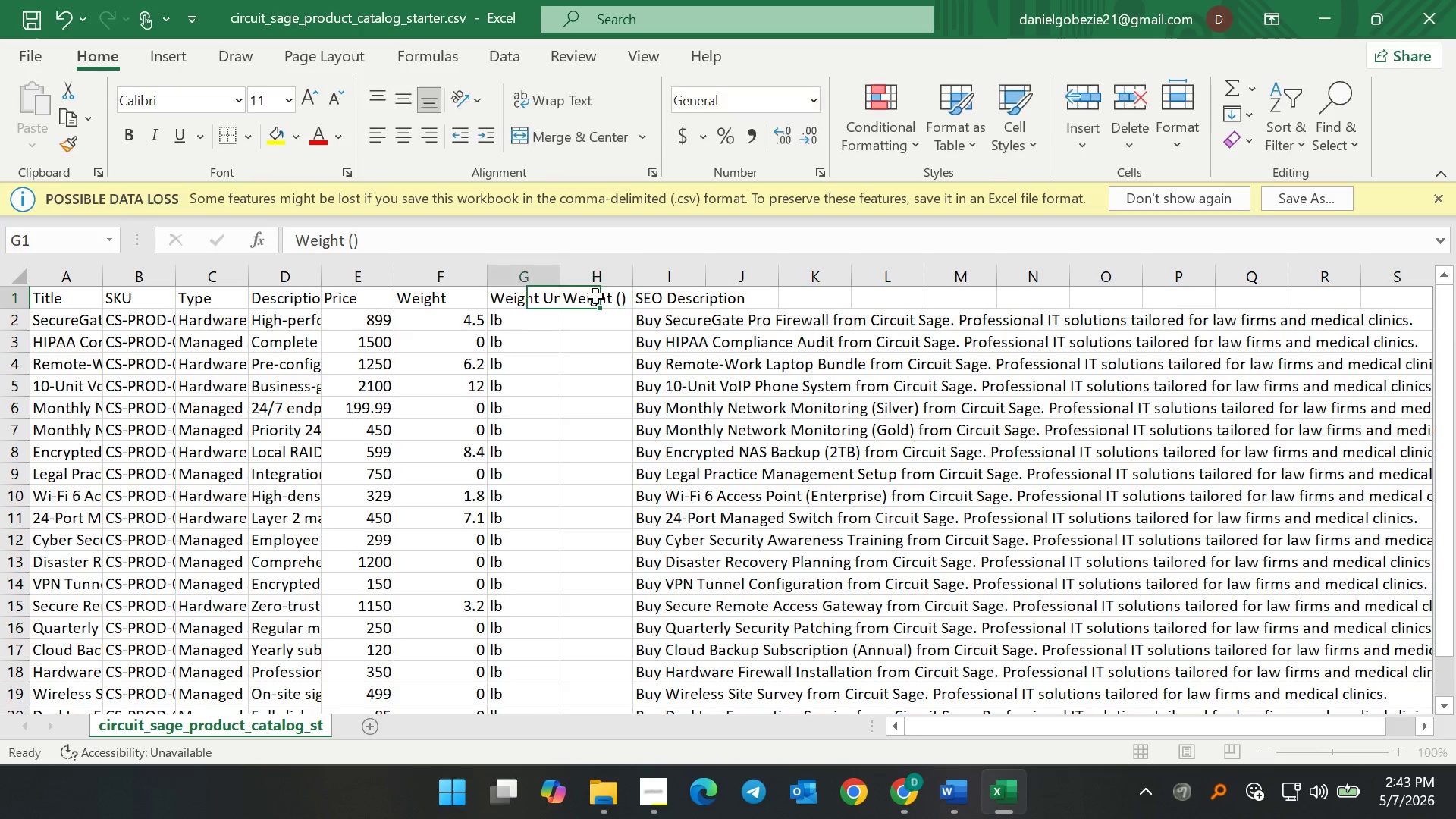 
key(ArrowLeft)
 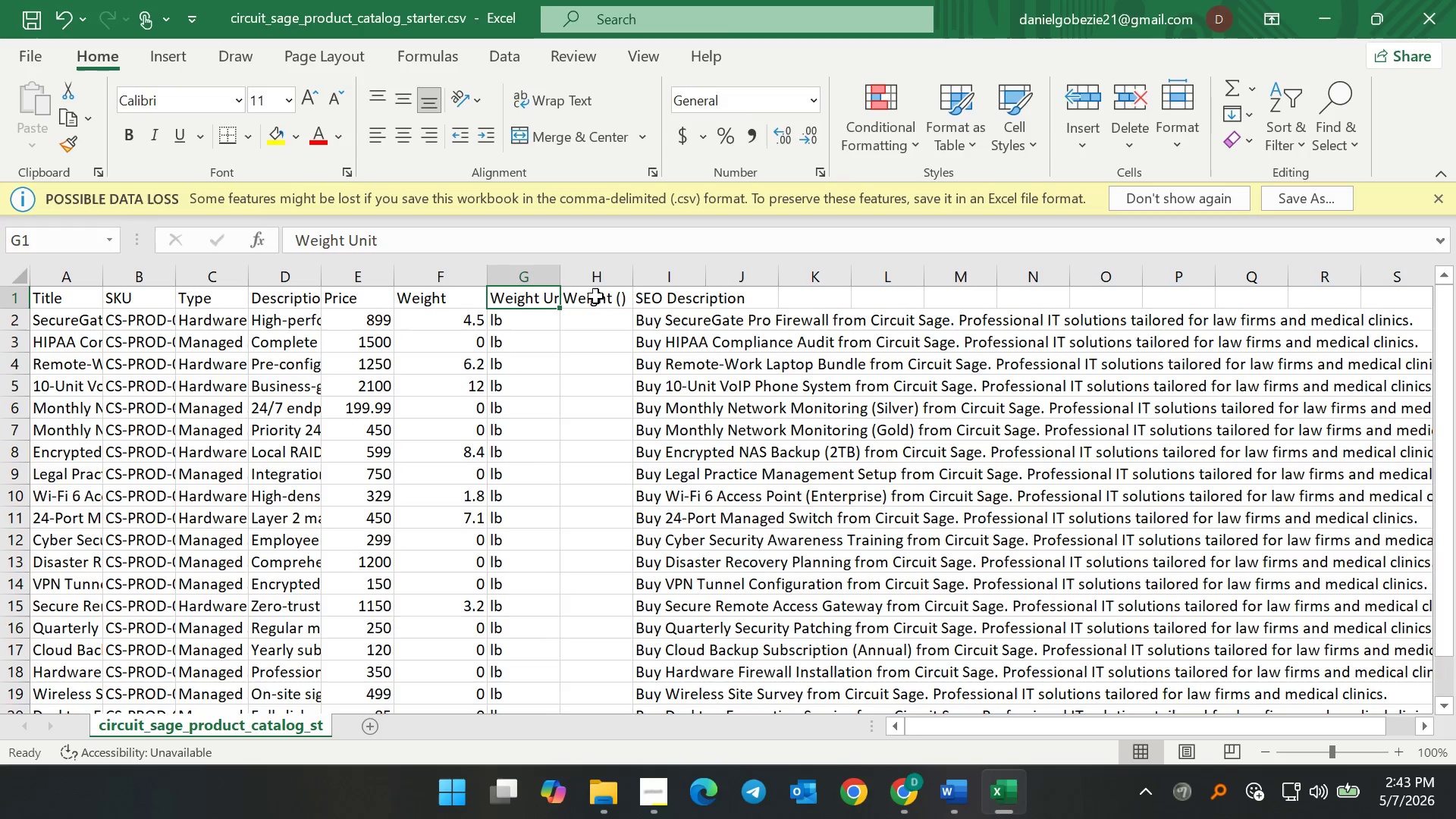 
left_click([604, 309])
 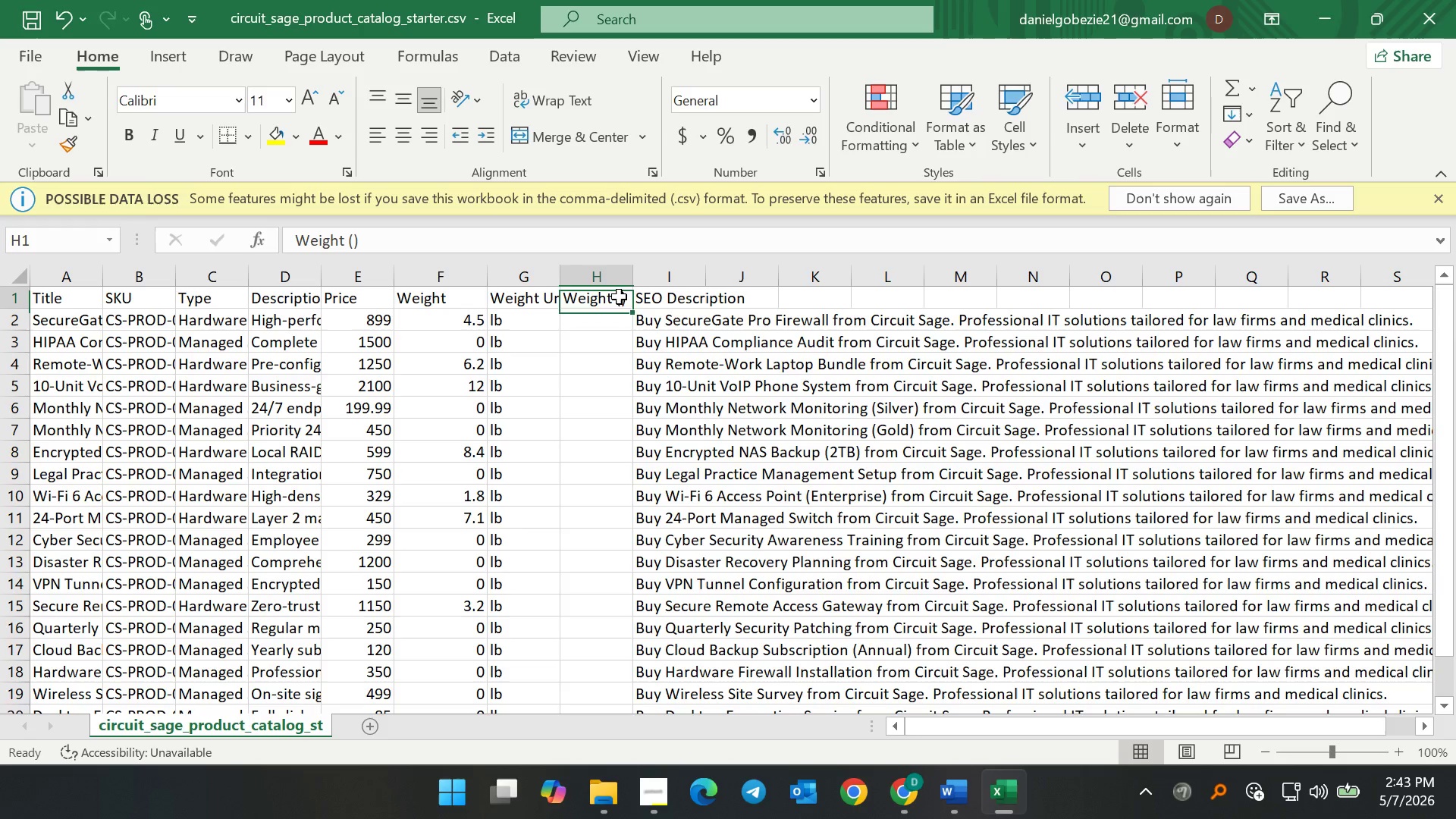 
double_click([619, 297])
 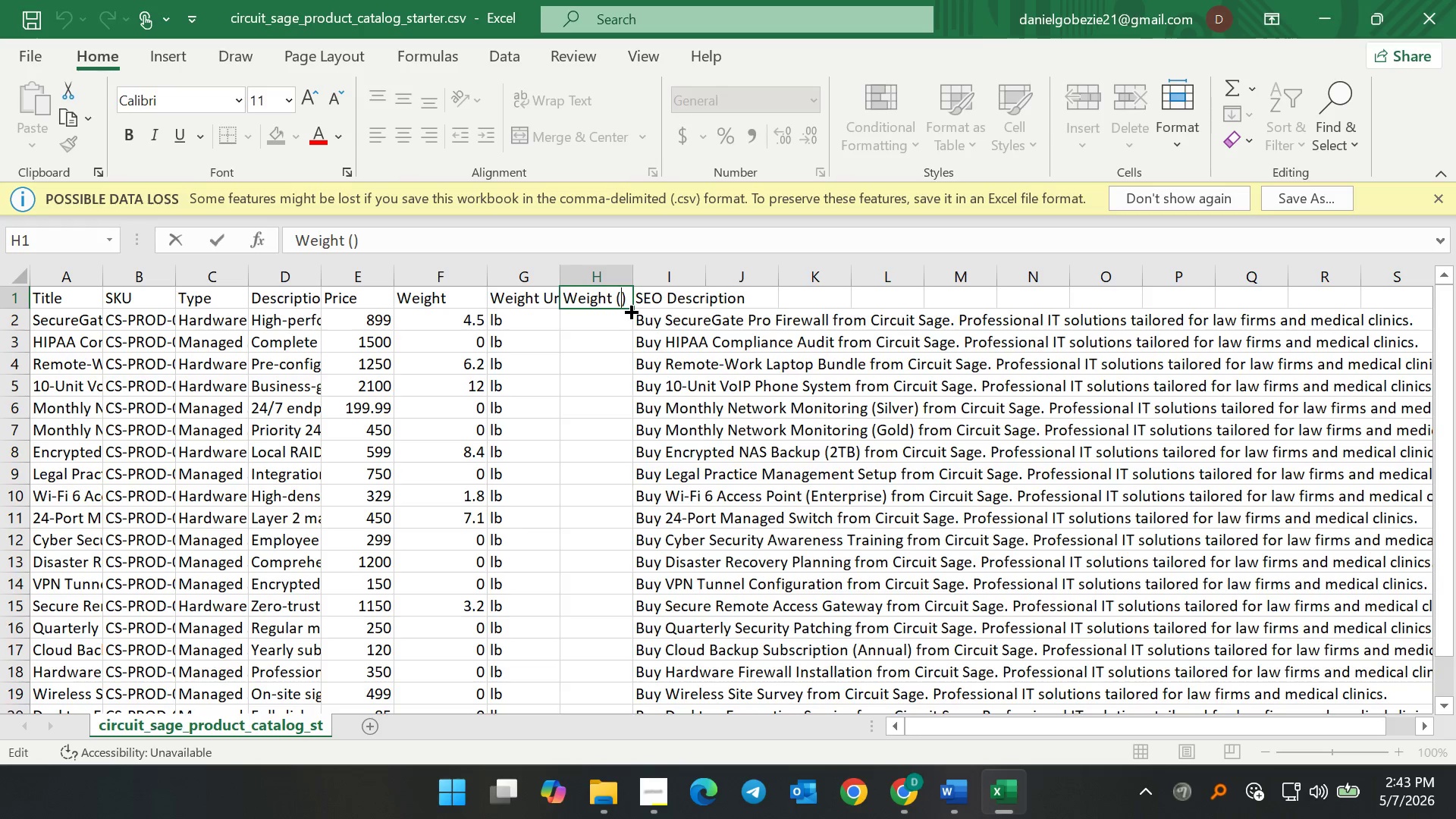 
key(G)
 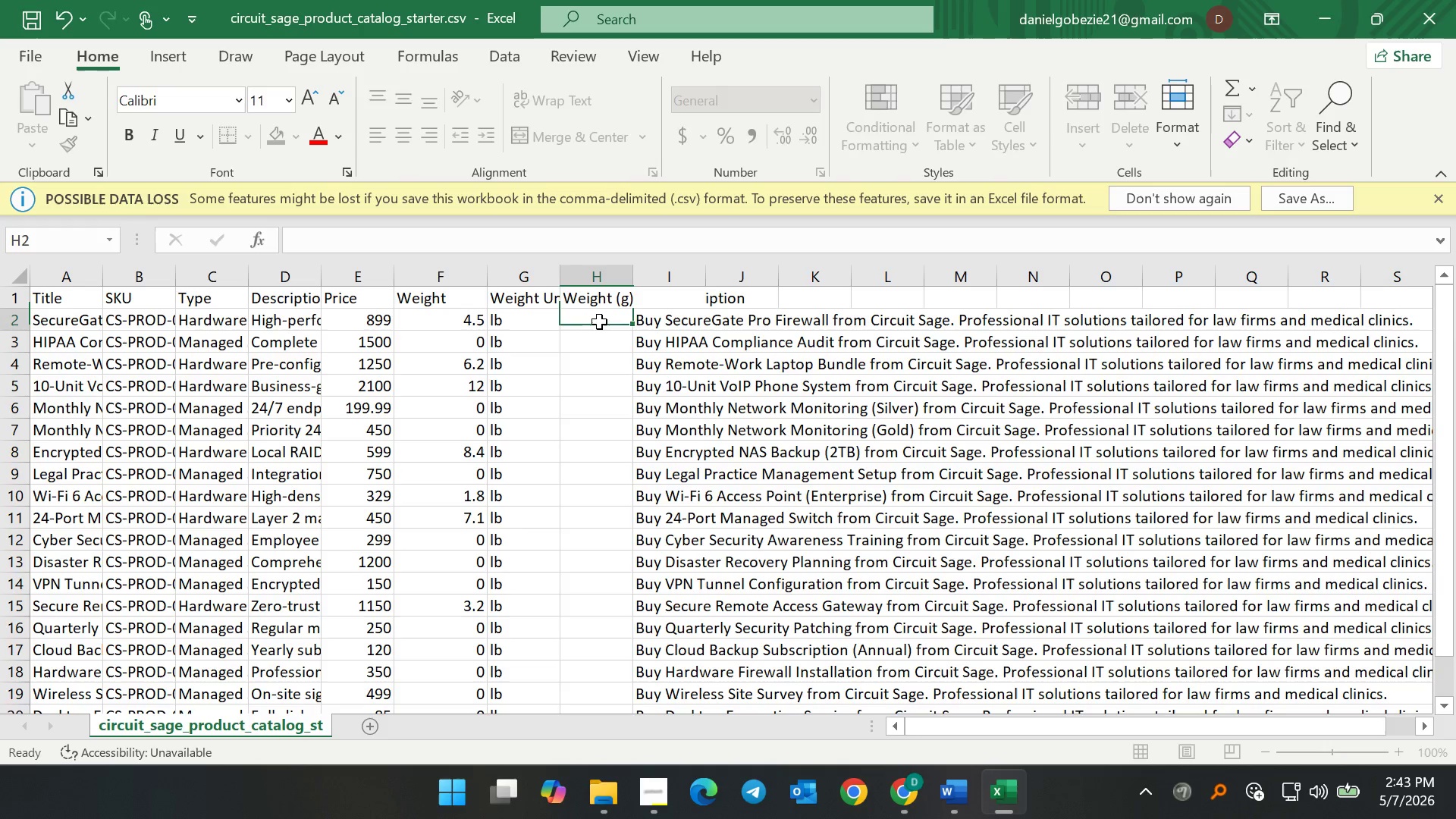 
double_click([599, 322])
 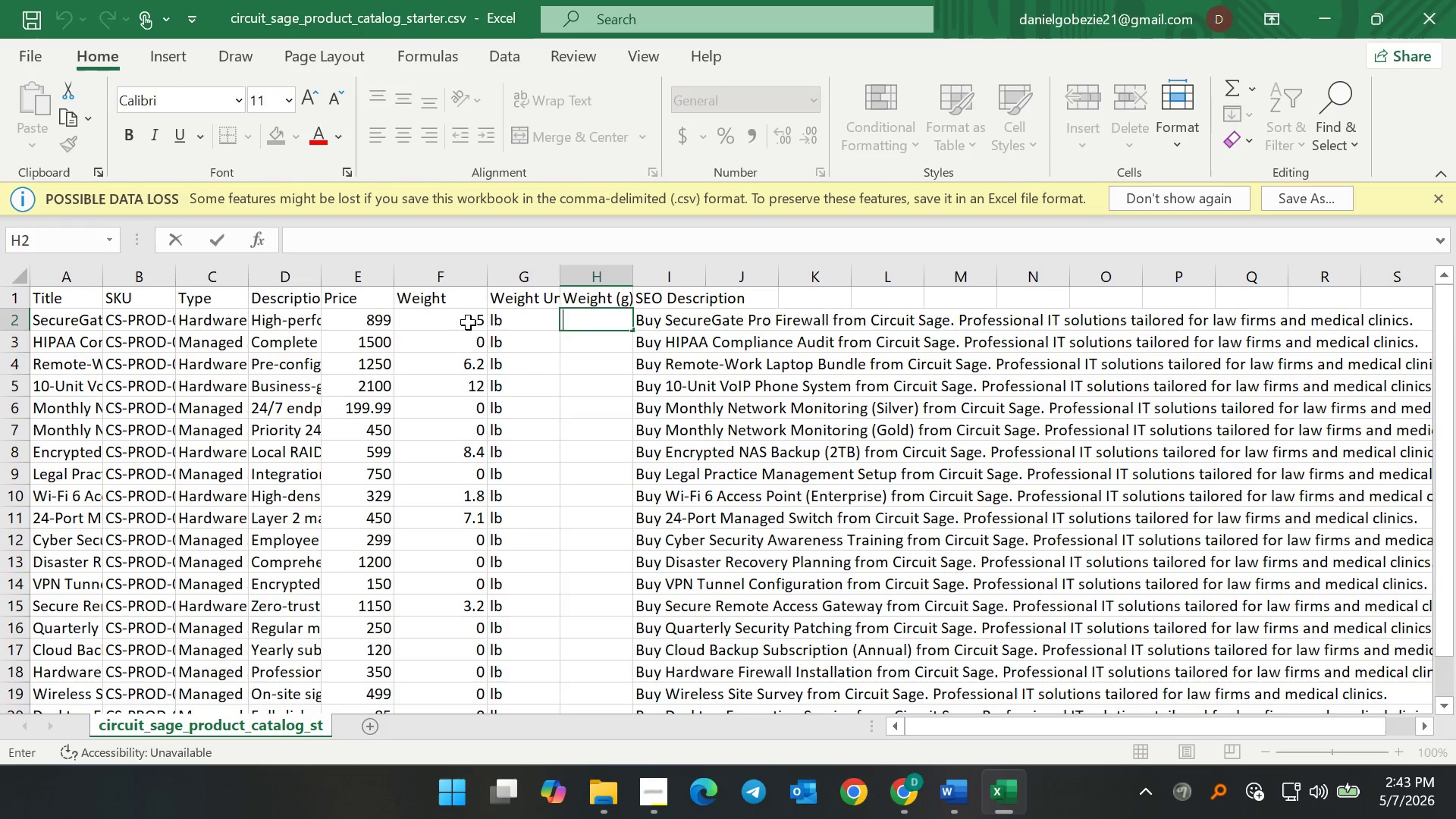 
double_click([468, 321])
 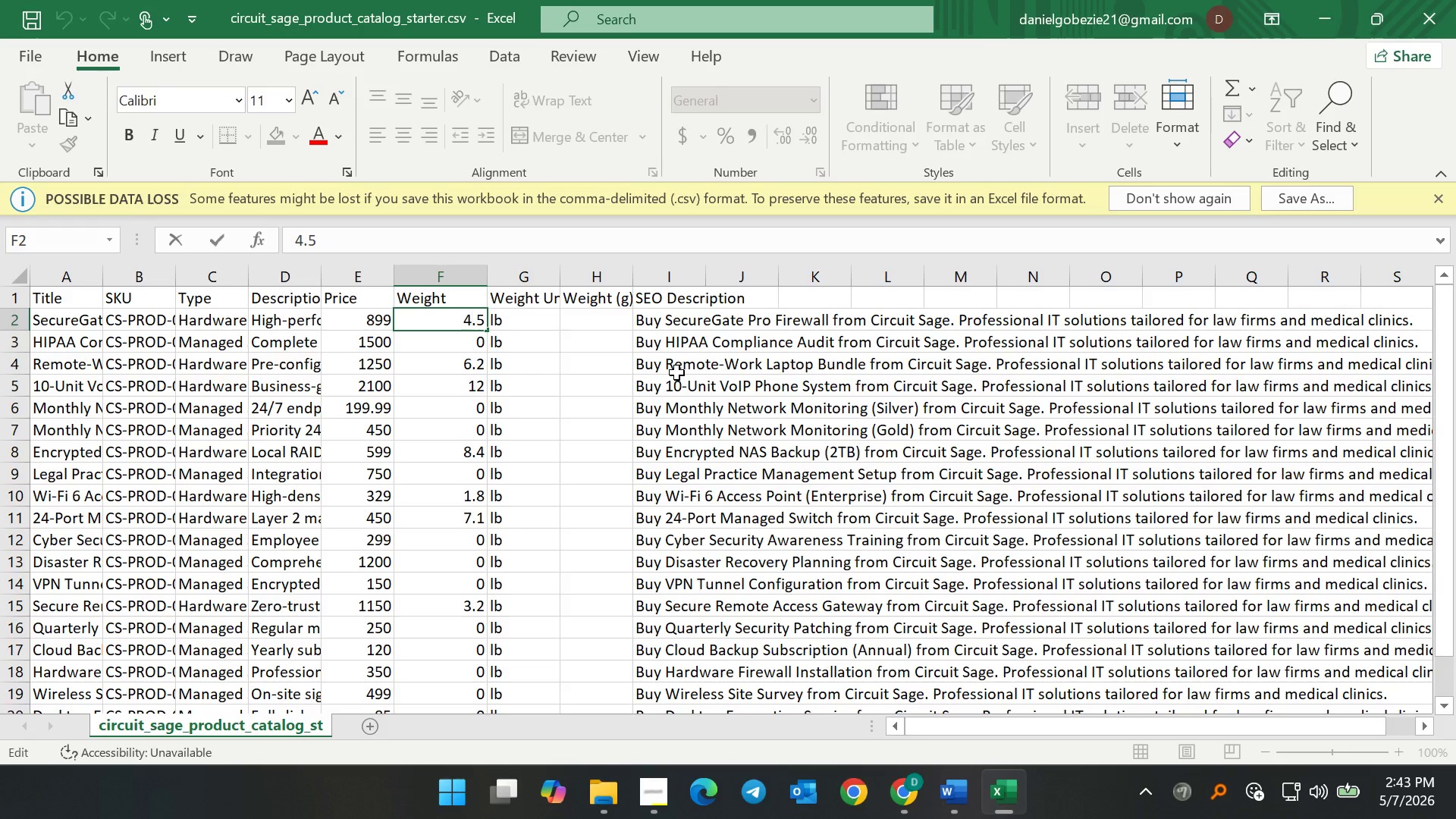 
key(Control+A)
 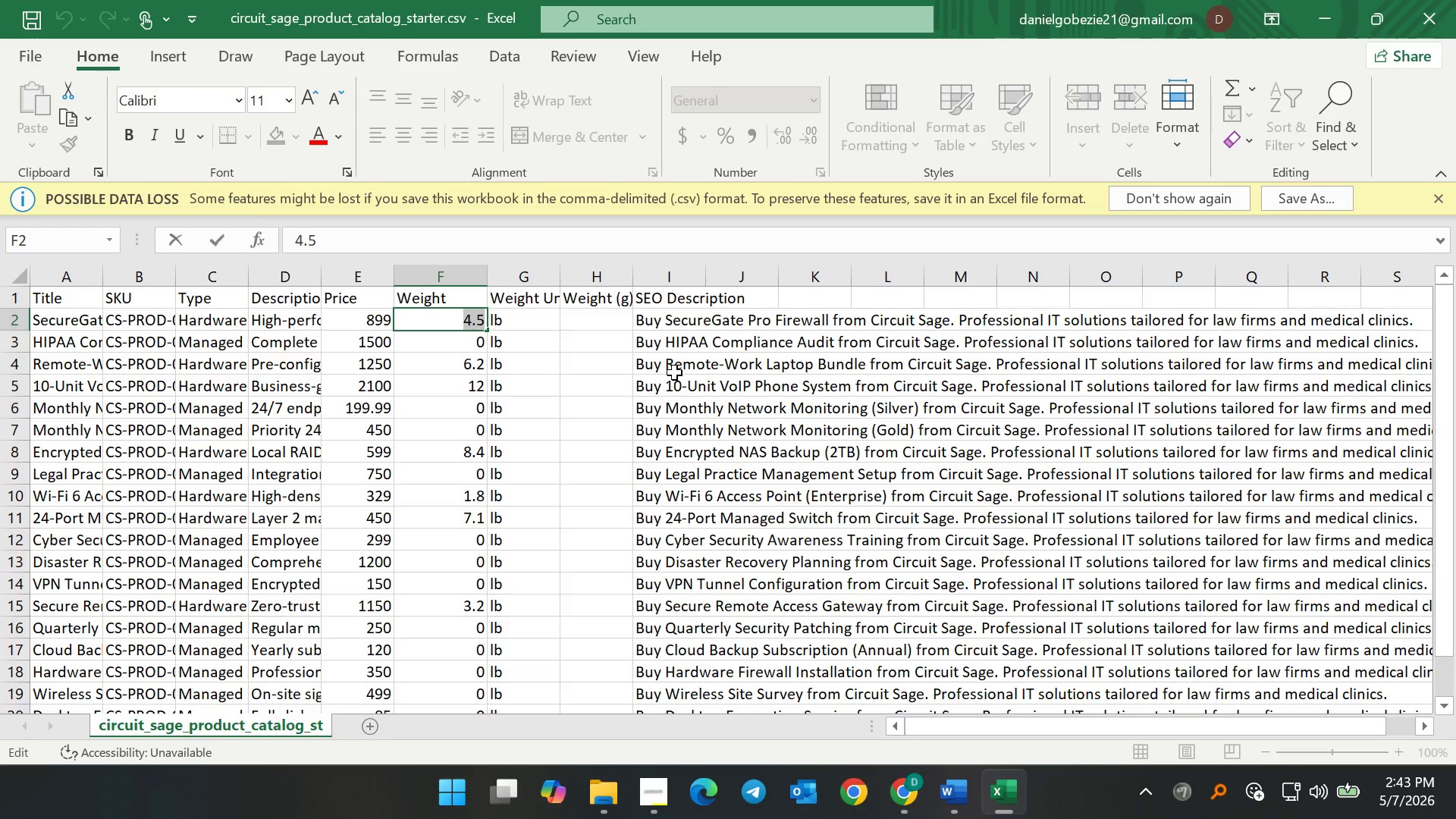 
key(Control+C)
 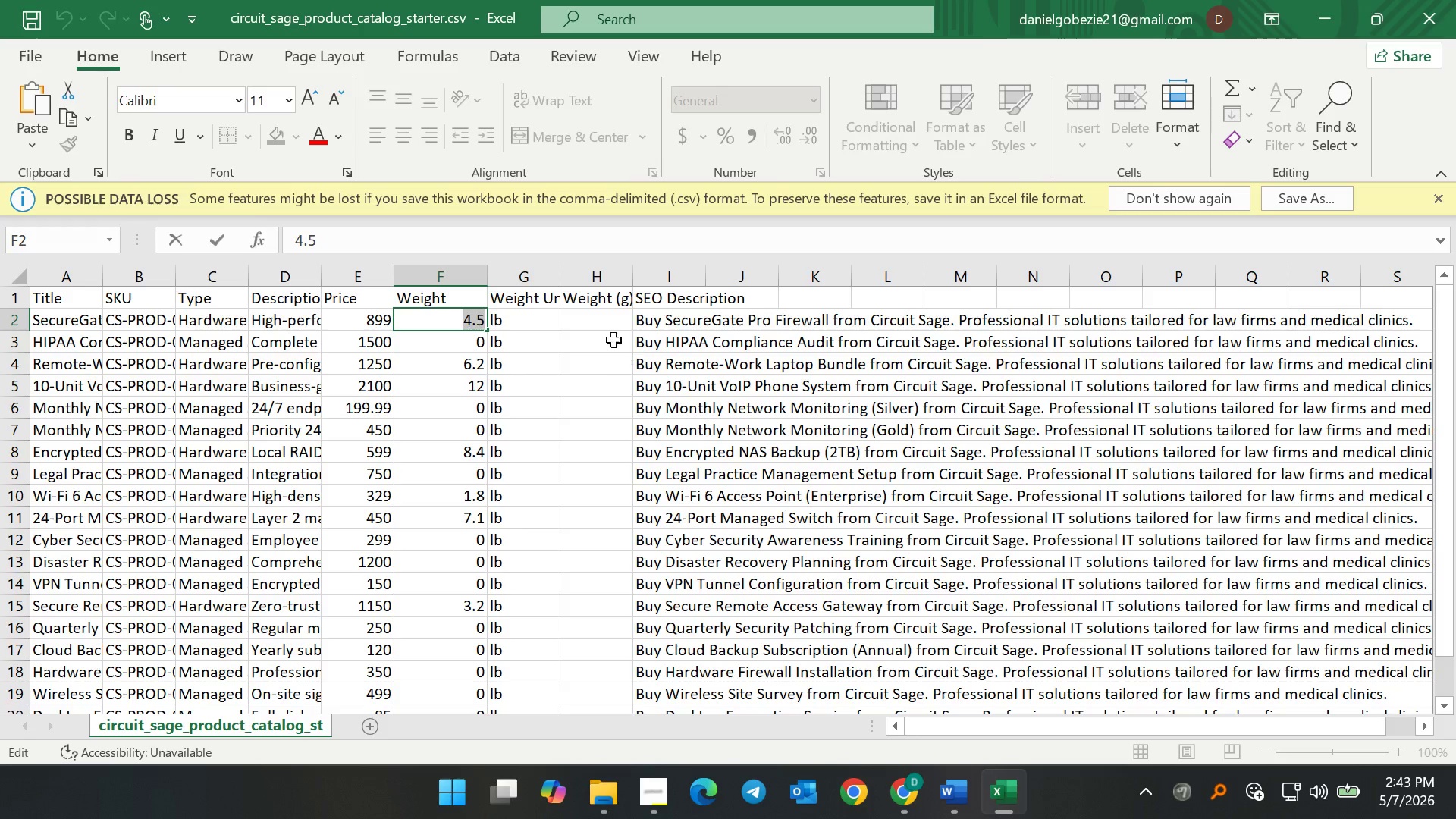 
left_click([564, 309])
 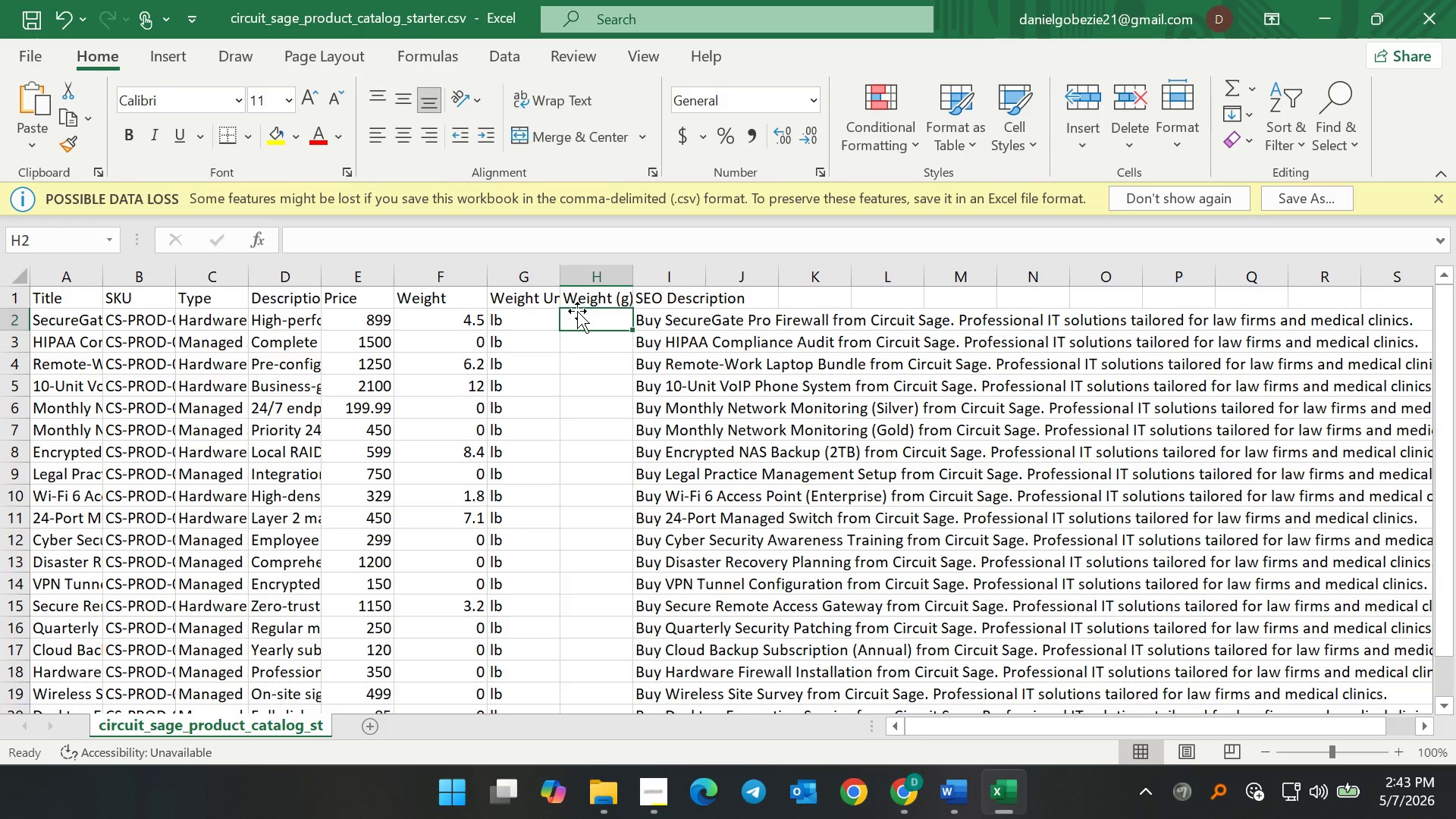 
left_click([577, 311])
 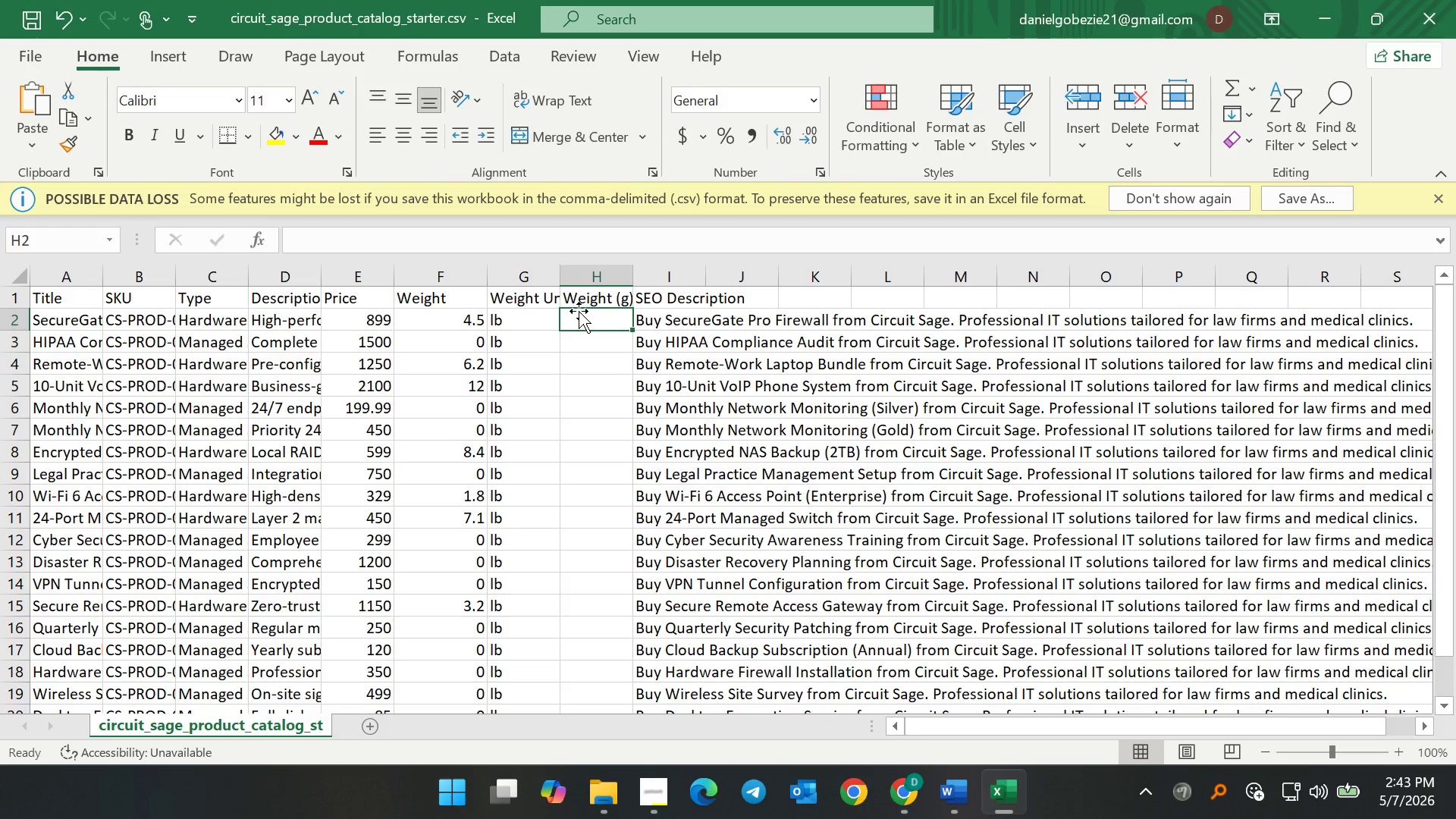 
key(Equal)
 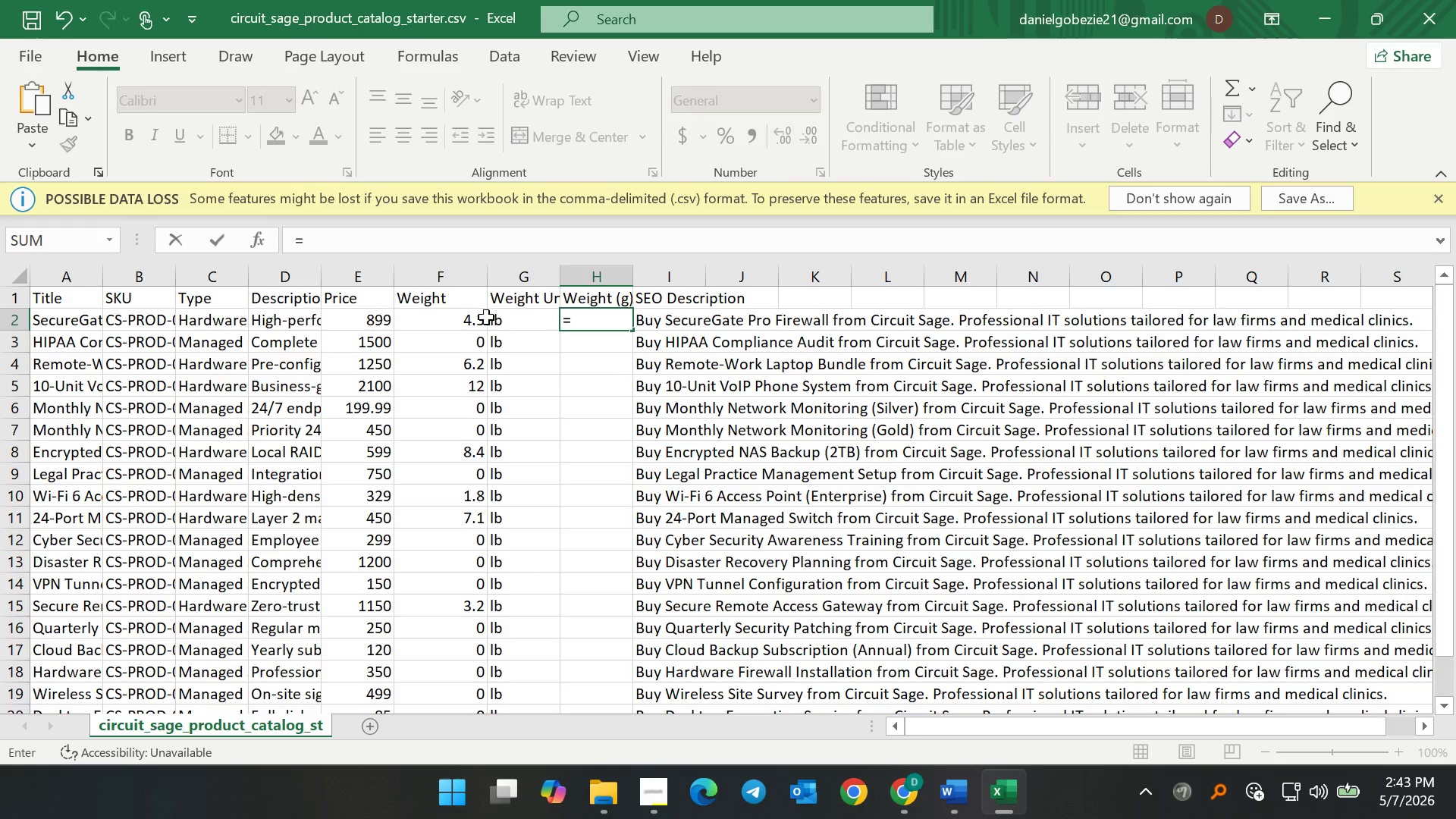 
left_click([482, 324])
 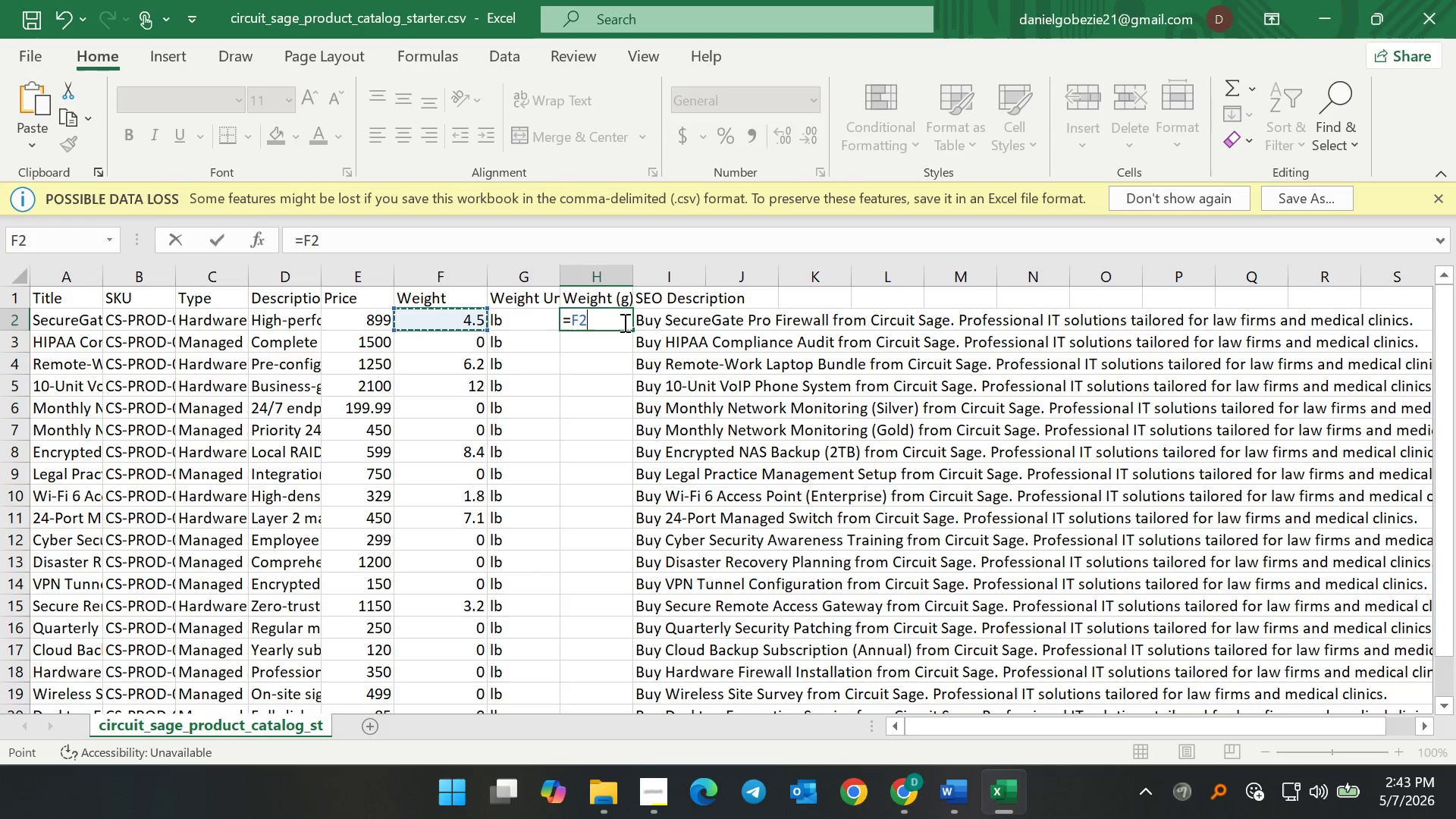 
key(Shift+ShiftRight)
 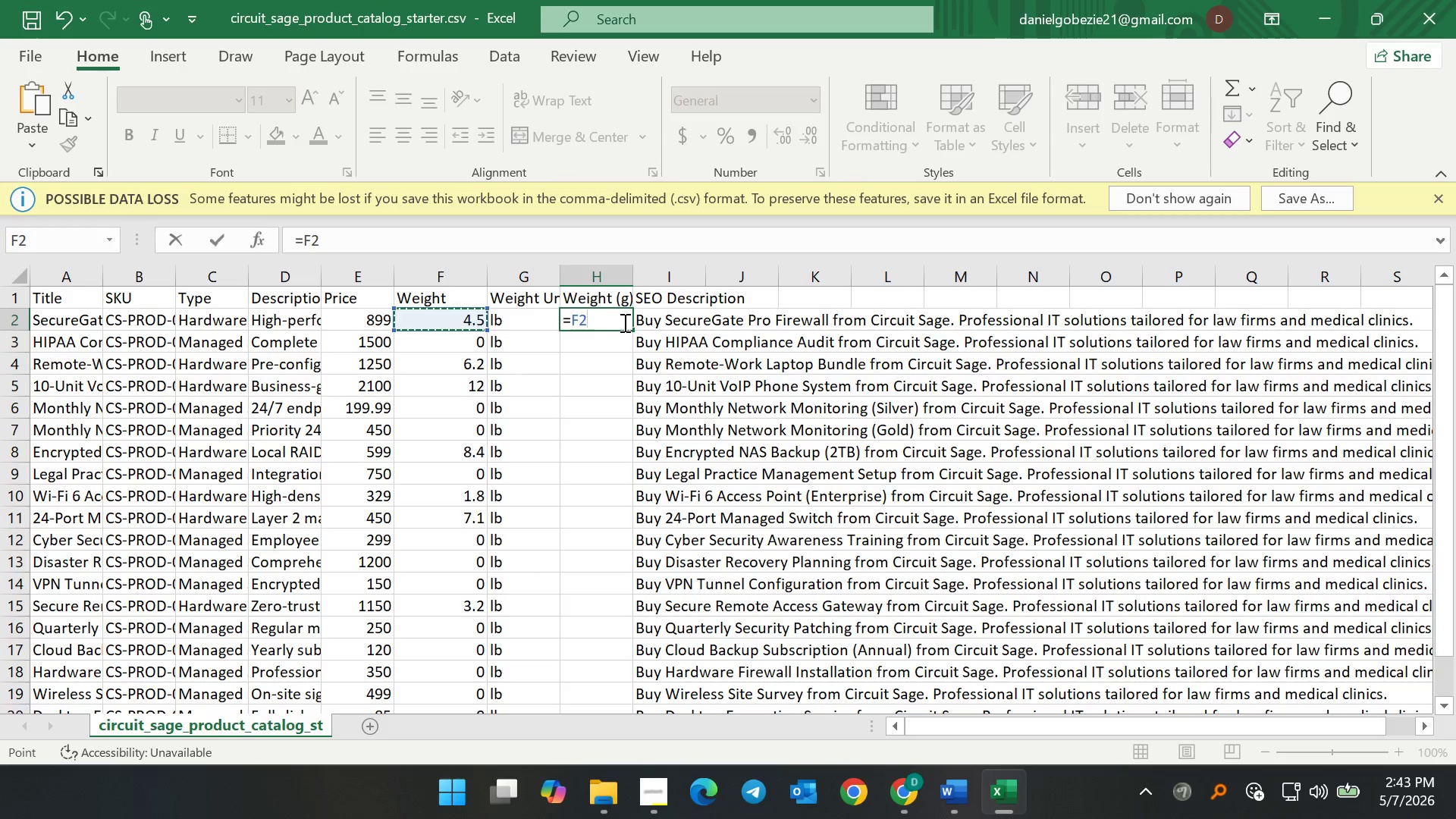 
key(Shift+8)
 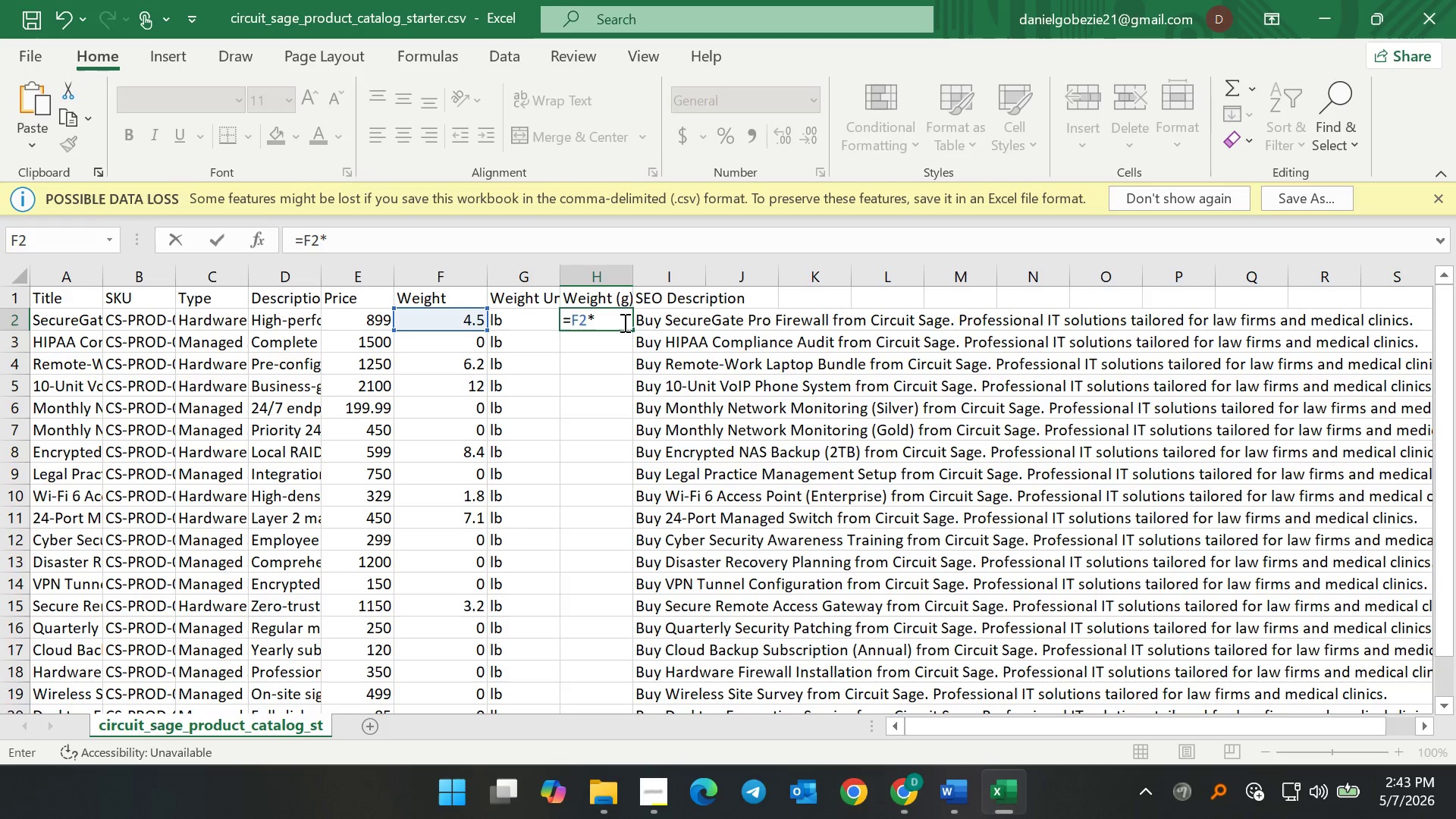 
wait(6.83)
 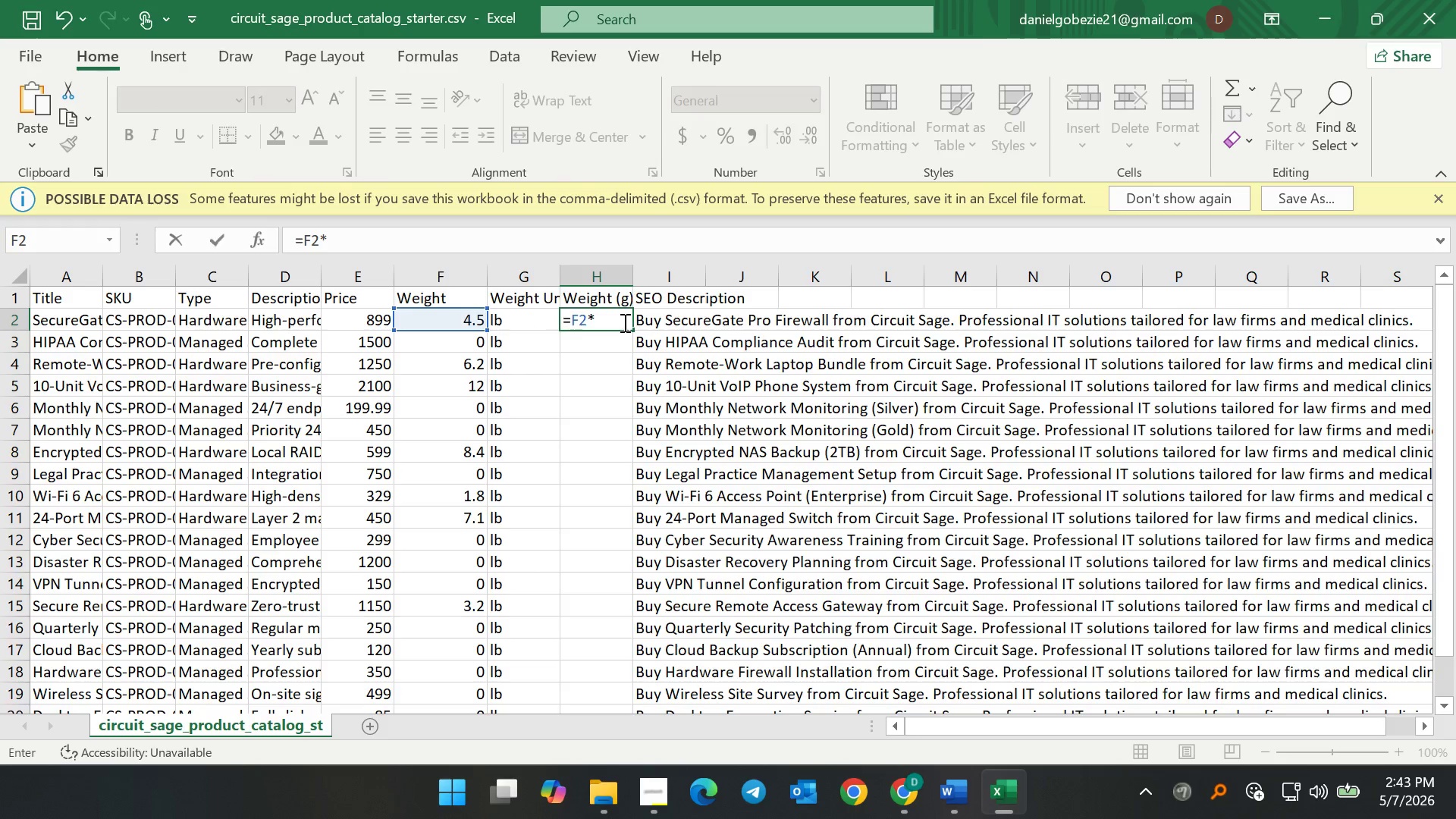 
type(453.593)
key(Backspace)
type(2)
 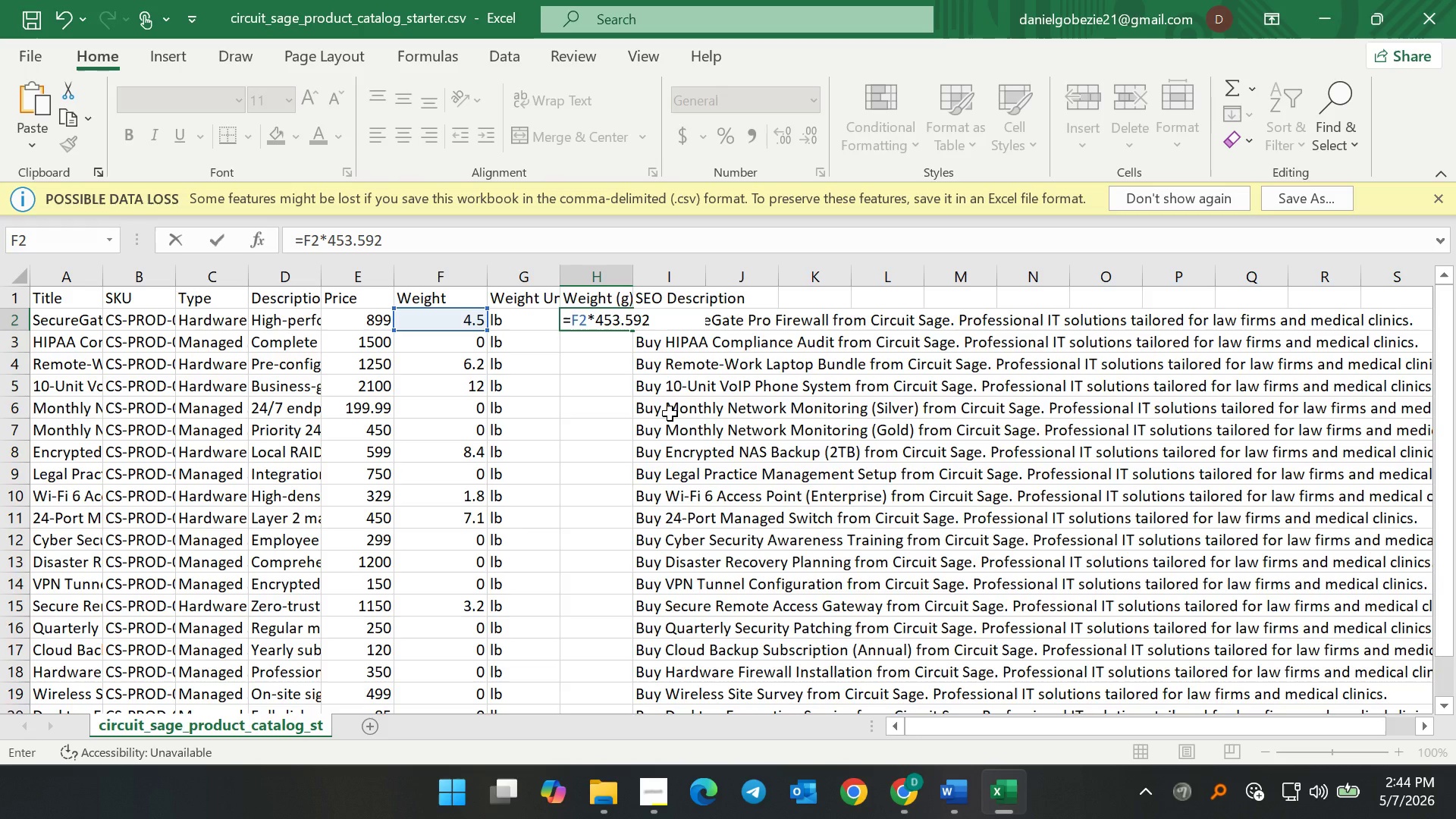 
key(Enter)
 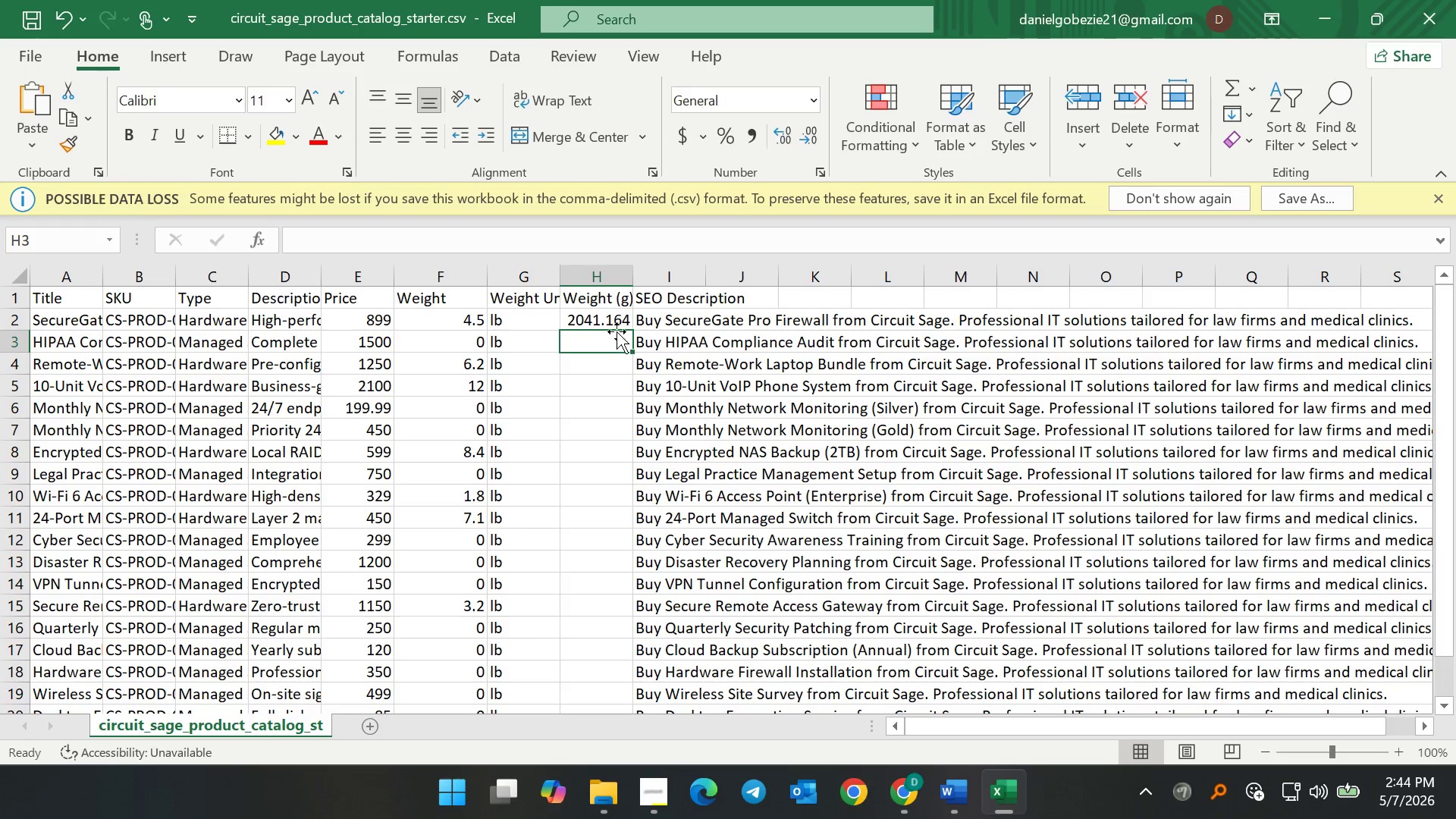 
left_click([617, 318])
 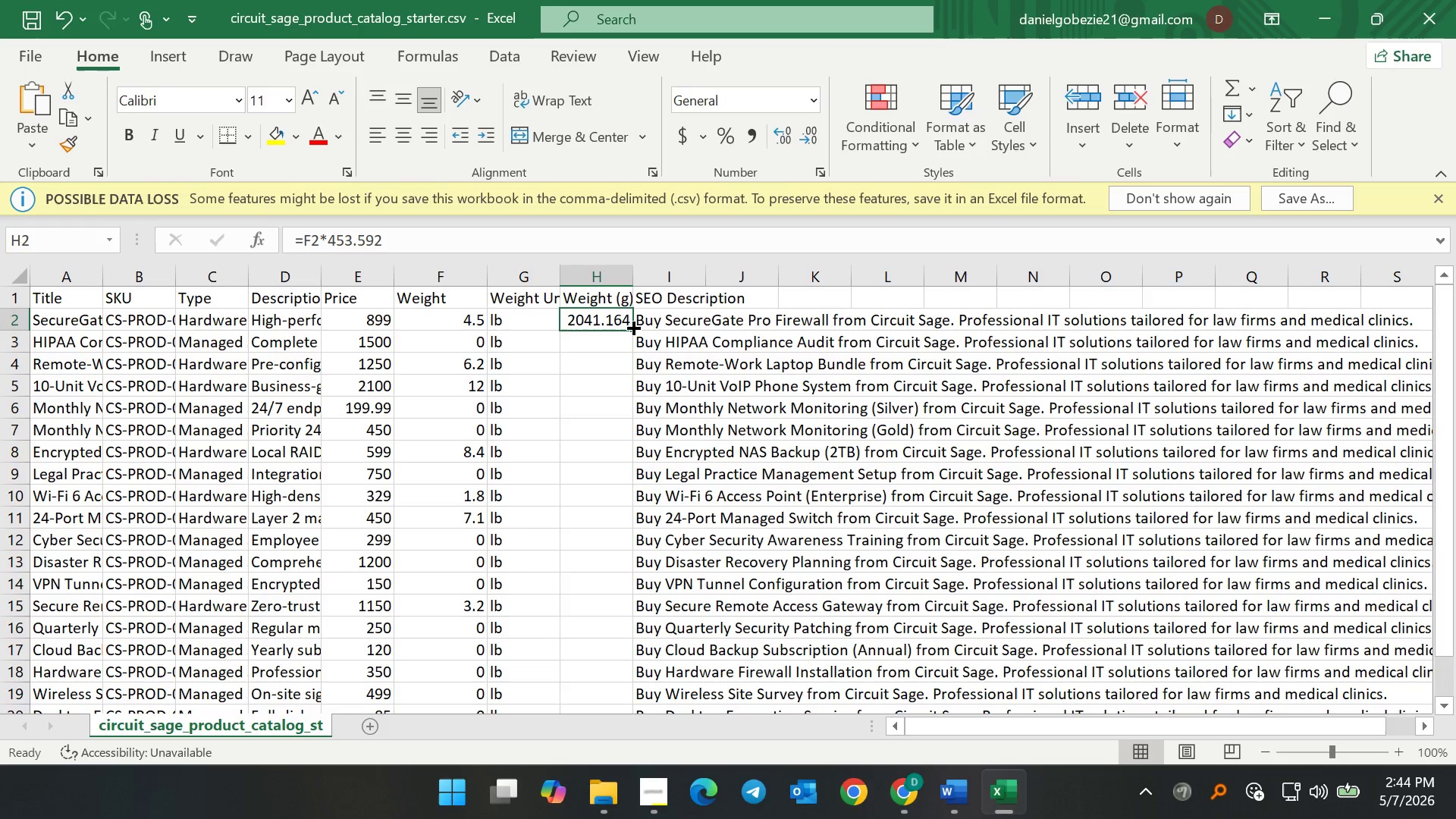 
left_click_drag(start_coordinate=[632, 325], to_coordinate=[564, 641])
 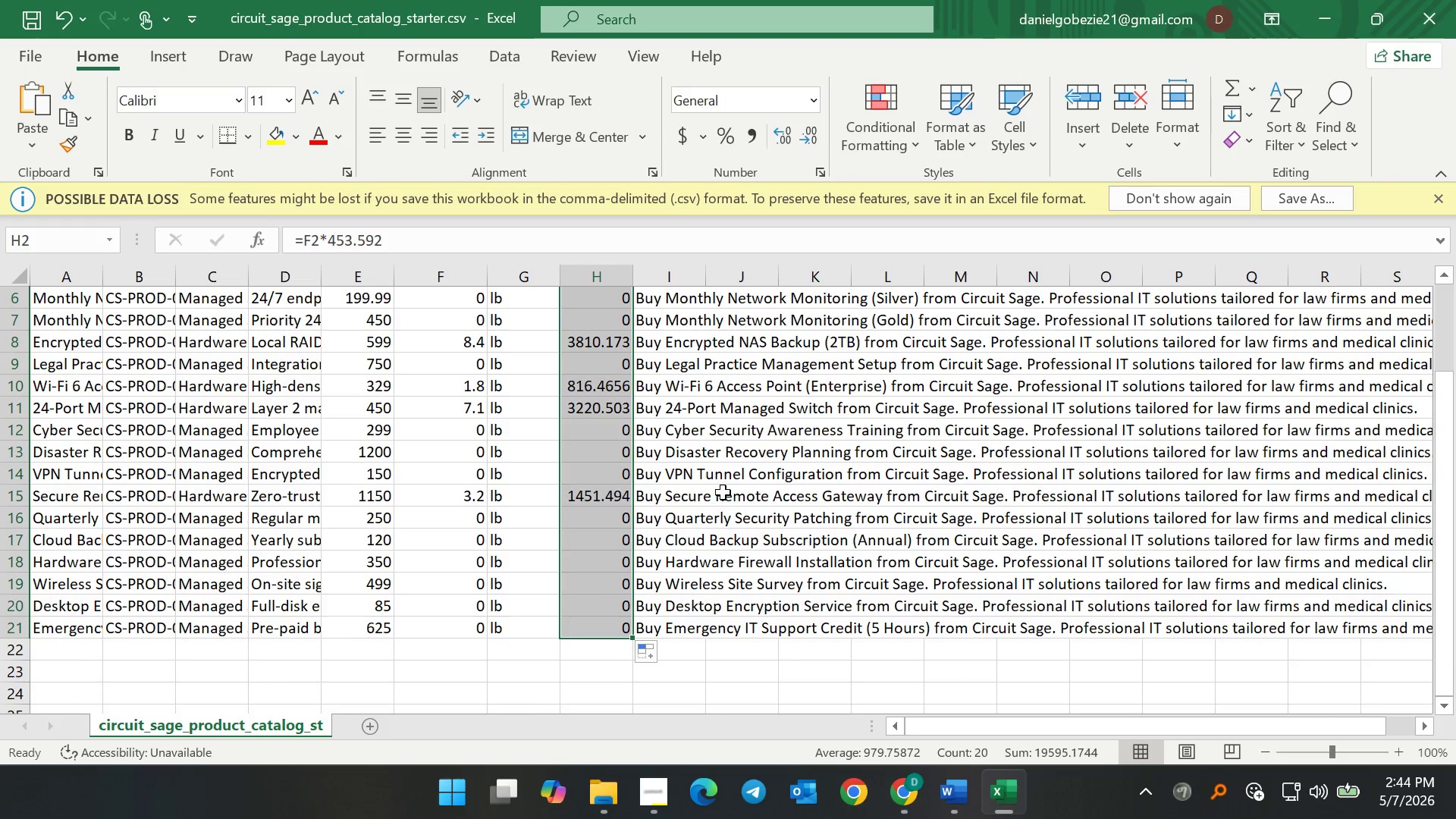 
scroll: coordinate [737, 483], scroll_direction: up, amount: 8.0
 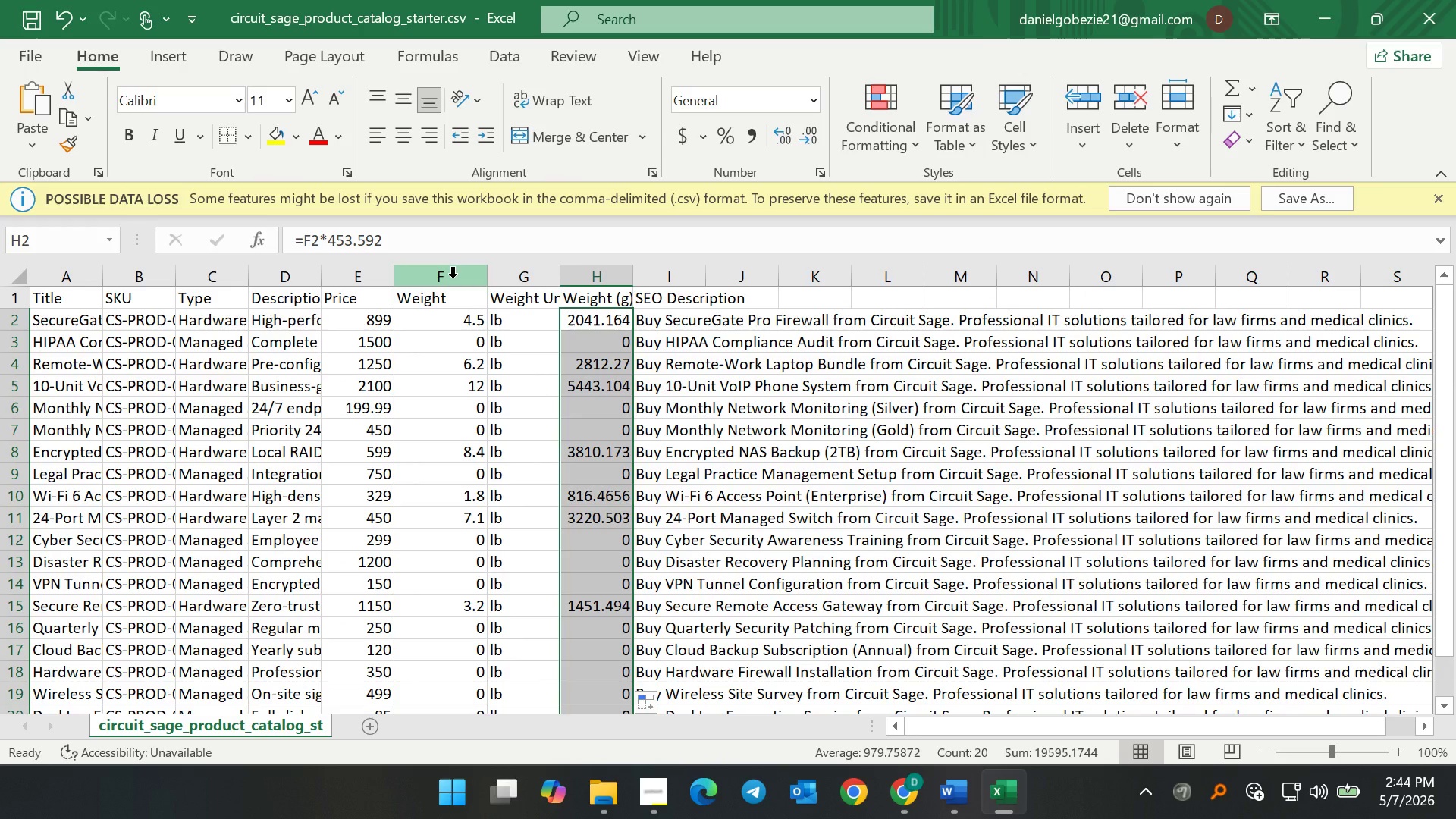 
wait(7.66)
 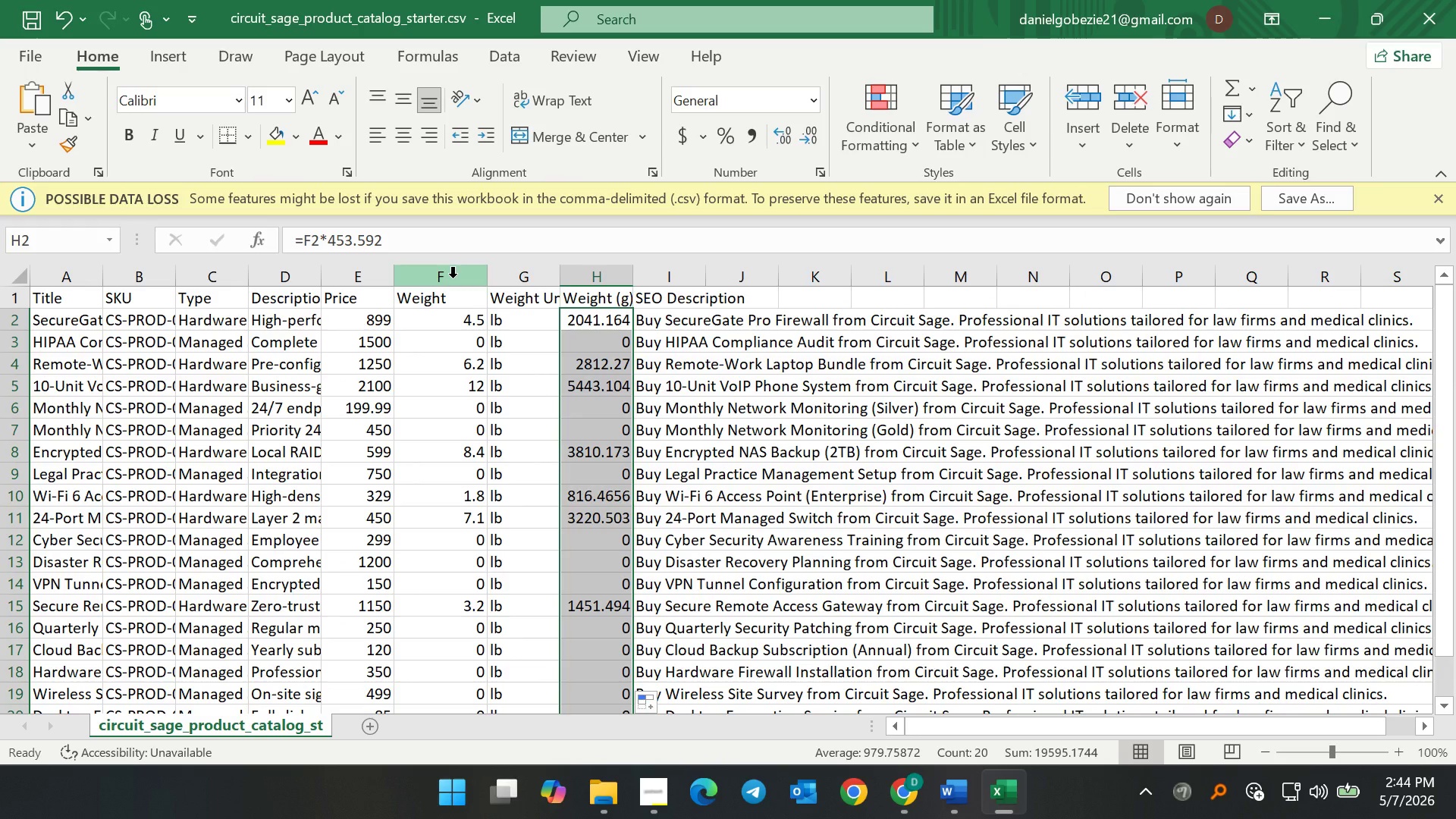 
double_click([624, 300])
 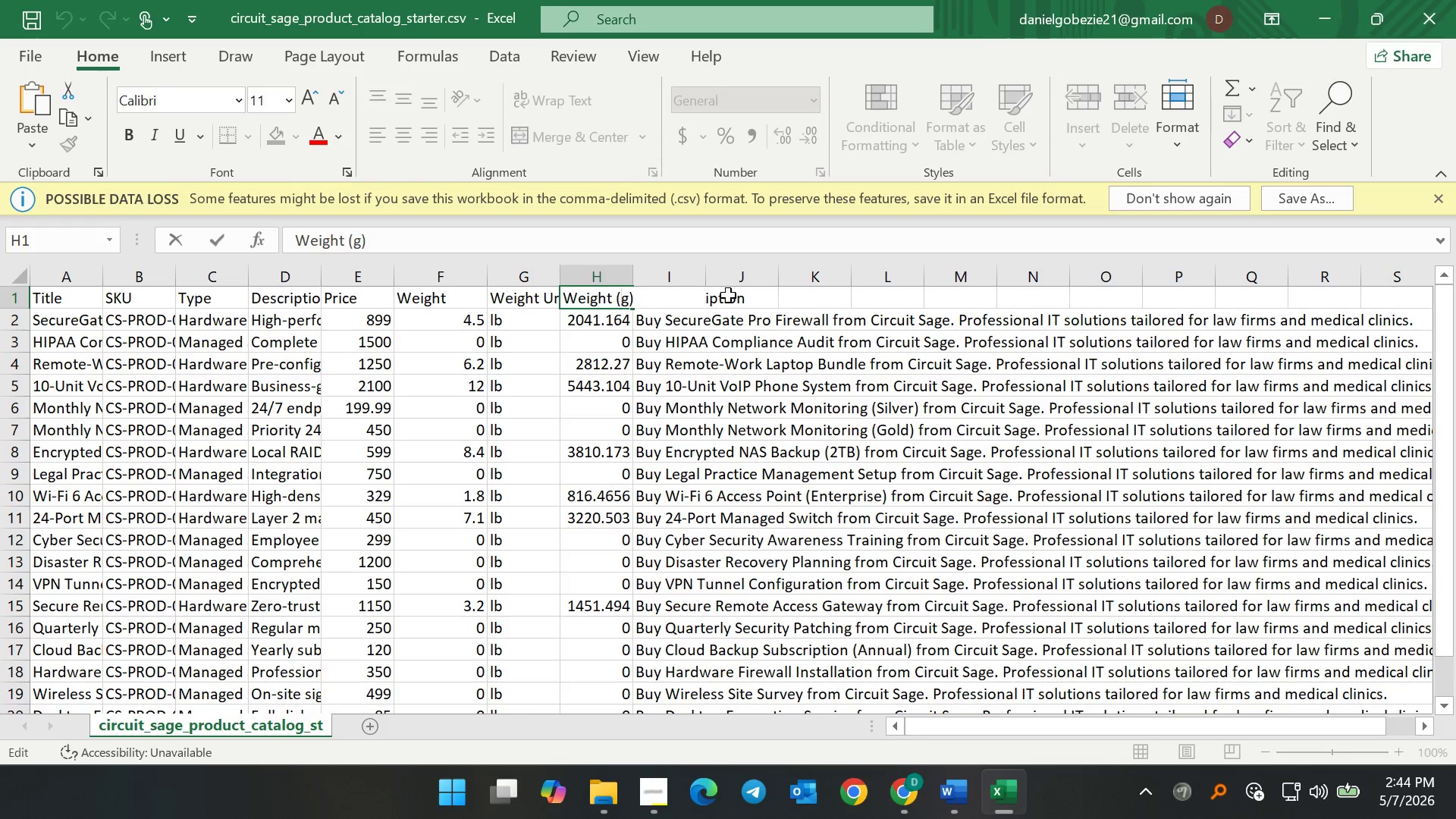 
key(ArrowRight)
 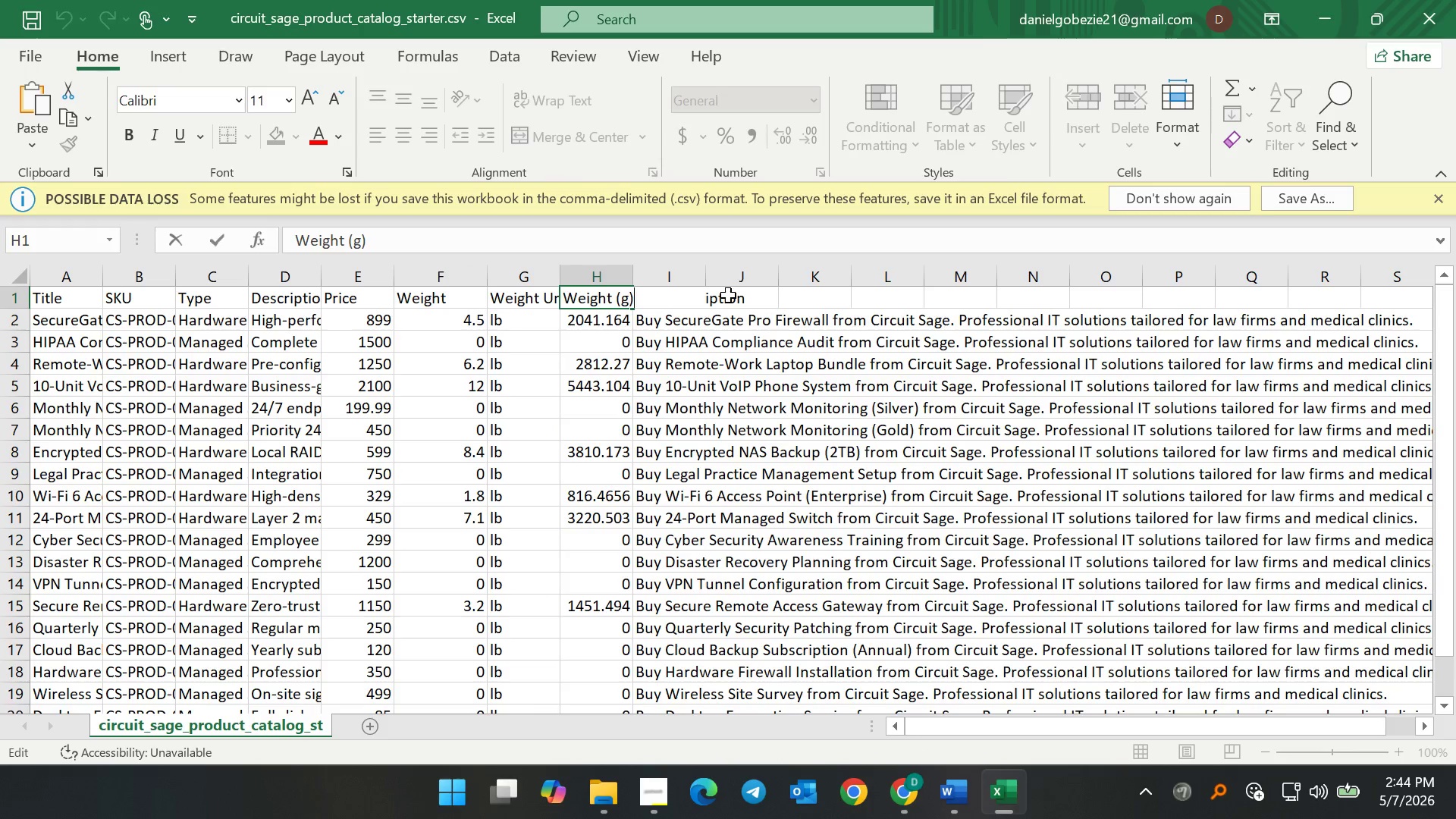 
key(ArrowRight)
 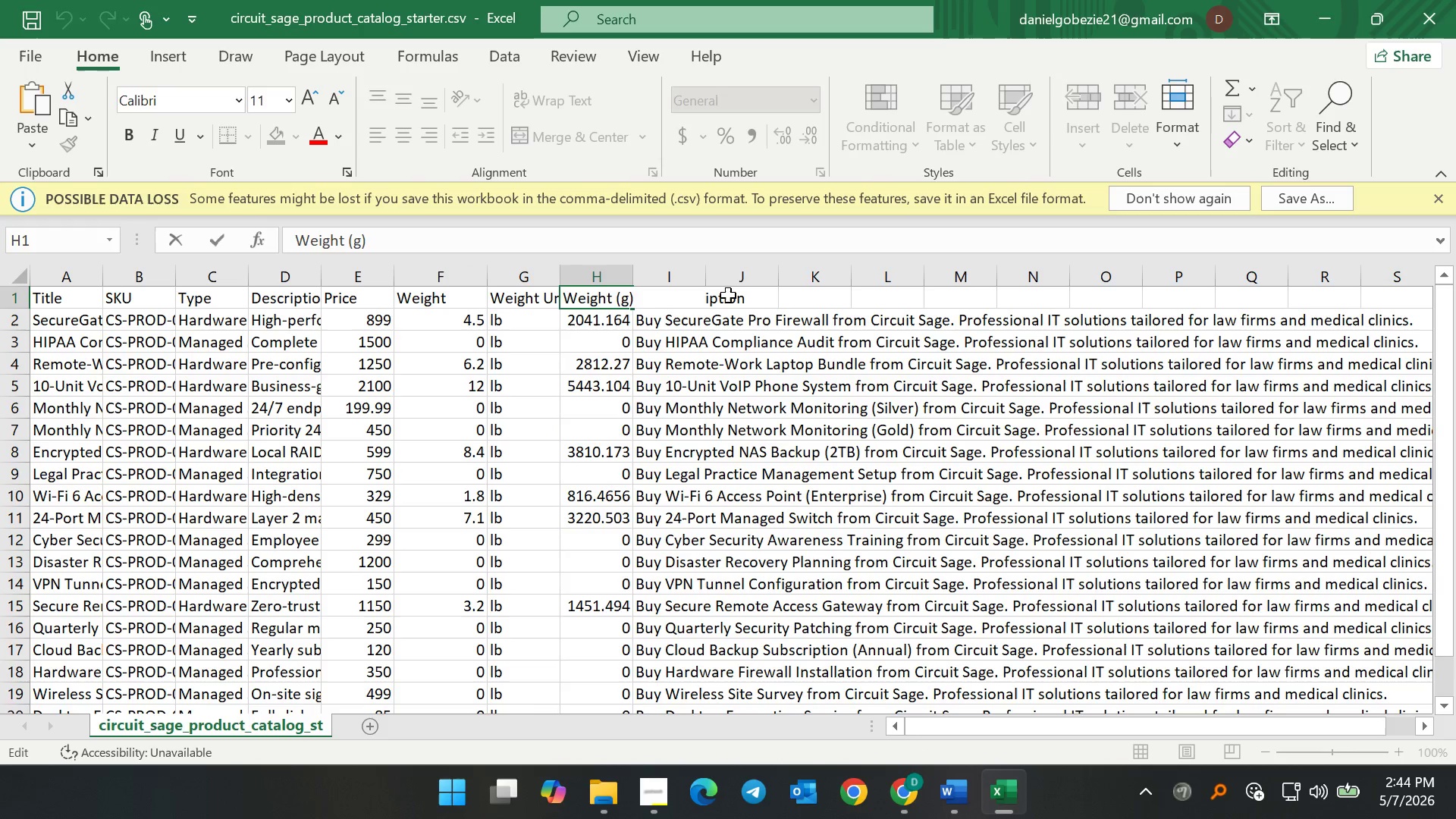 
key(Backspace)
 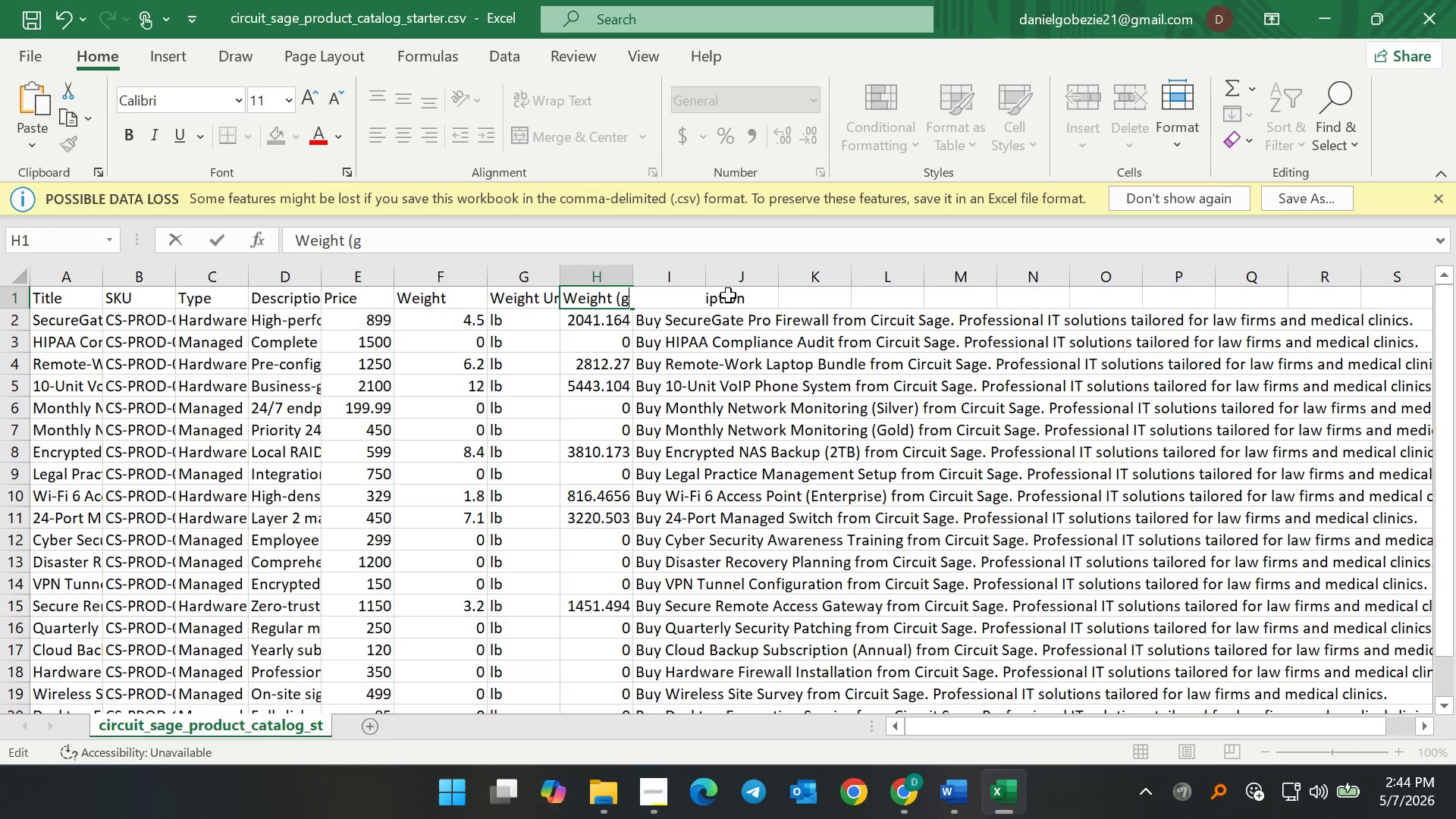 
key(Backspace)
 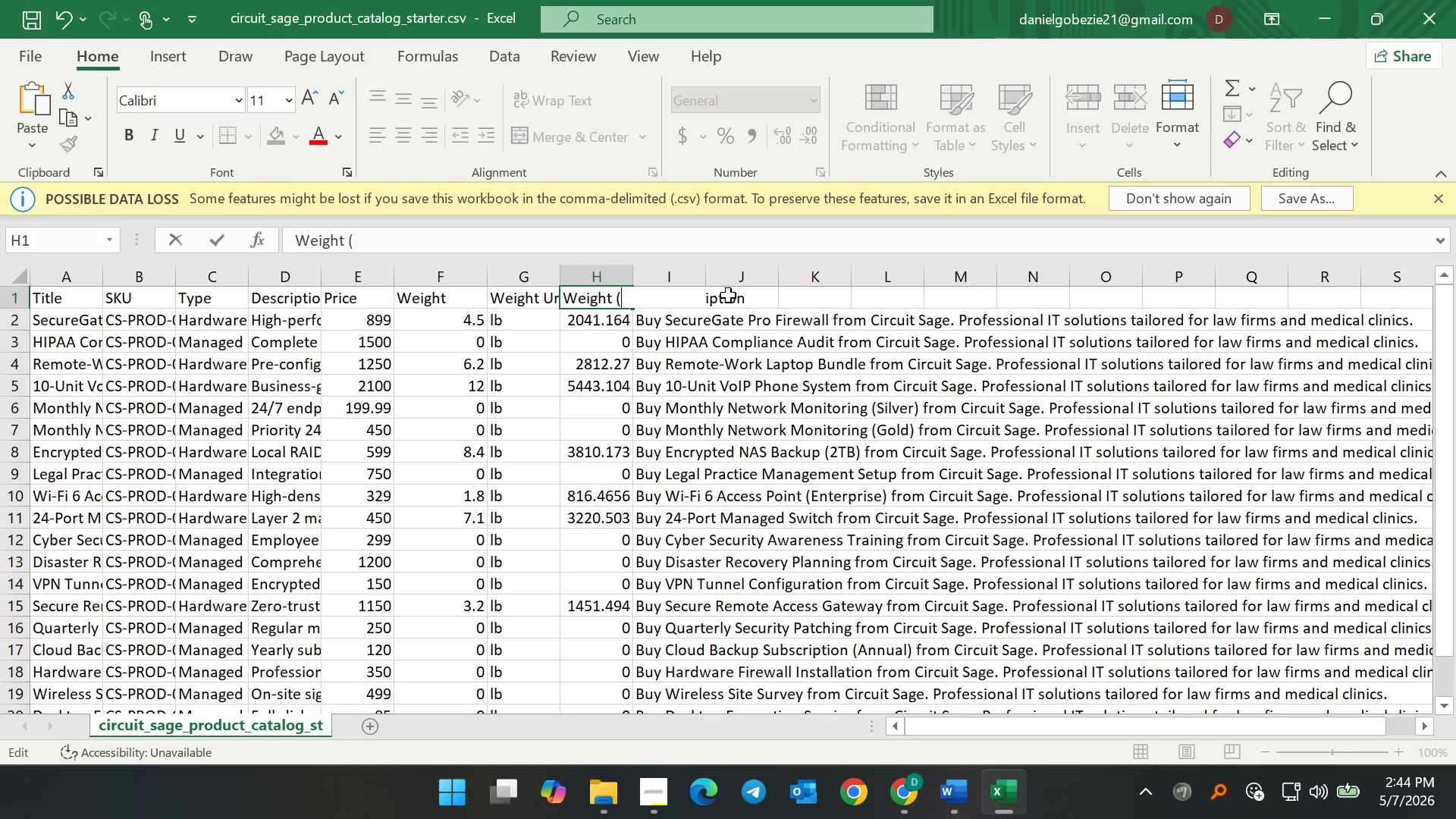 
key(Backspace)
 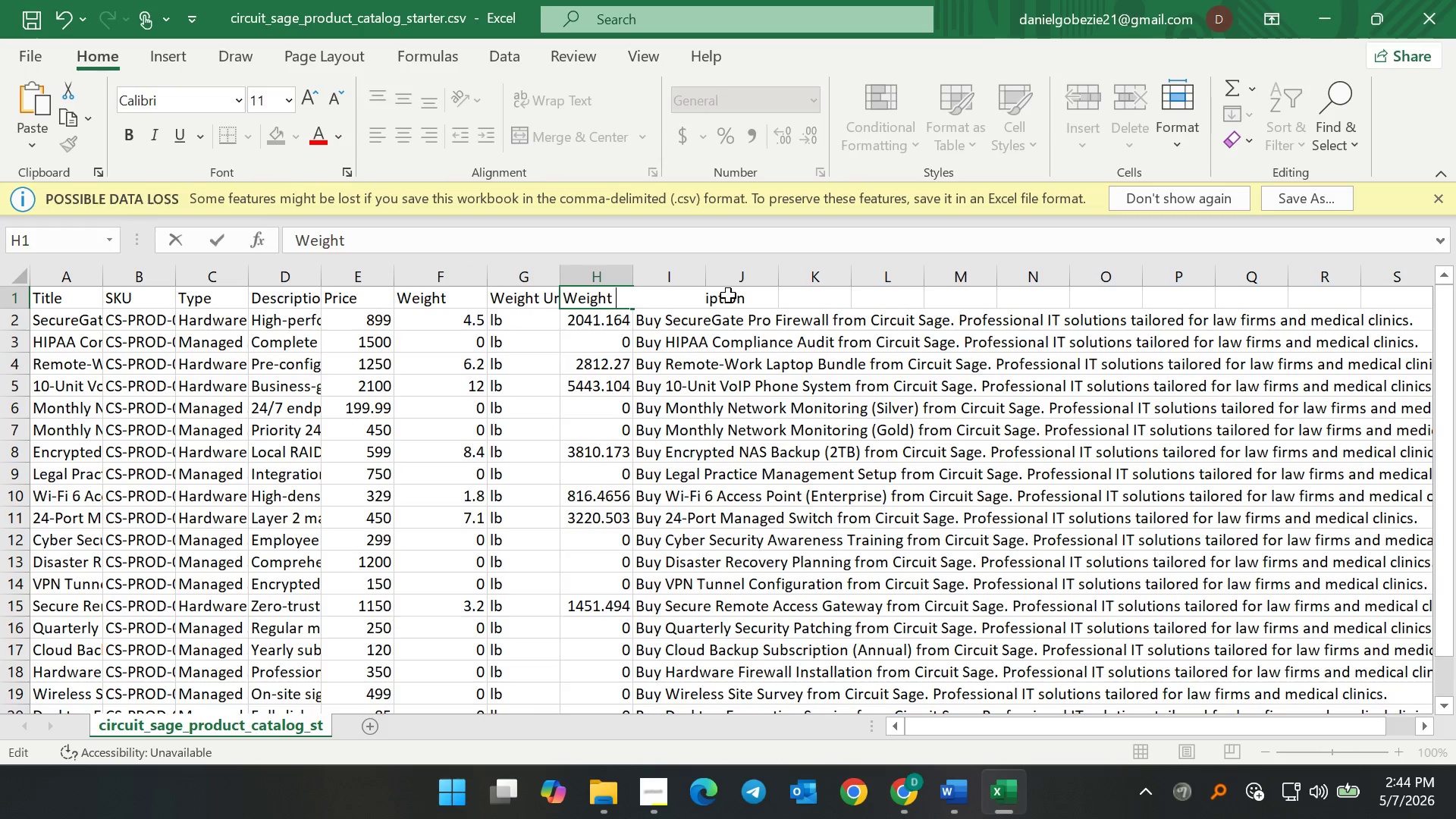 
key(Backspace)
 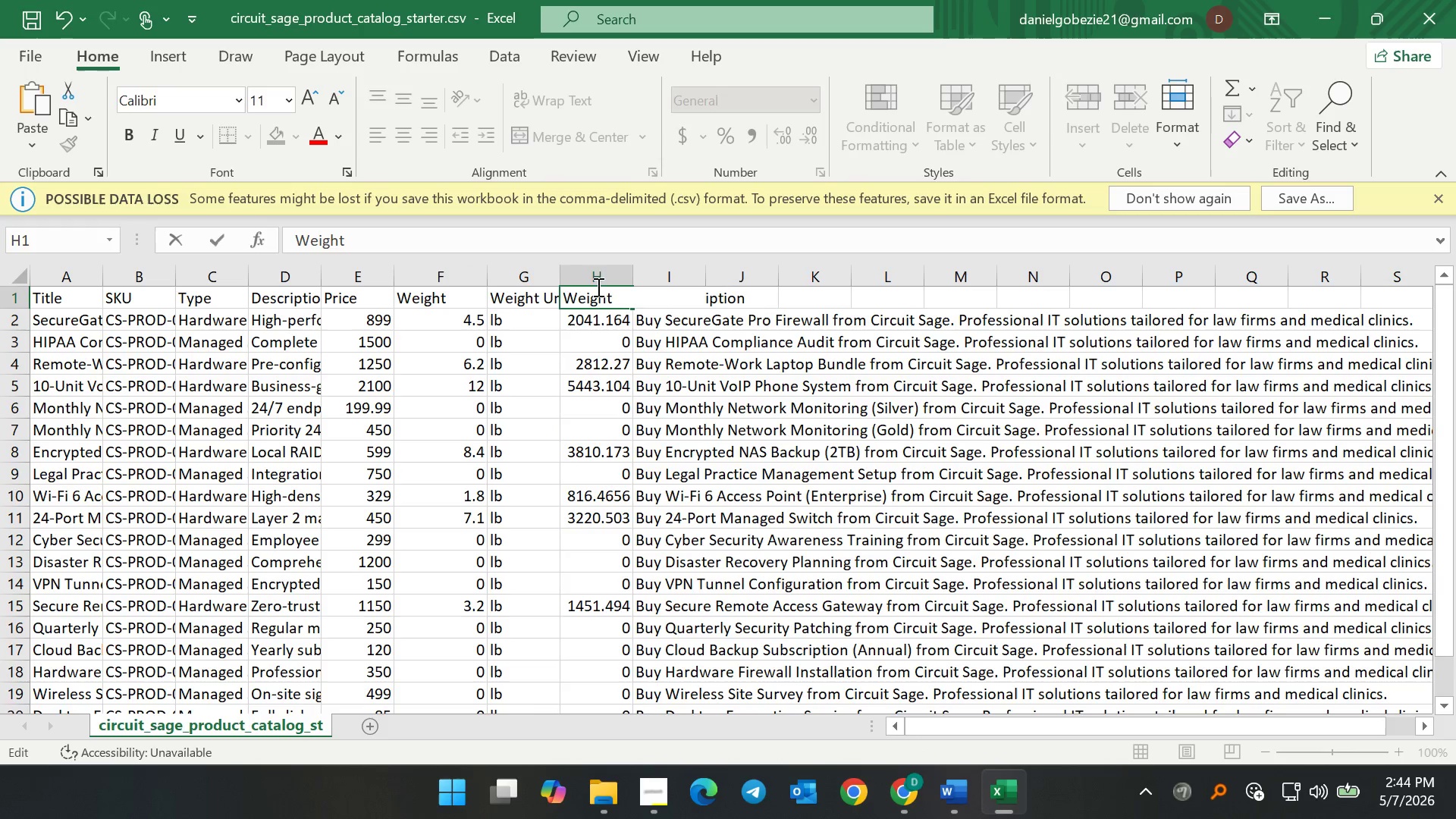 
double_click([599, 272])
 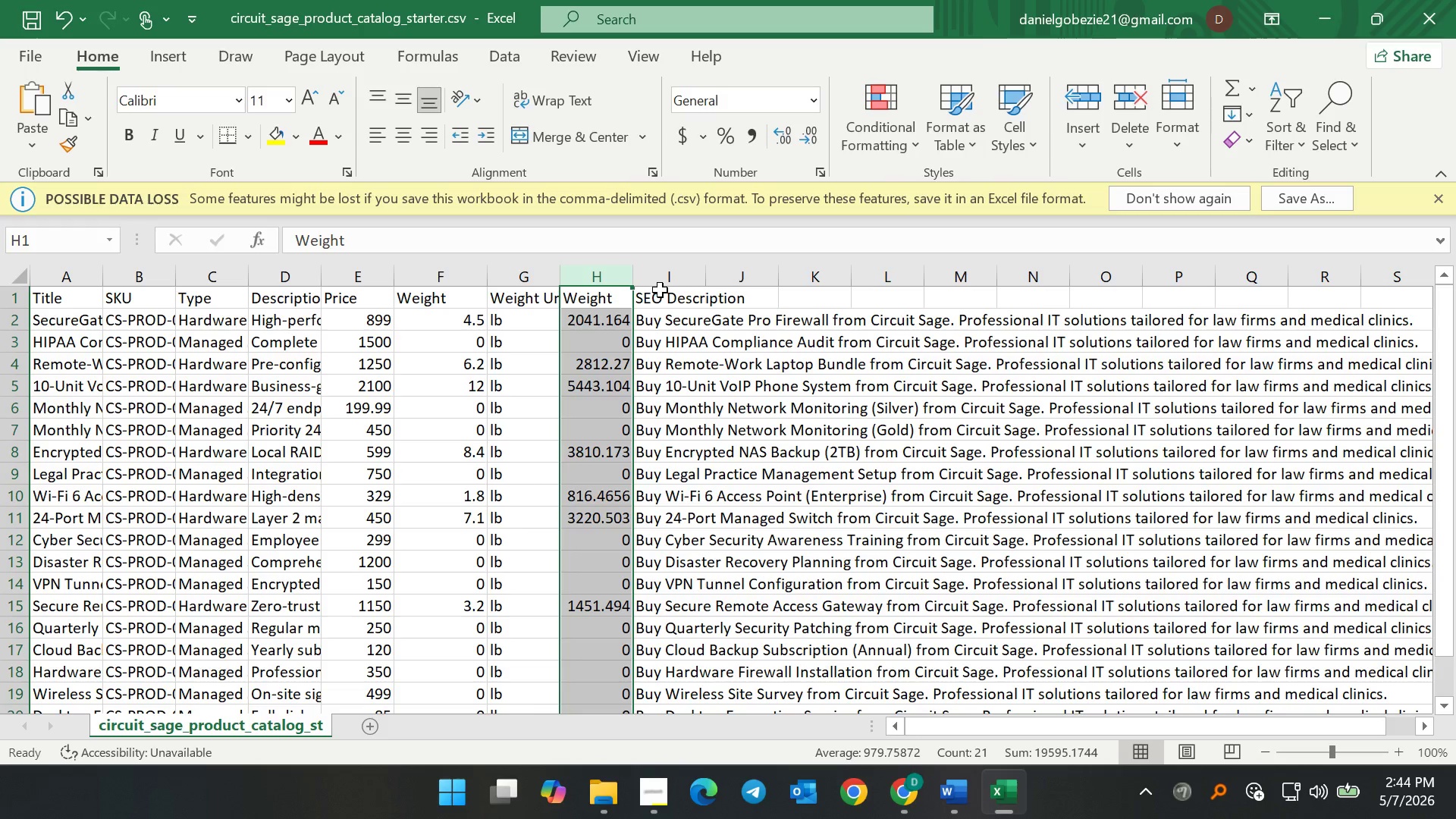 
left_click([665, 284])
 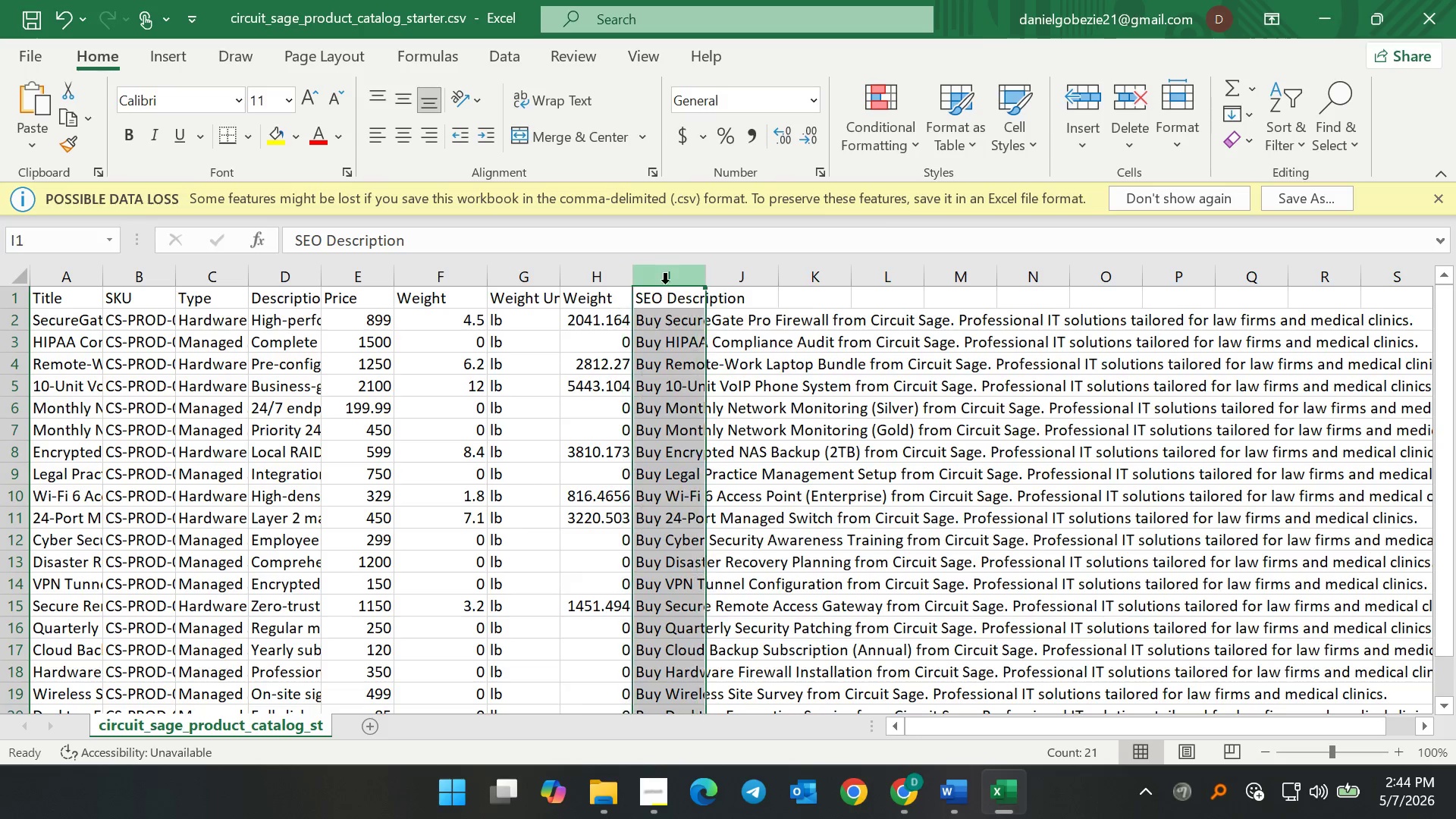 
right_click([665, 284])
 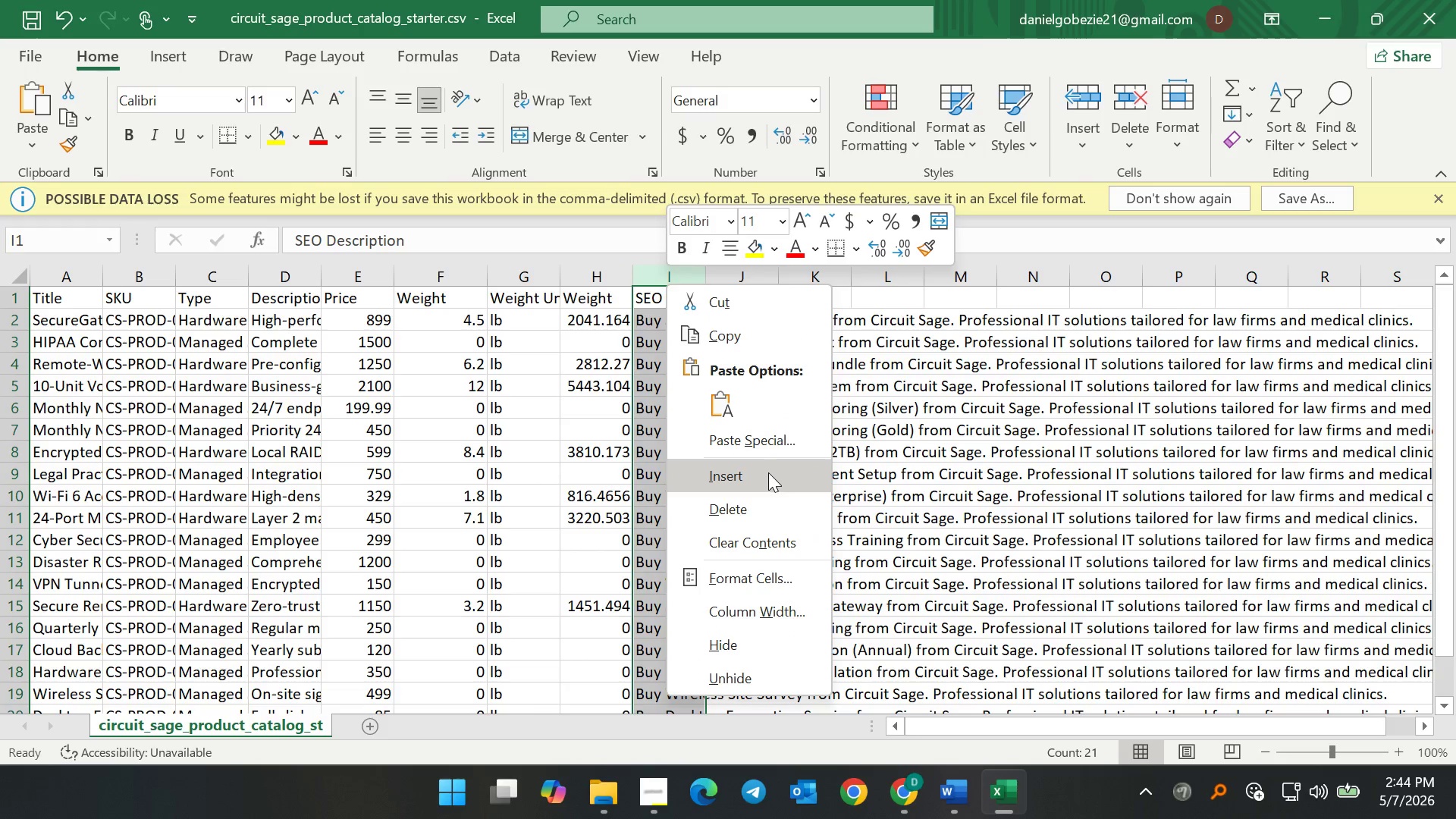 
left_click([768, 472])
 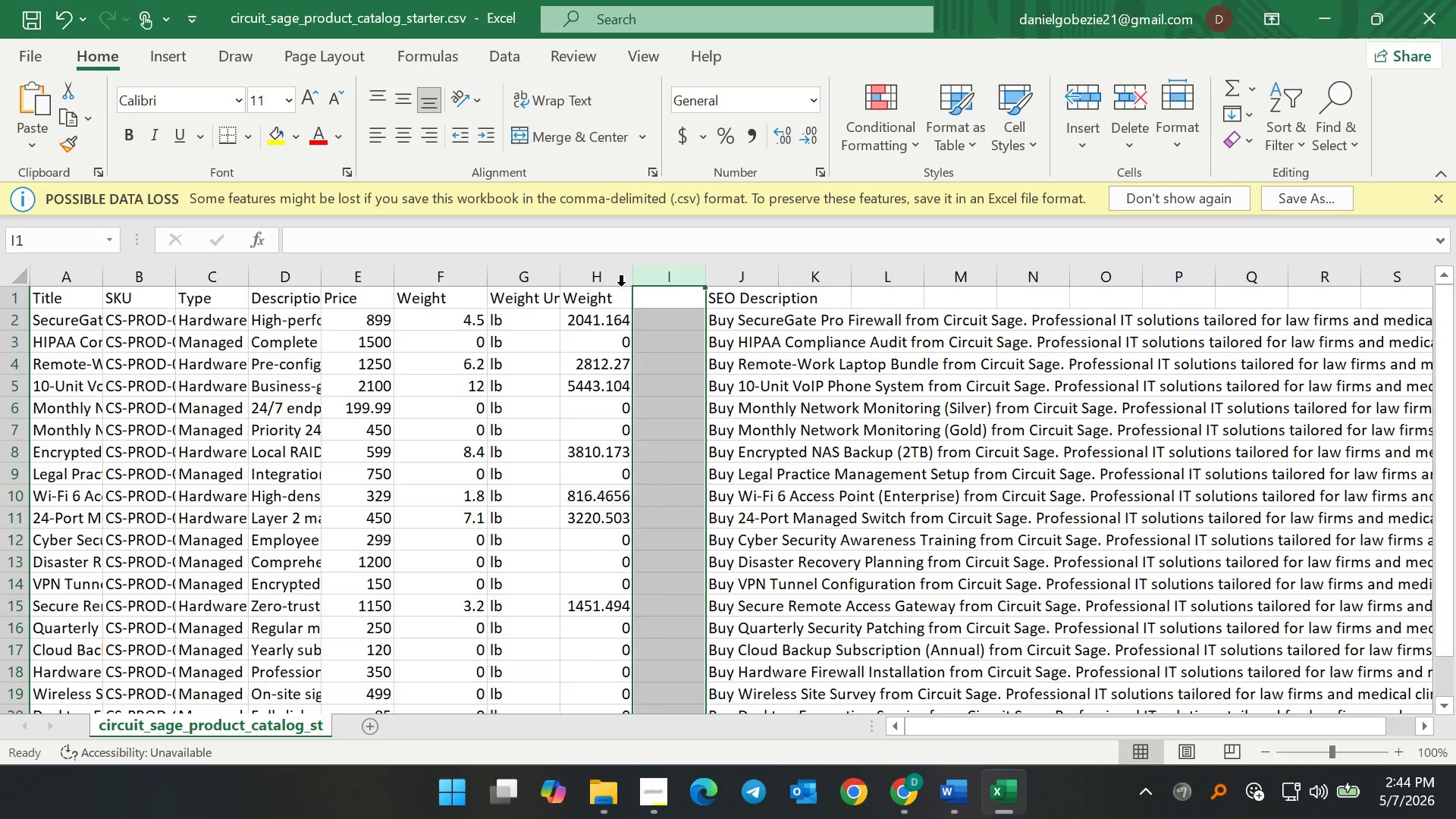 
left_click([587, 275])
 